 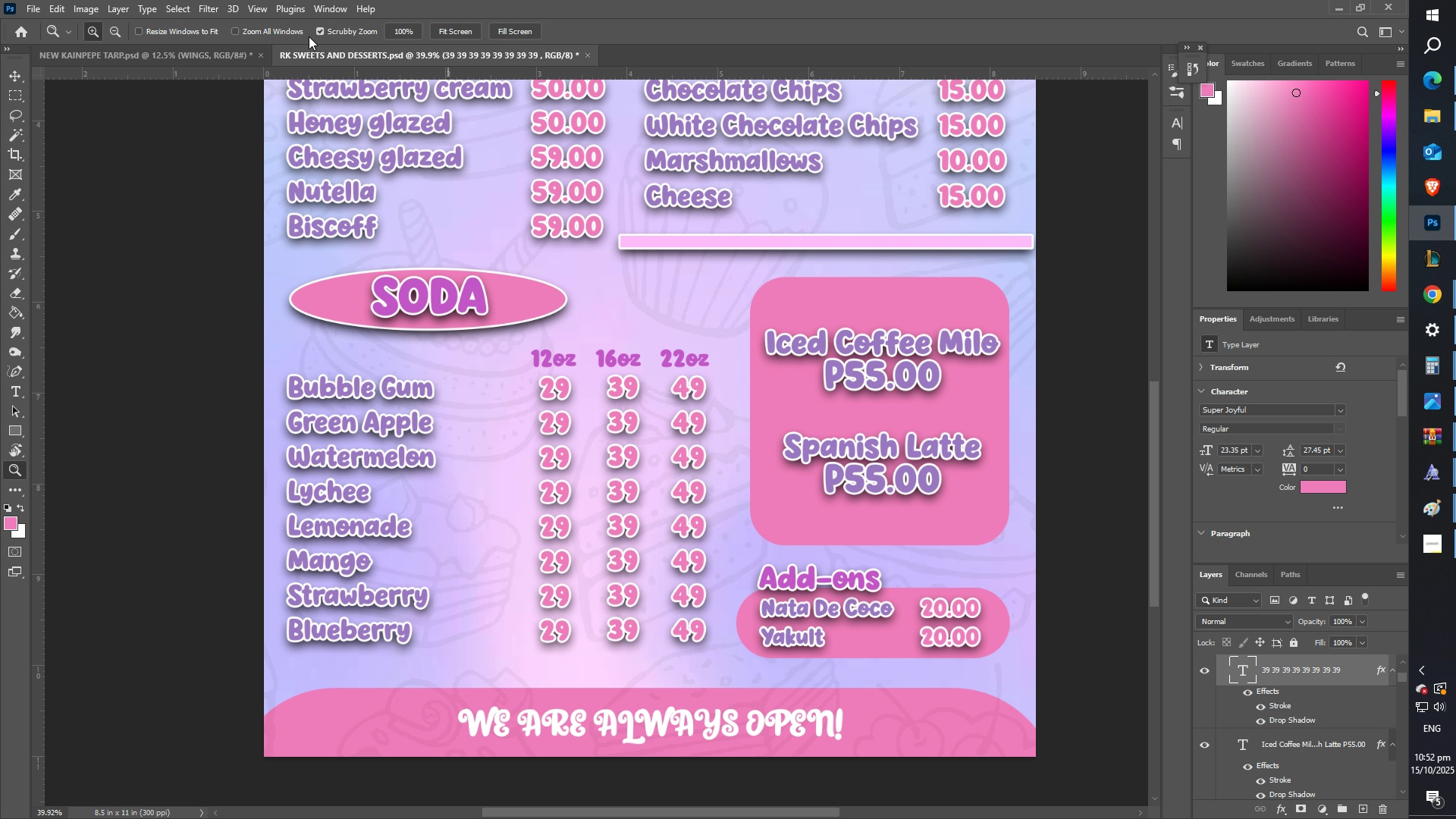 
left_click([121, 58])
 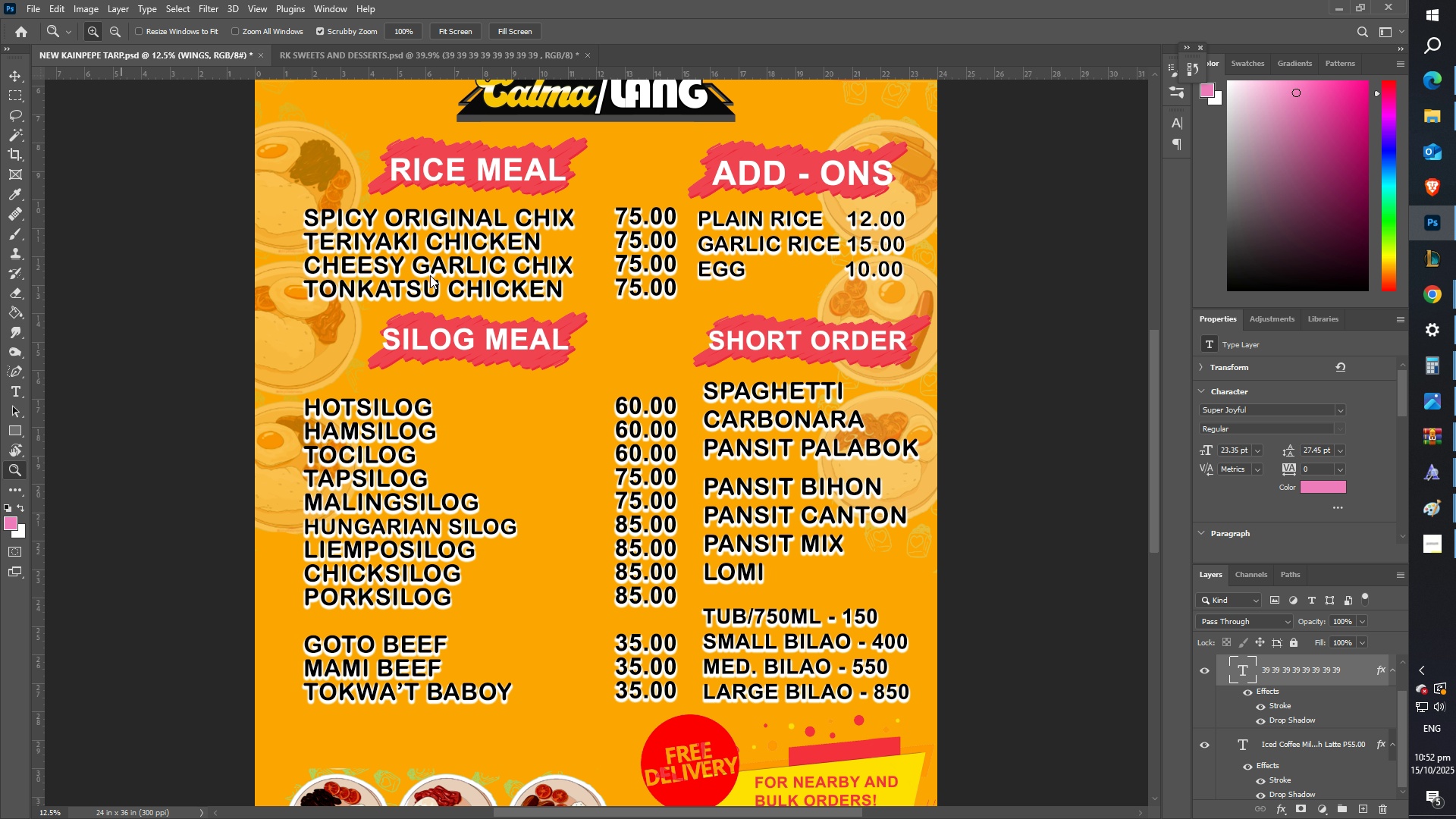 
scroll: coordinate [468, 293], scroll_direction: up, amount: 2.0
 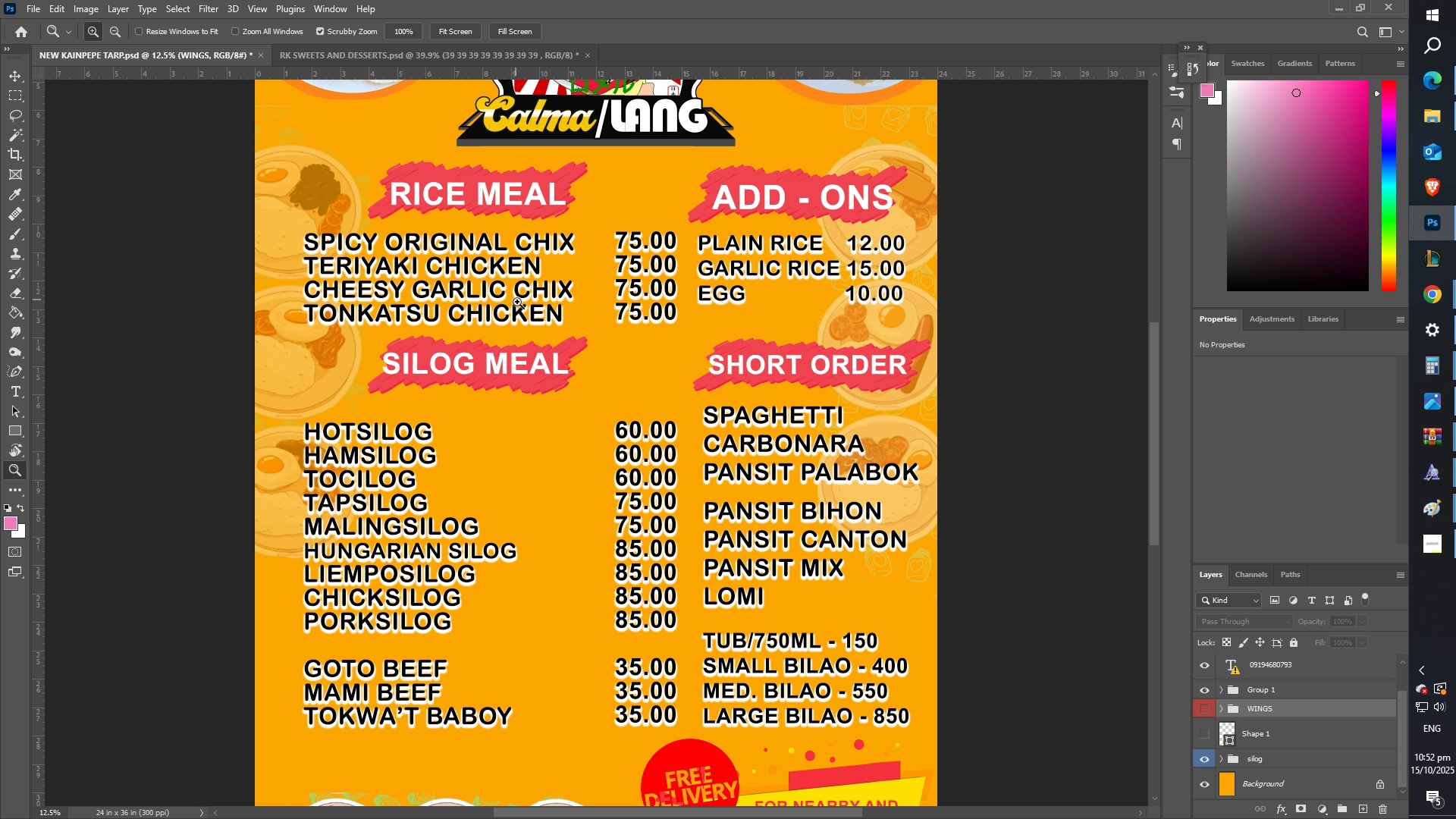 
scroll: coordinate [519, 344], scroll_direction: down, amount: 17.0
 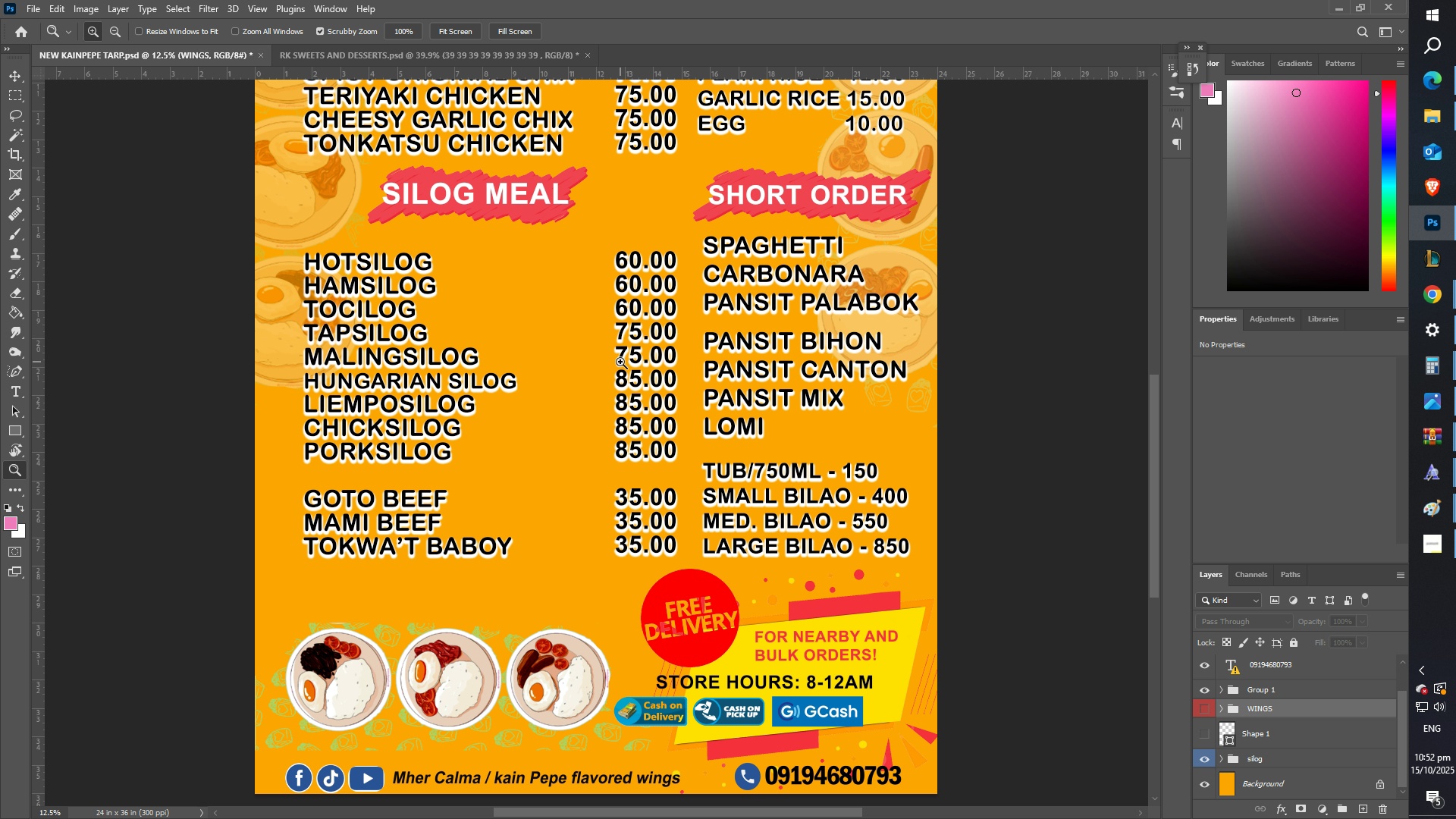 
scroll: coordinate [620, 362], scroll_direction: up, amount: 6.0
 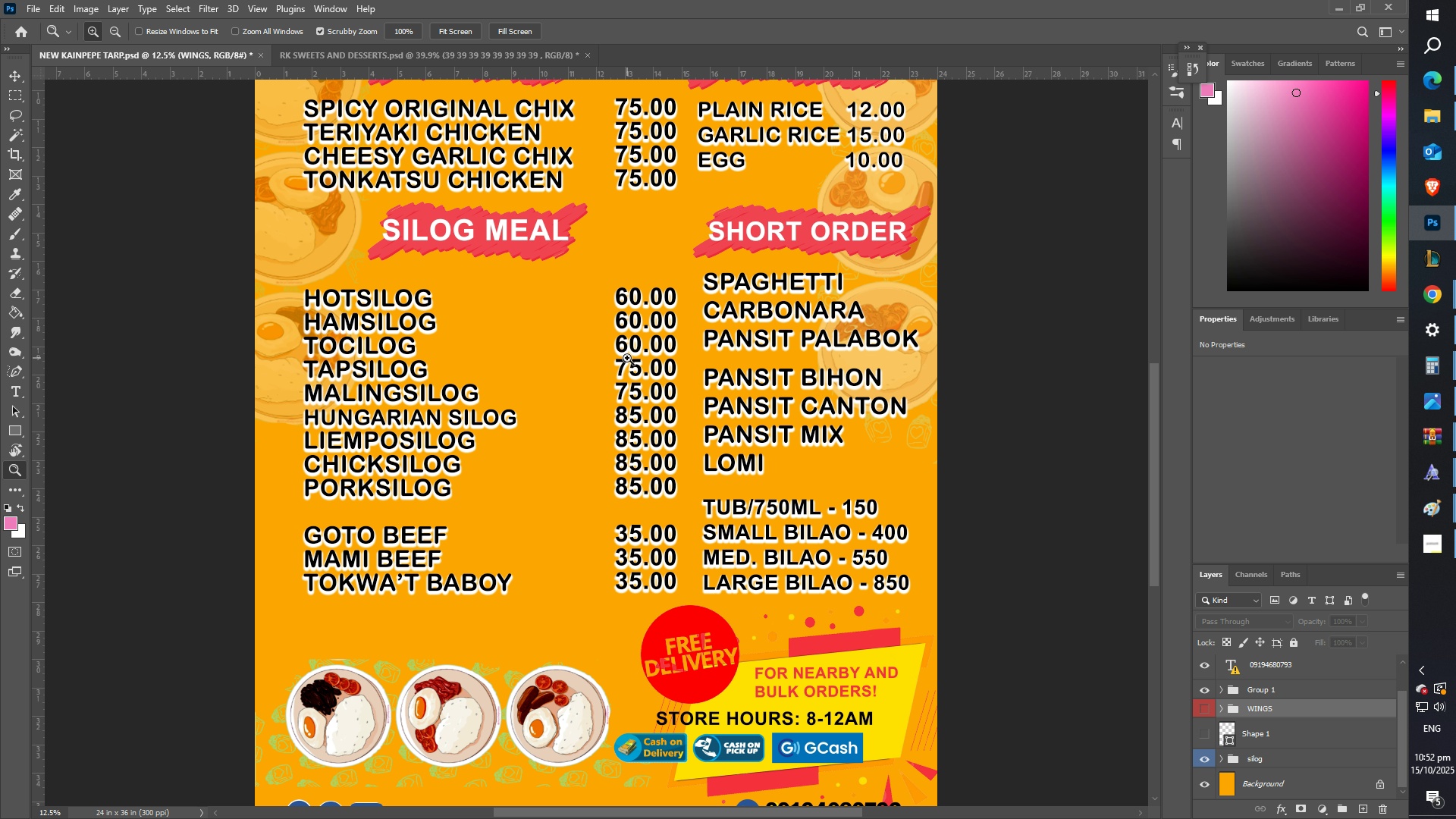 
key(Z)
 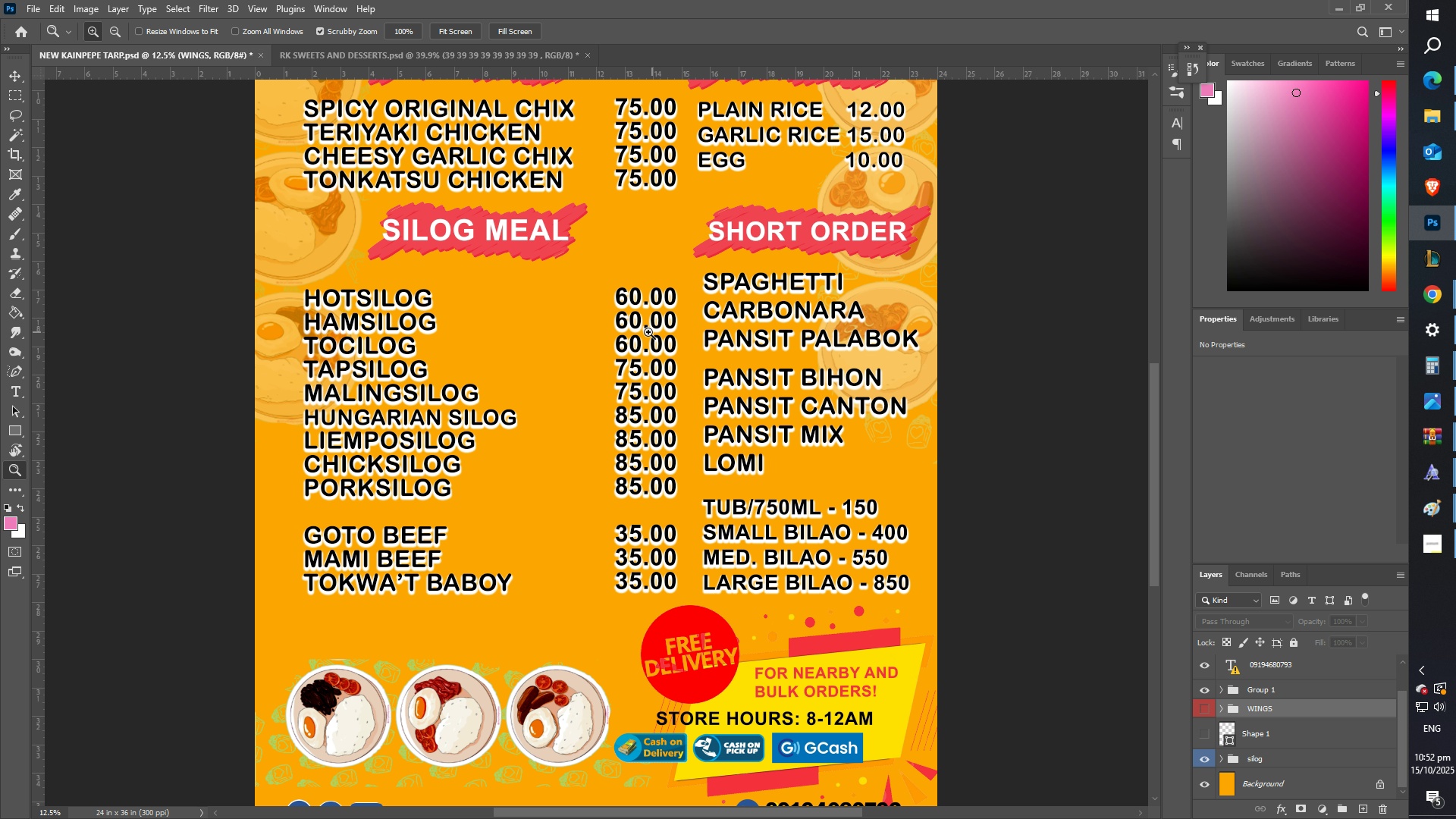 
left_click_drag(start_coordinate=[645, 332], to_coordinate=[610, 335])
 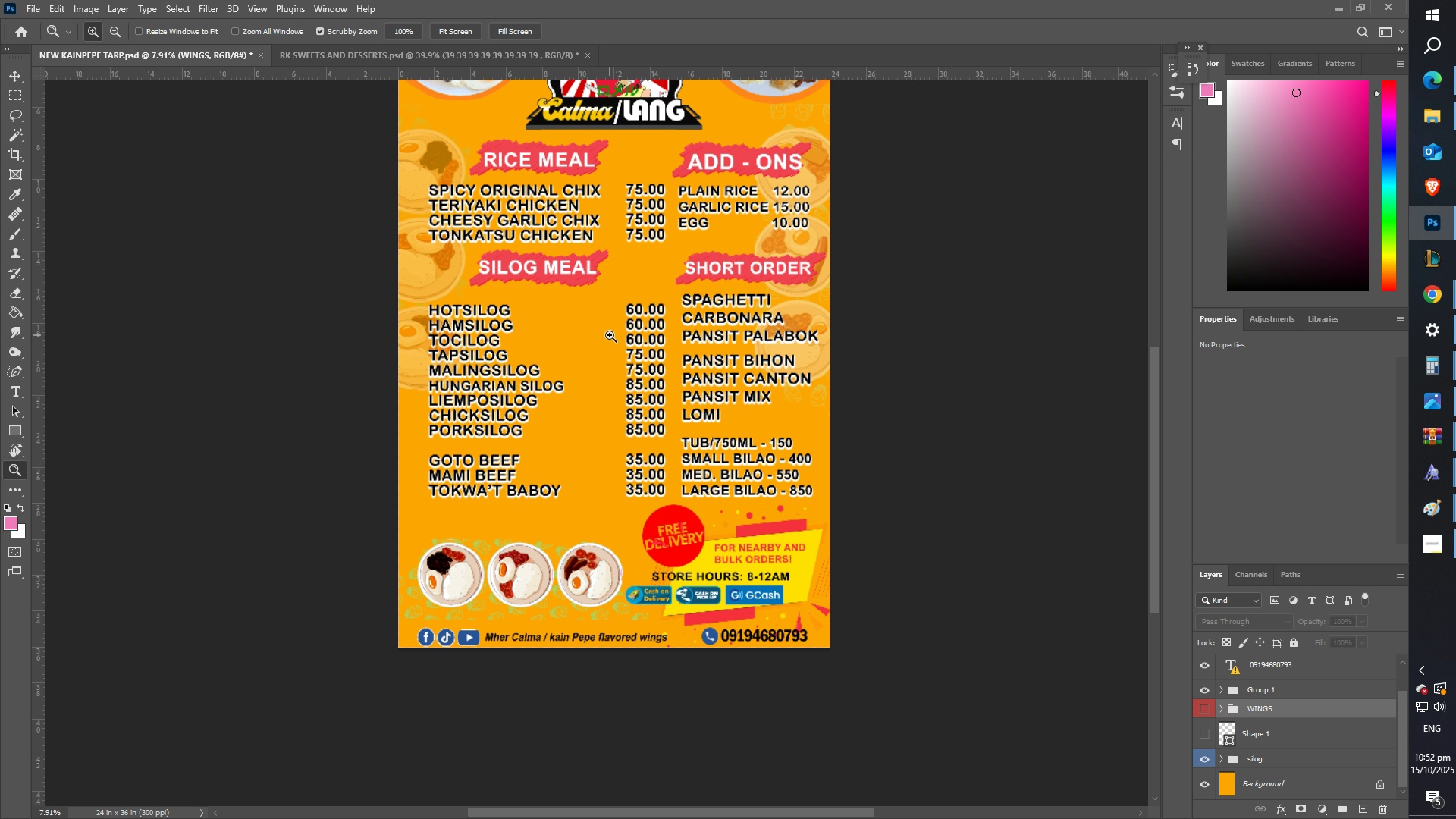 
scroll: coordinate [610, 340], scroll_direction: up, amount: 8.0
 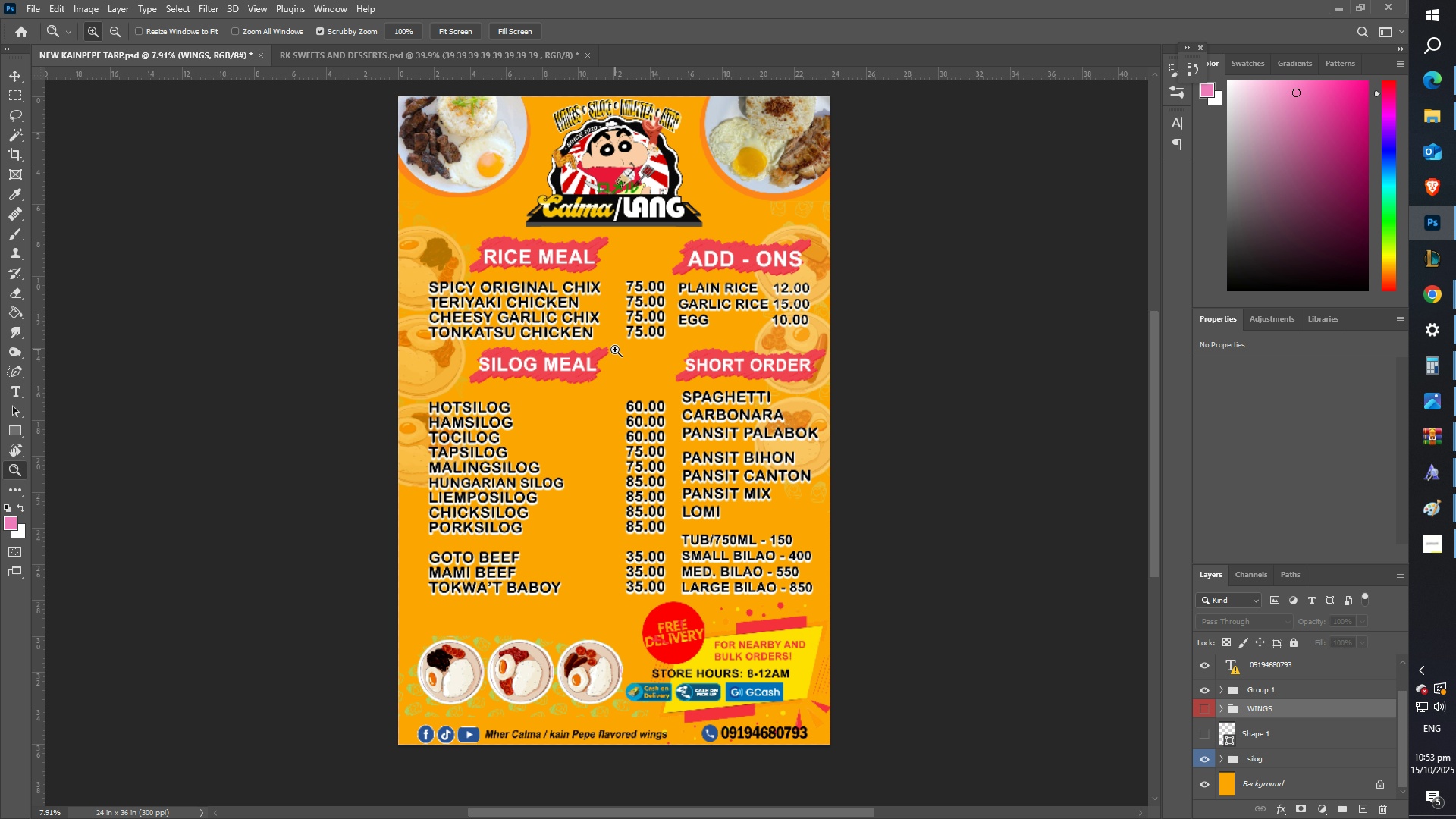 
wait(20.75)
 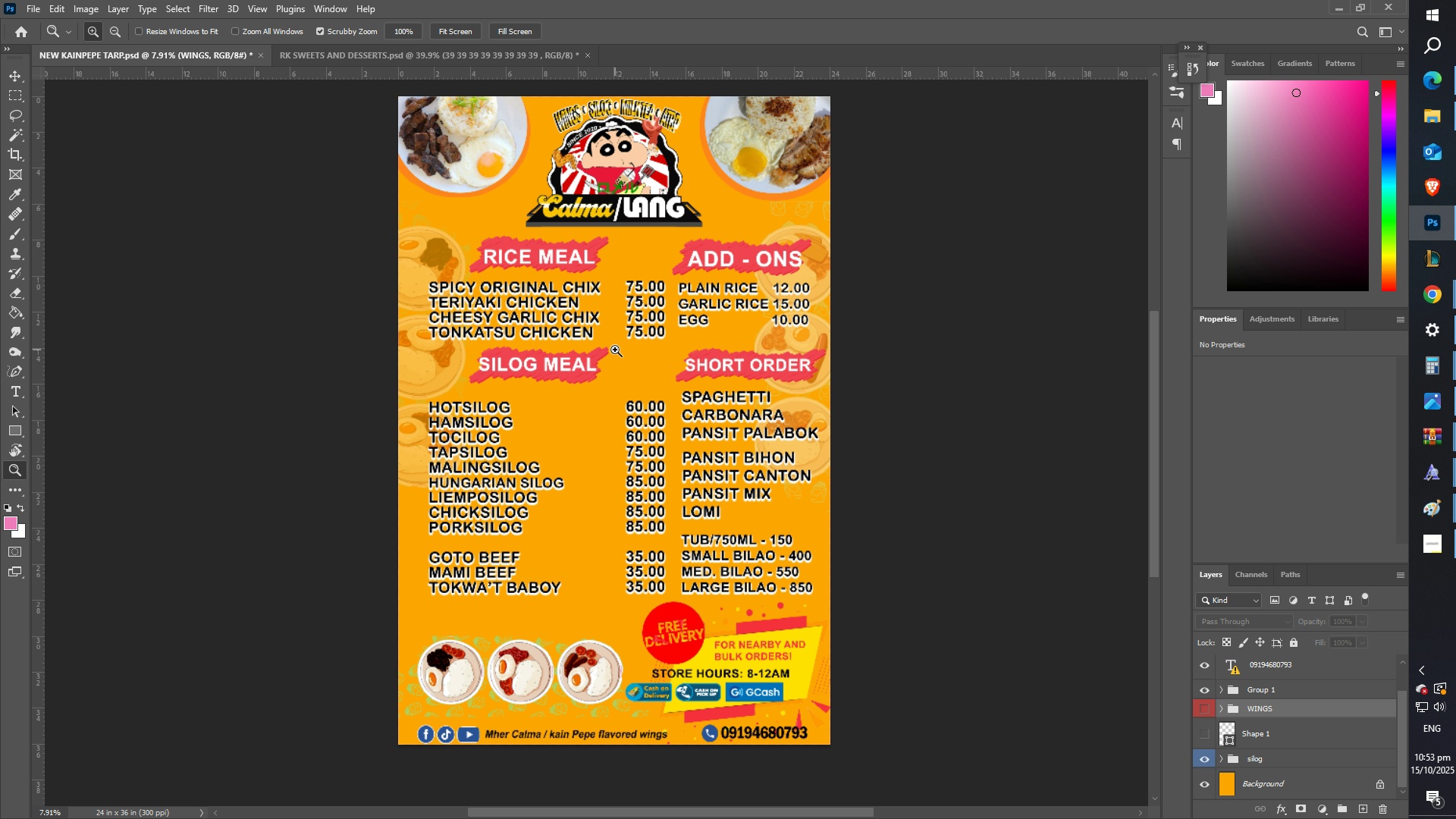 
left_click([374, 48])
 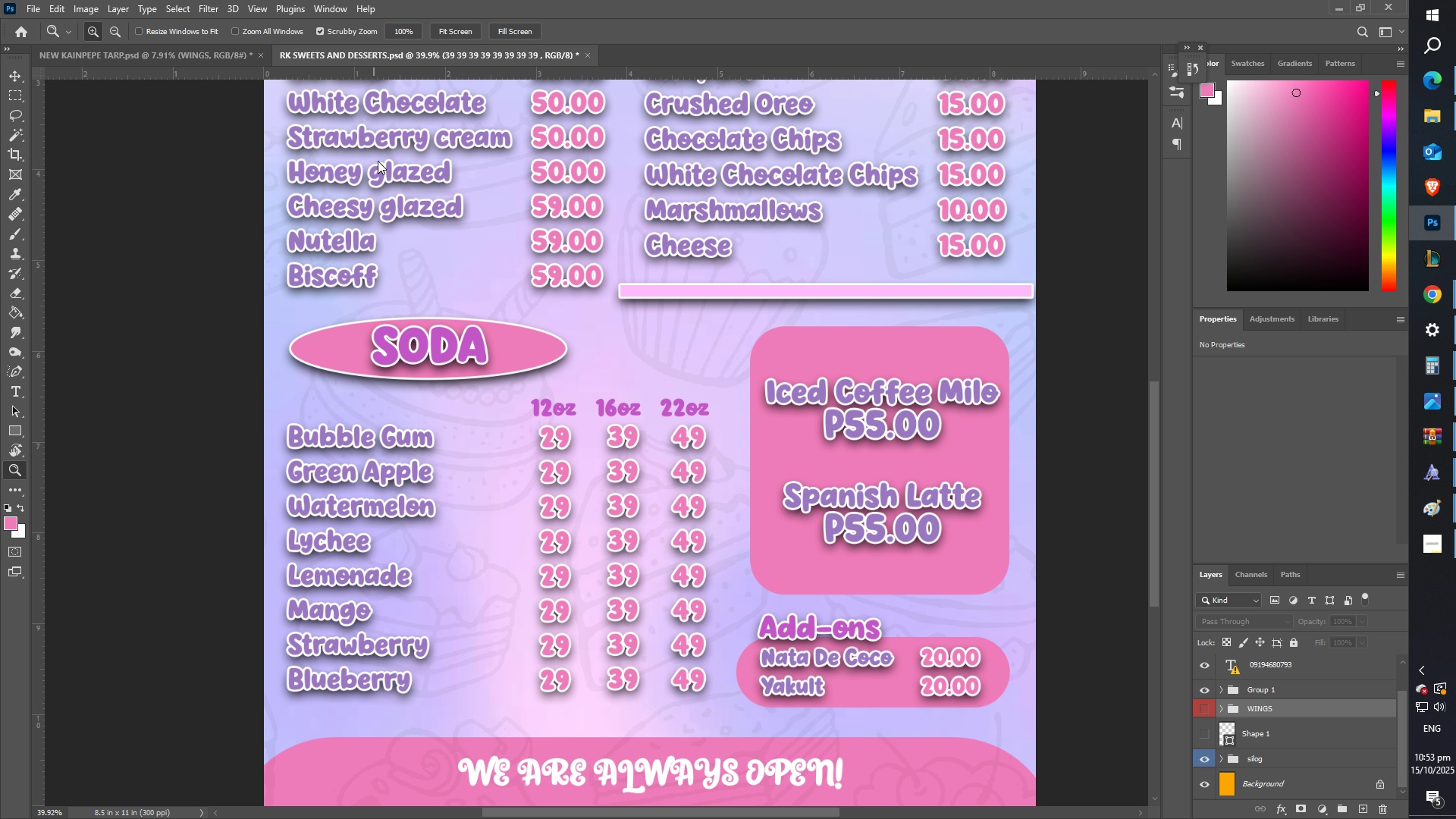 
scroll: coordinate [410, 234], scroll_direction: up, amount: 15.0
 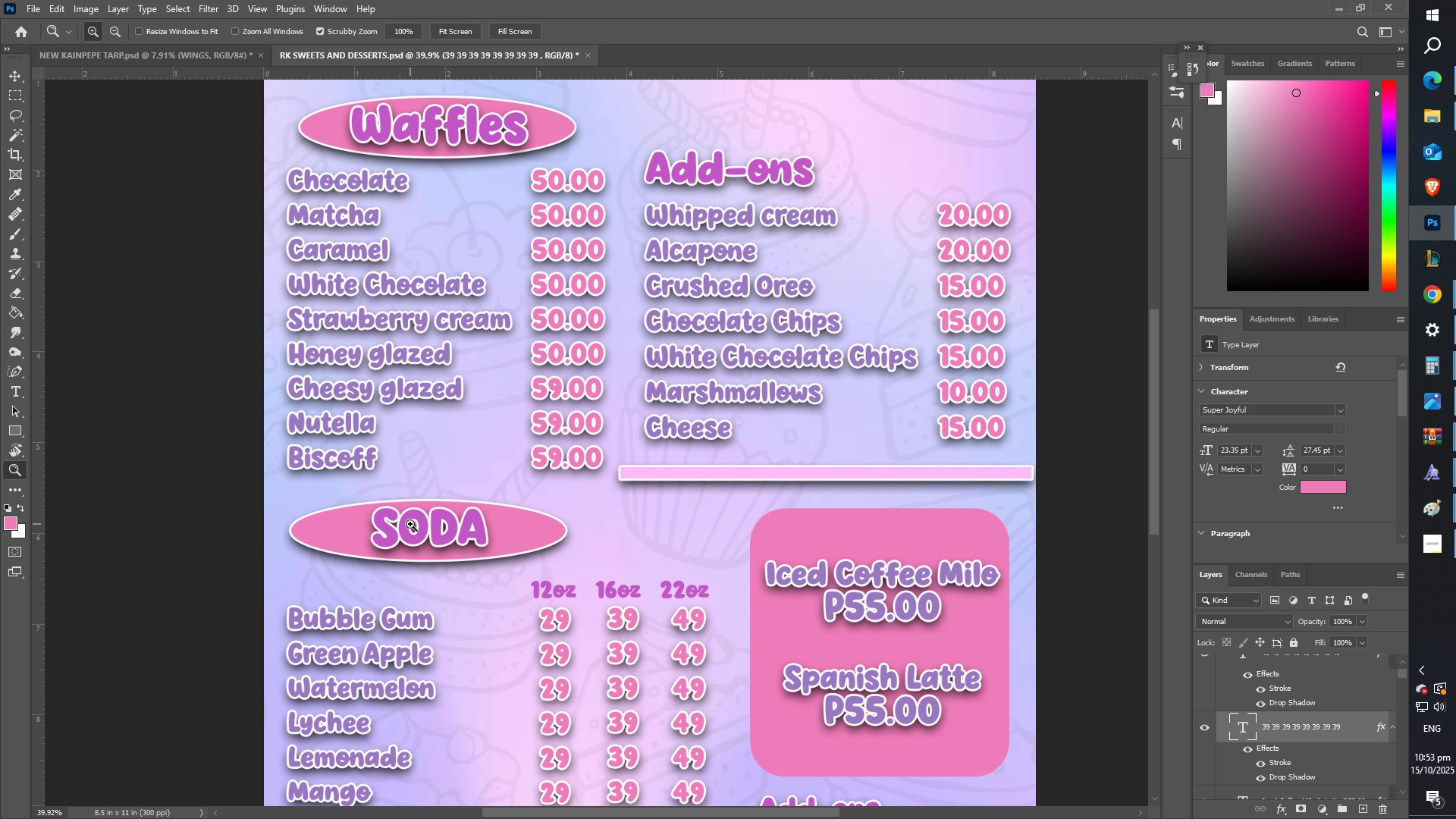 
left_click([412, 524])
 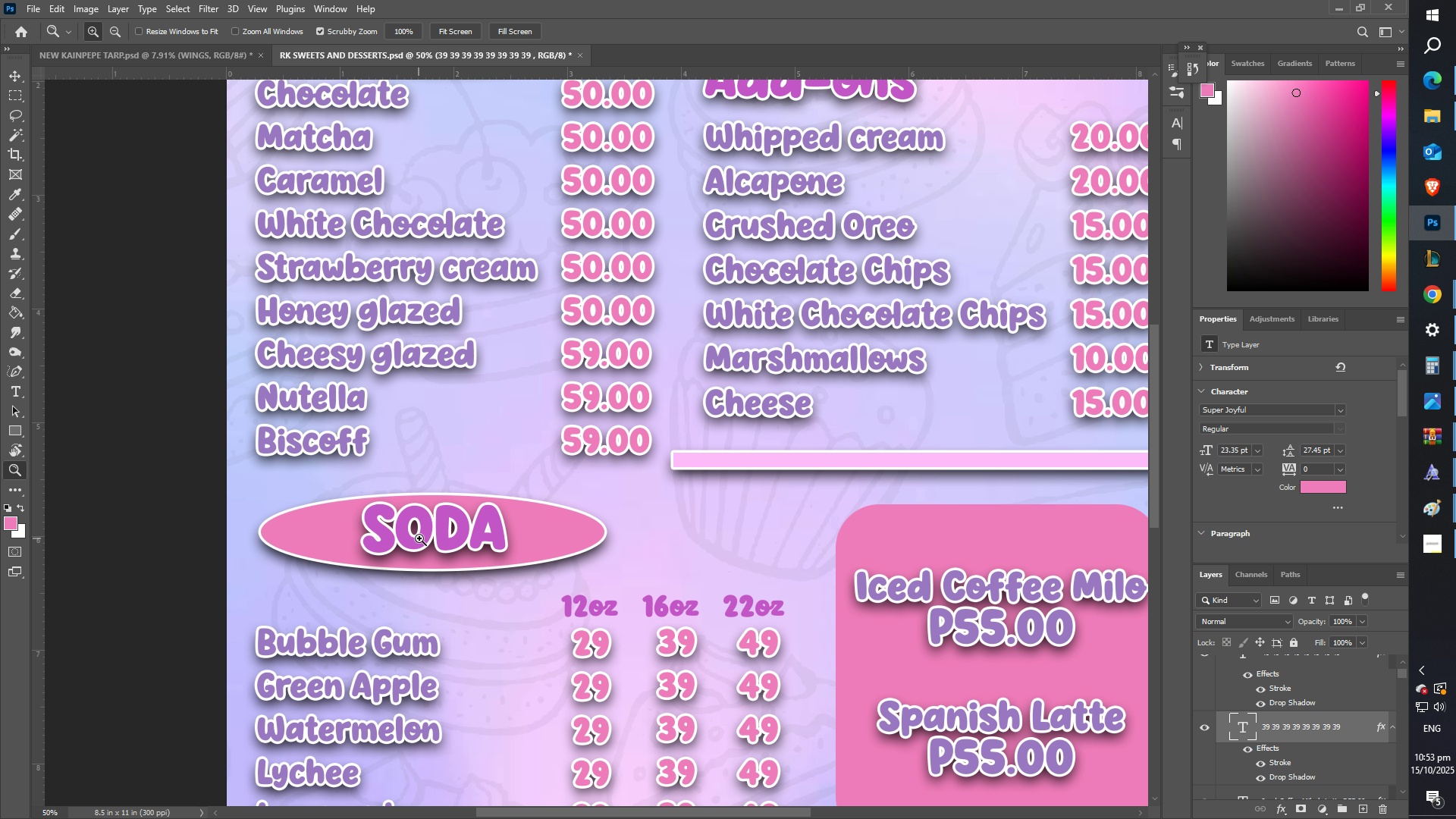 
left_click_drag(start_coordinate=[419, 538], to_coordinate=[451, 521])
 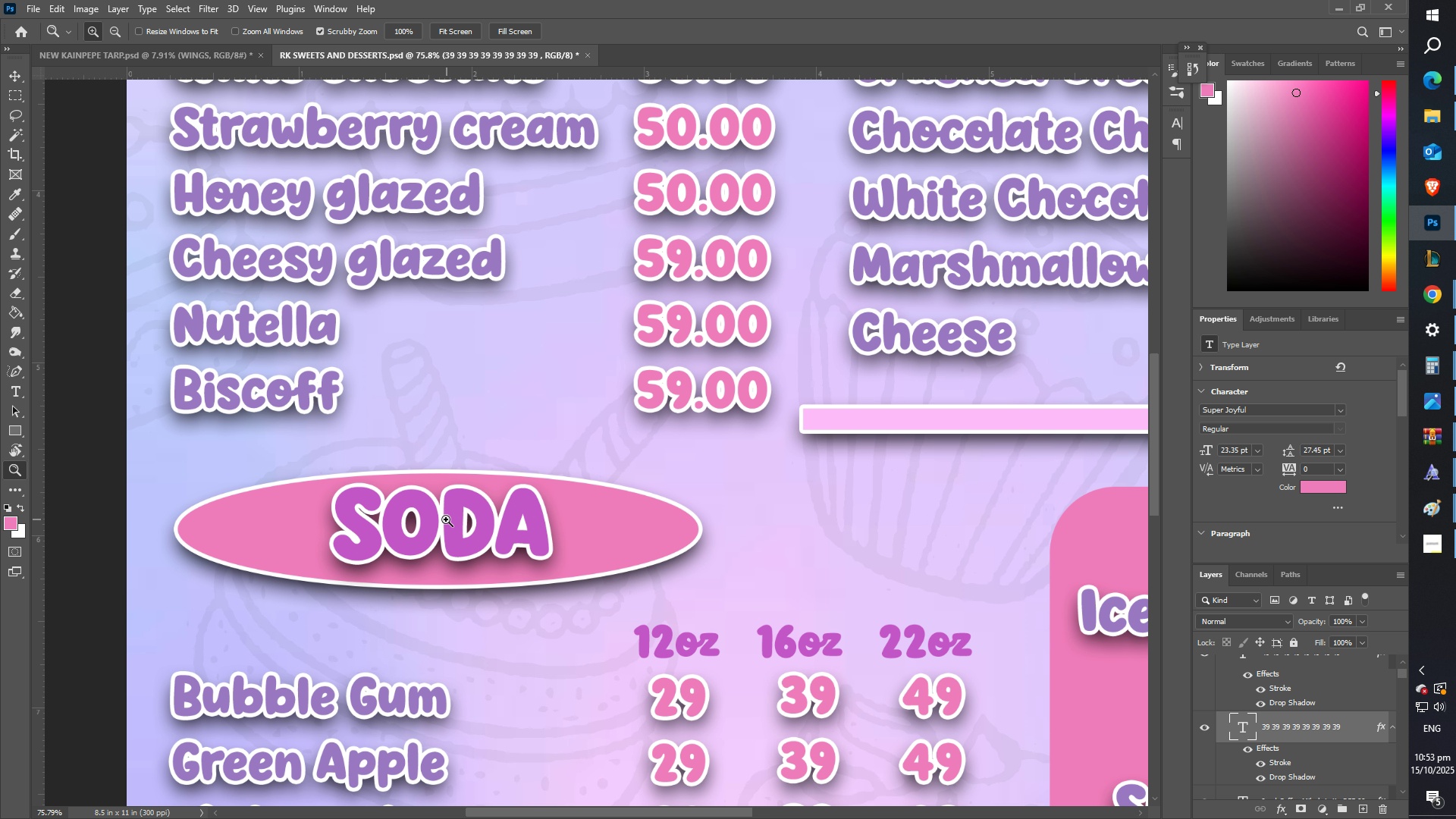 
type(Tfruit )
 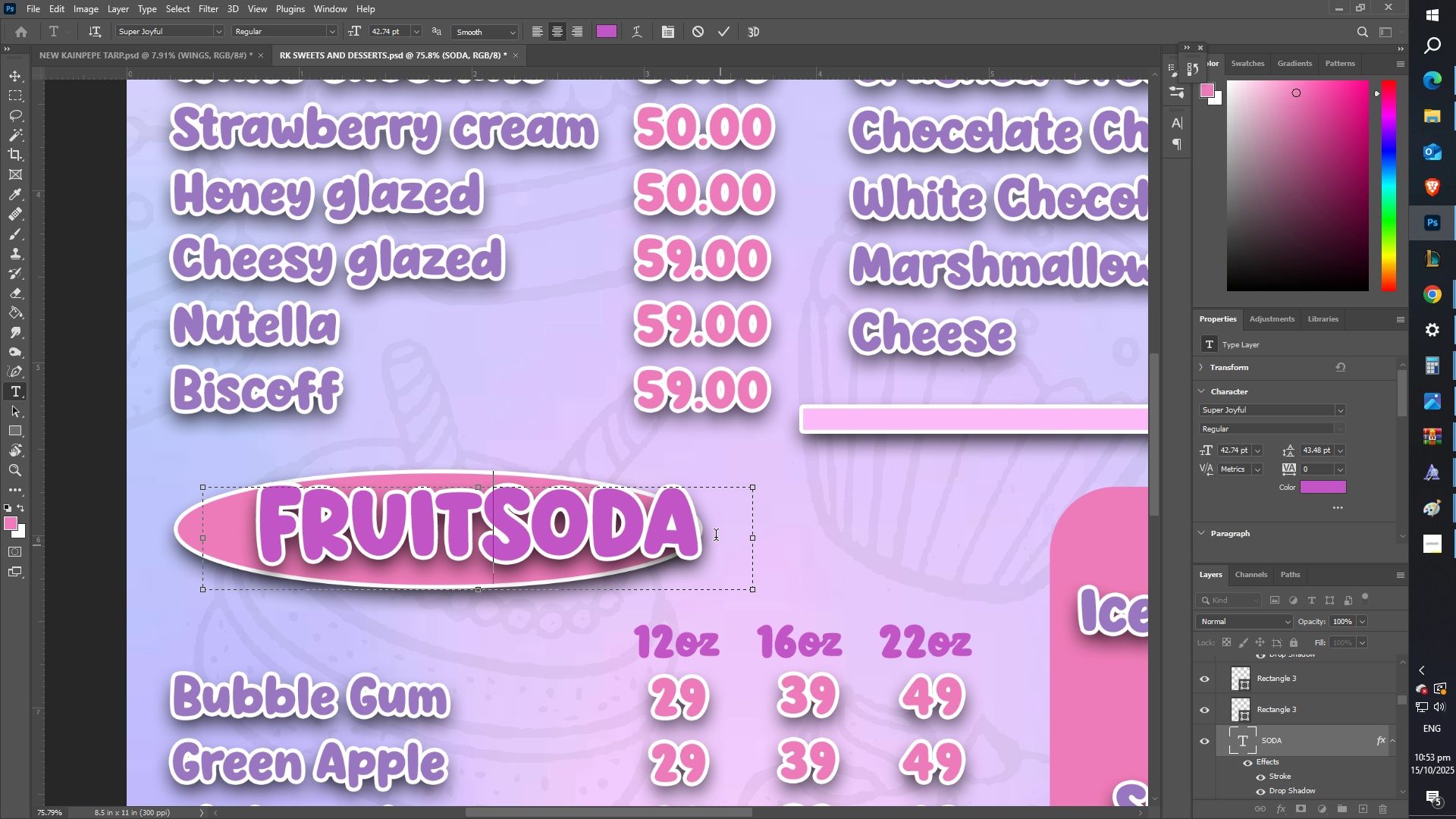 
left_click_drag(start_coordinate=[681, 539], to_coordinate=[755, 537])
 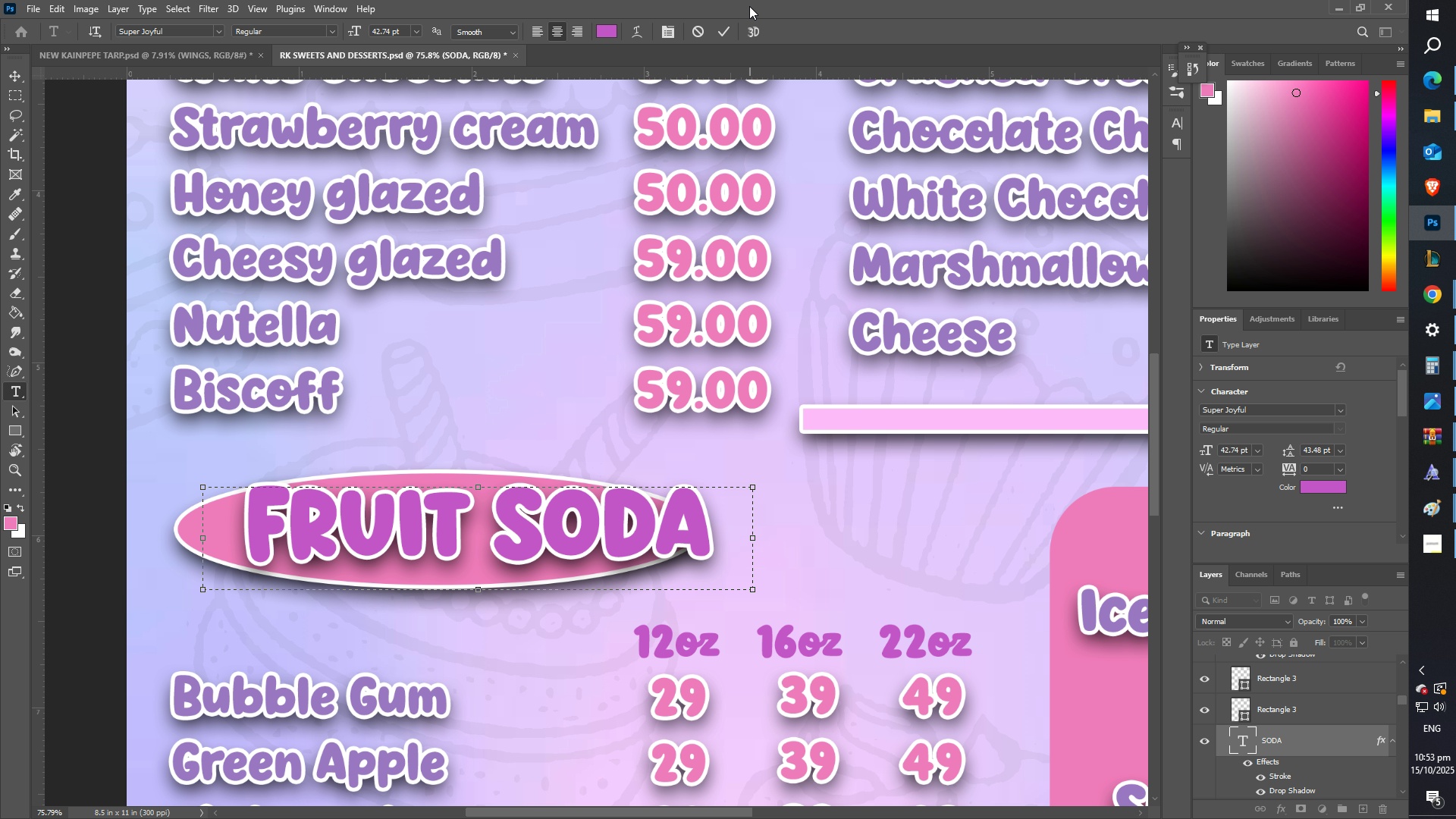 
left_click([720, 32])
 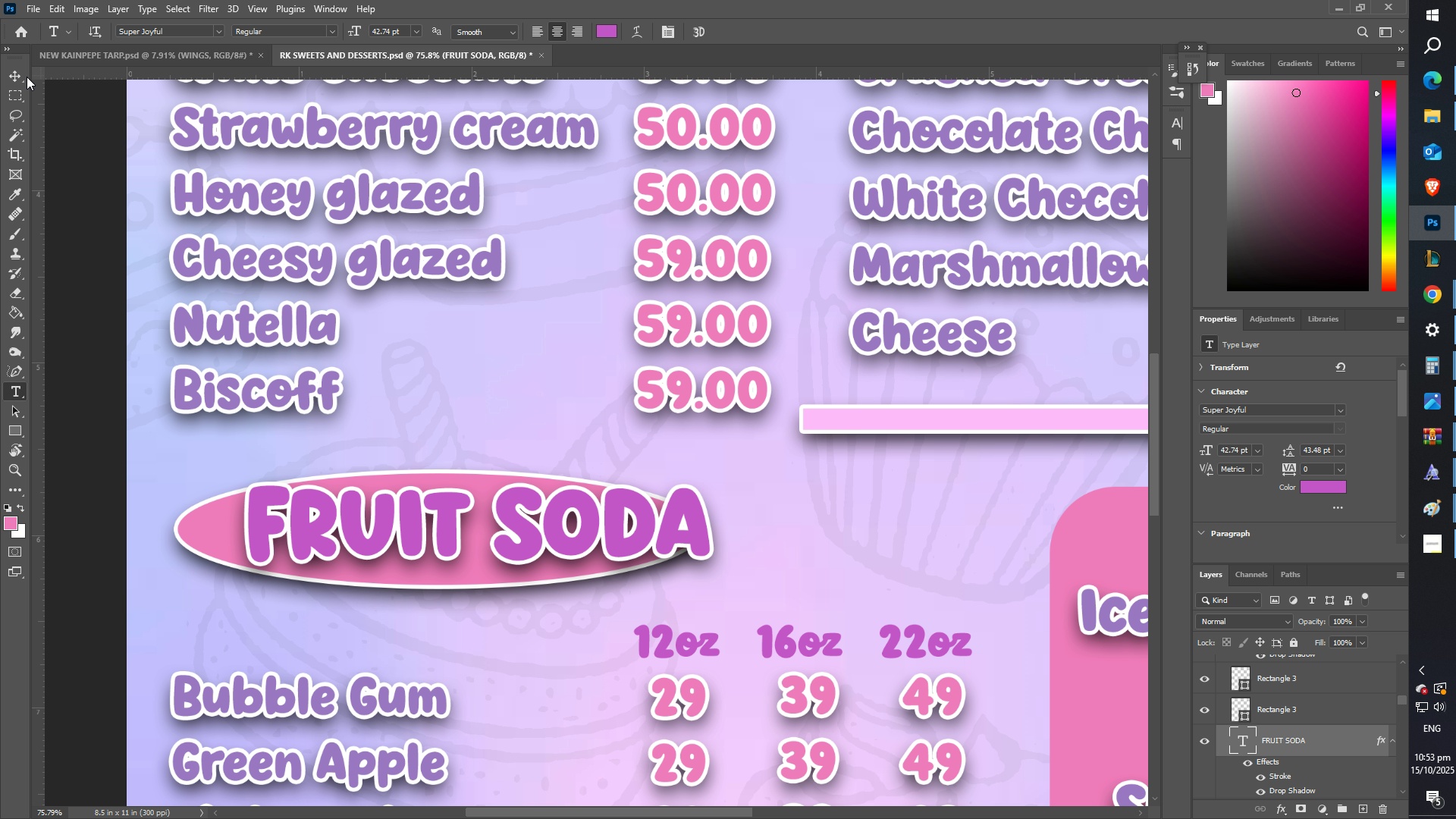 
left_click([14, 71])
 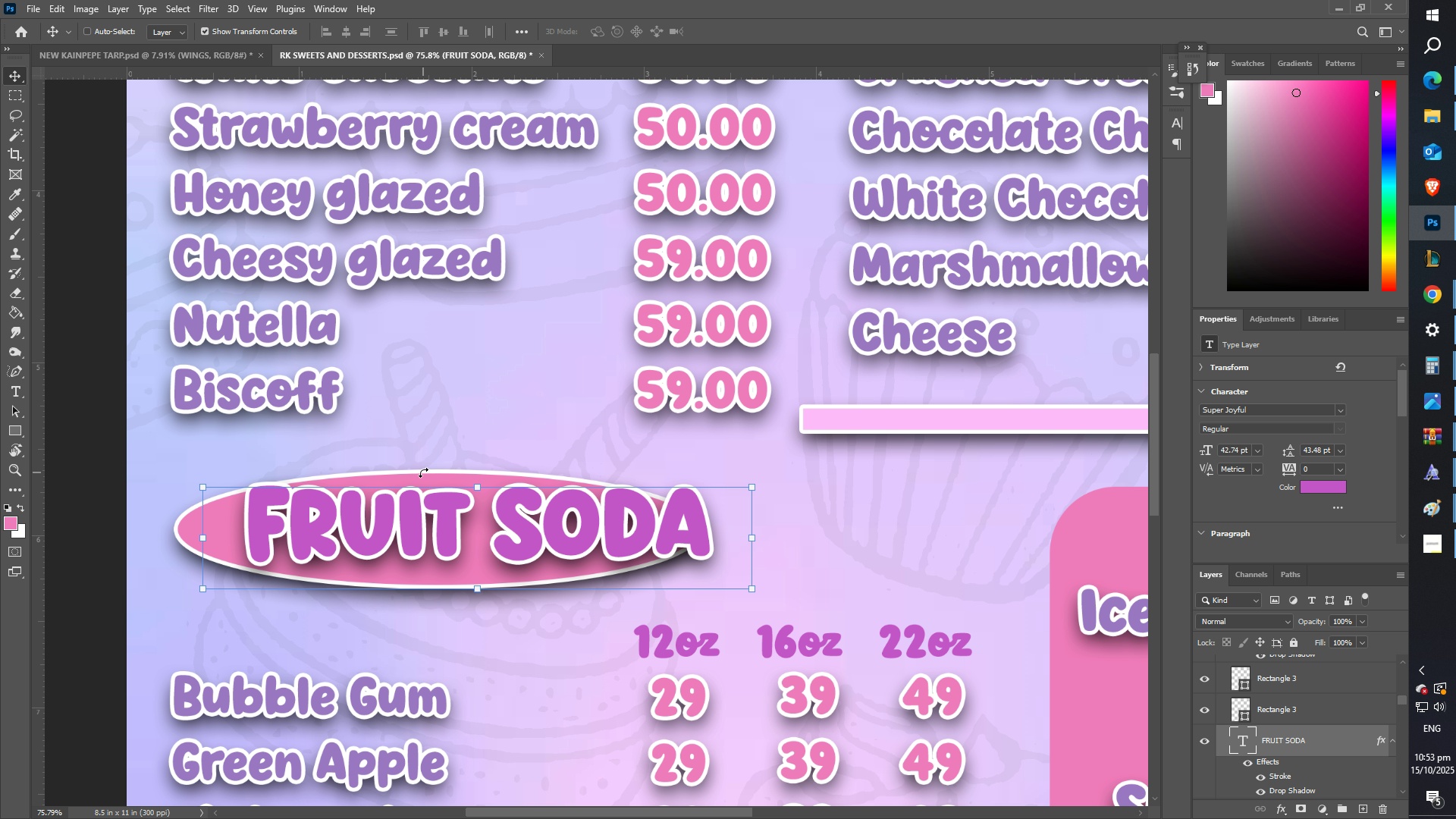 
right_click([423, 472])
 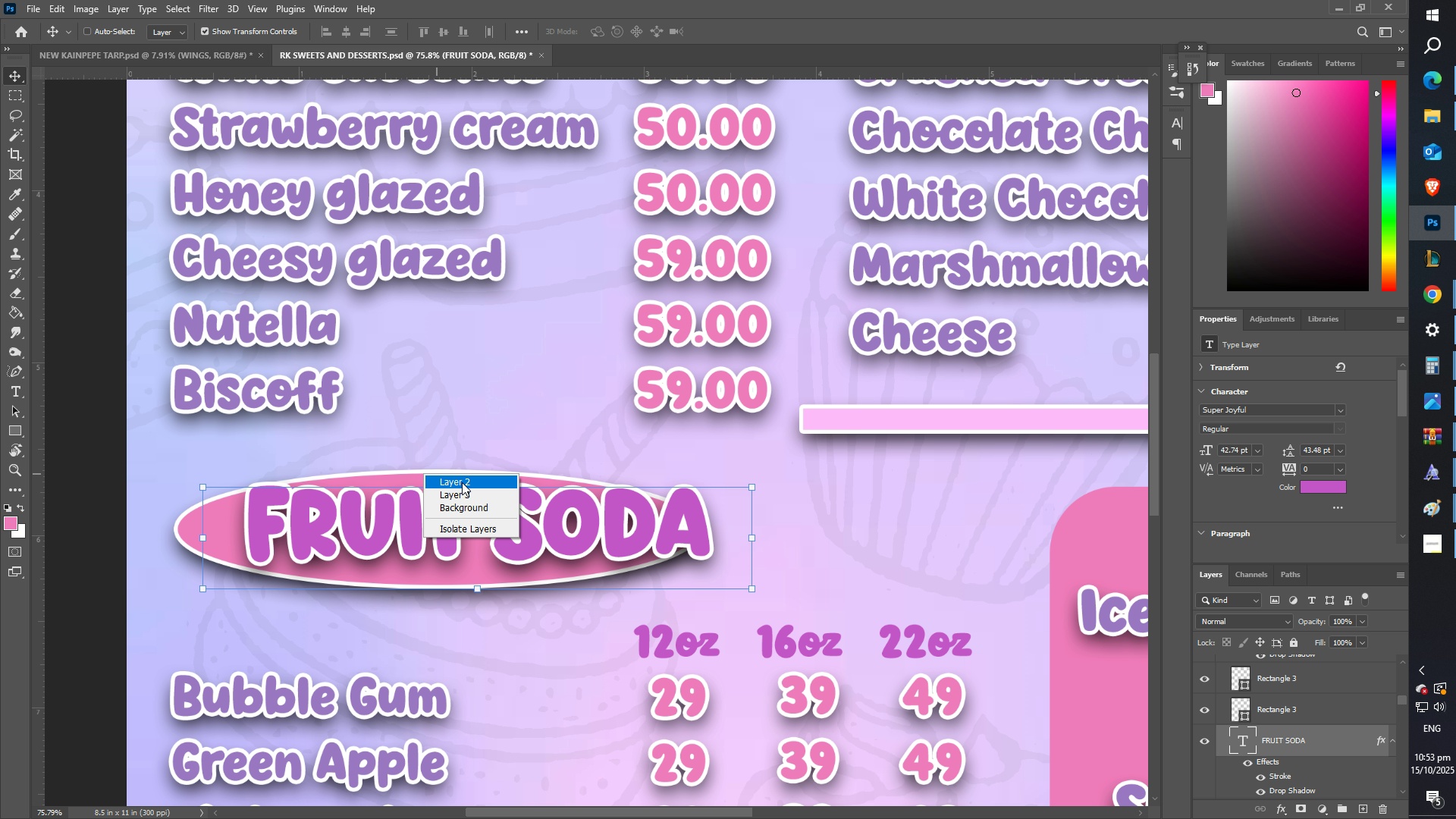 
left_click([462, 482])
 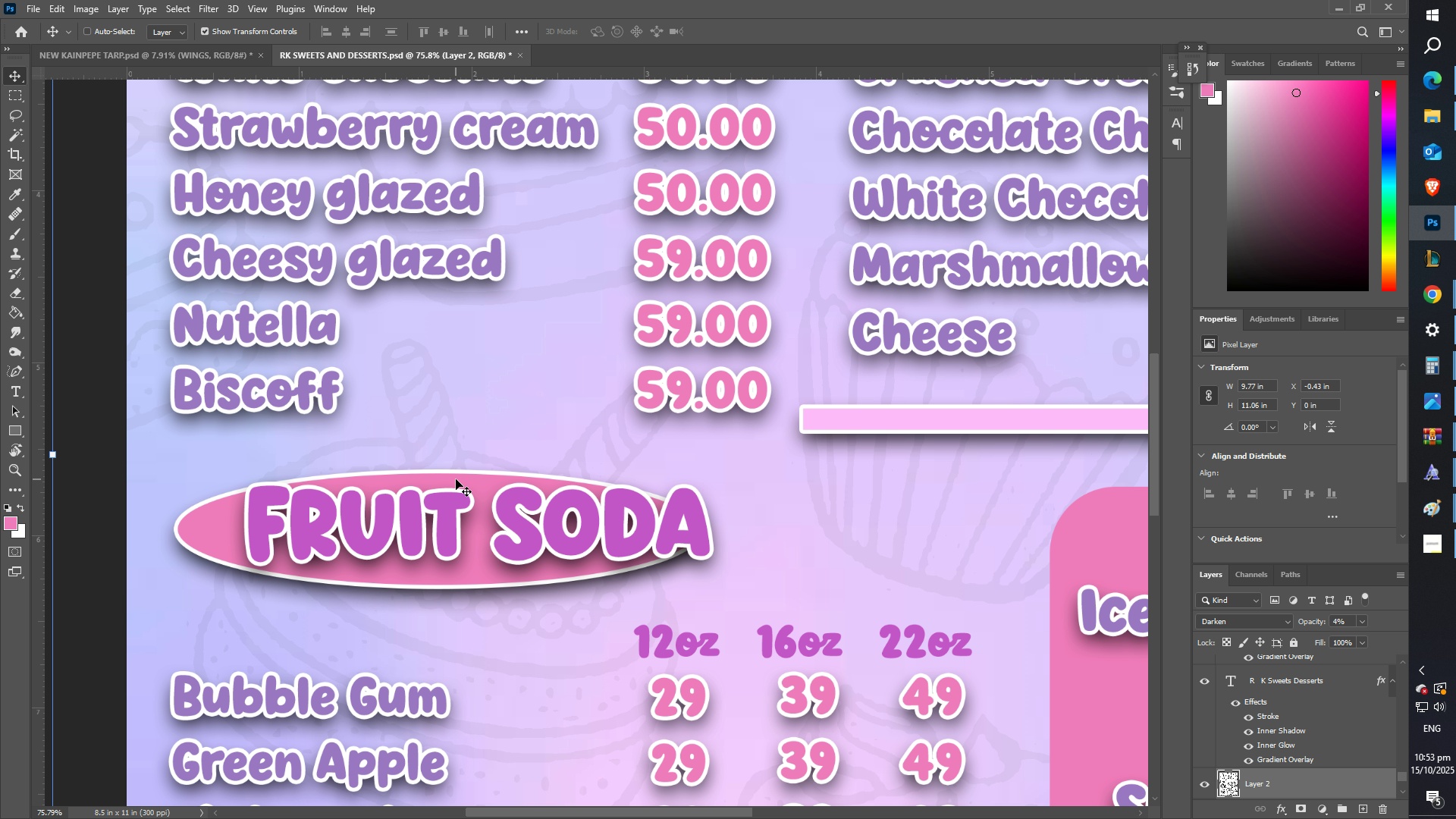 
right_click([456, 479])
 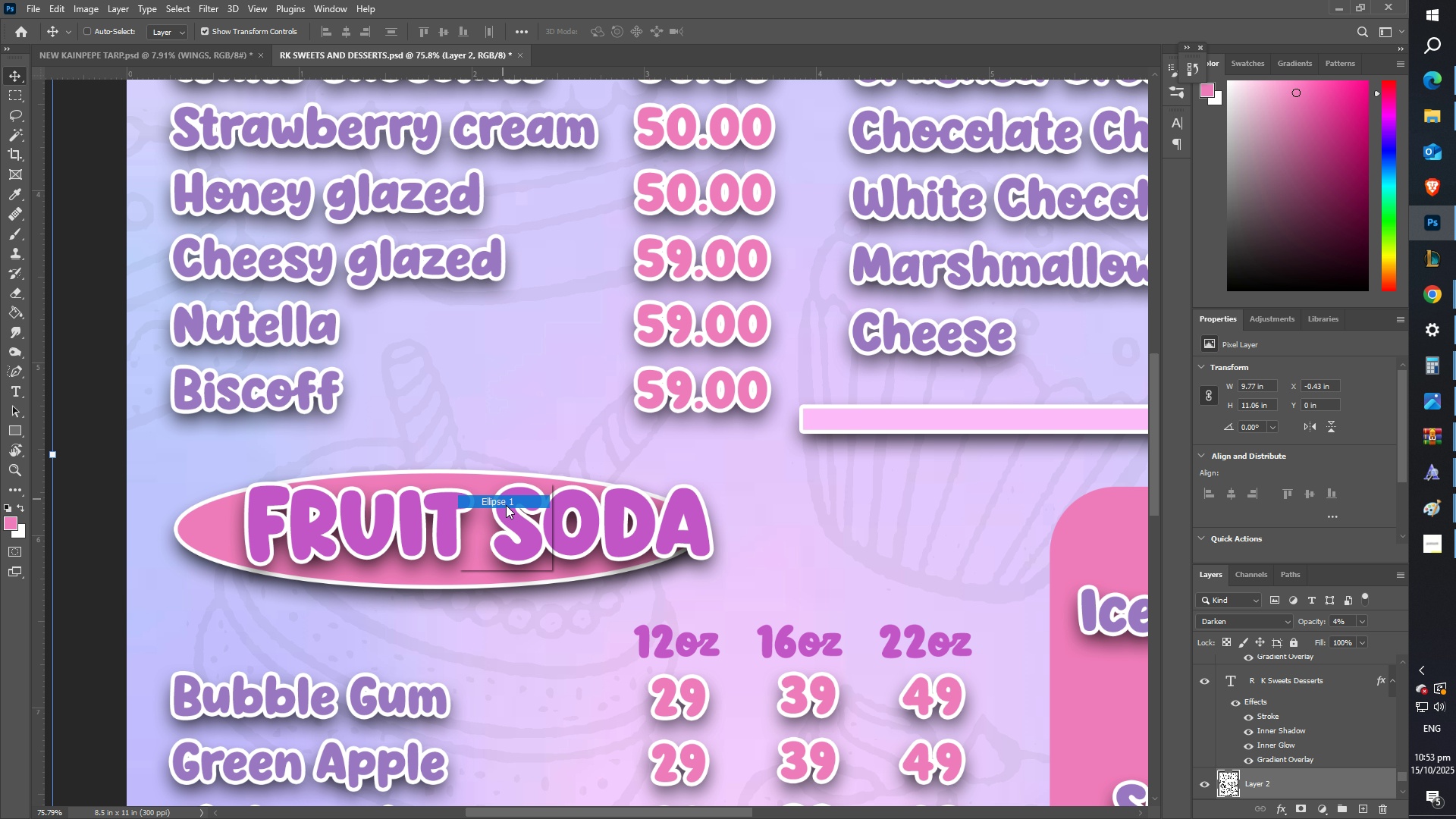 
left_click([506, 505])
 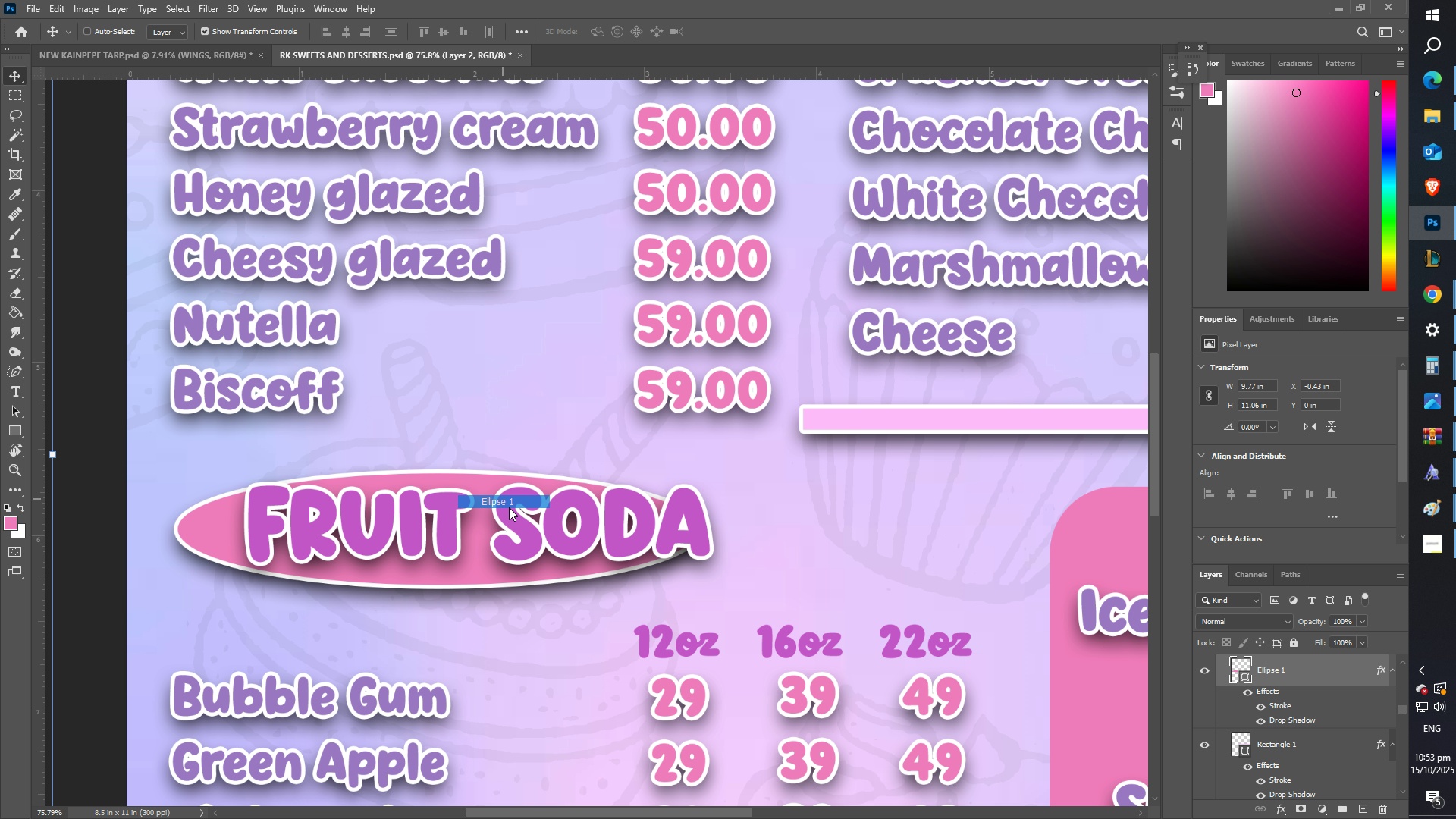 
key(Control+T)
 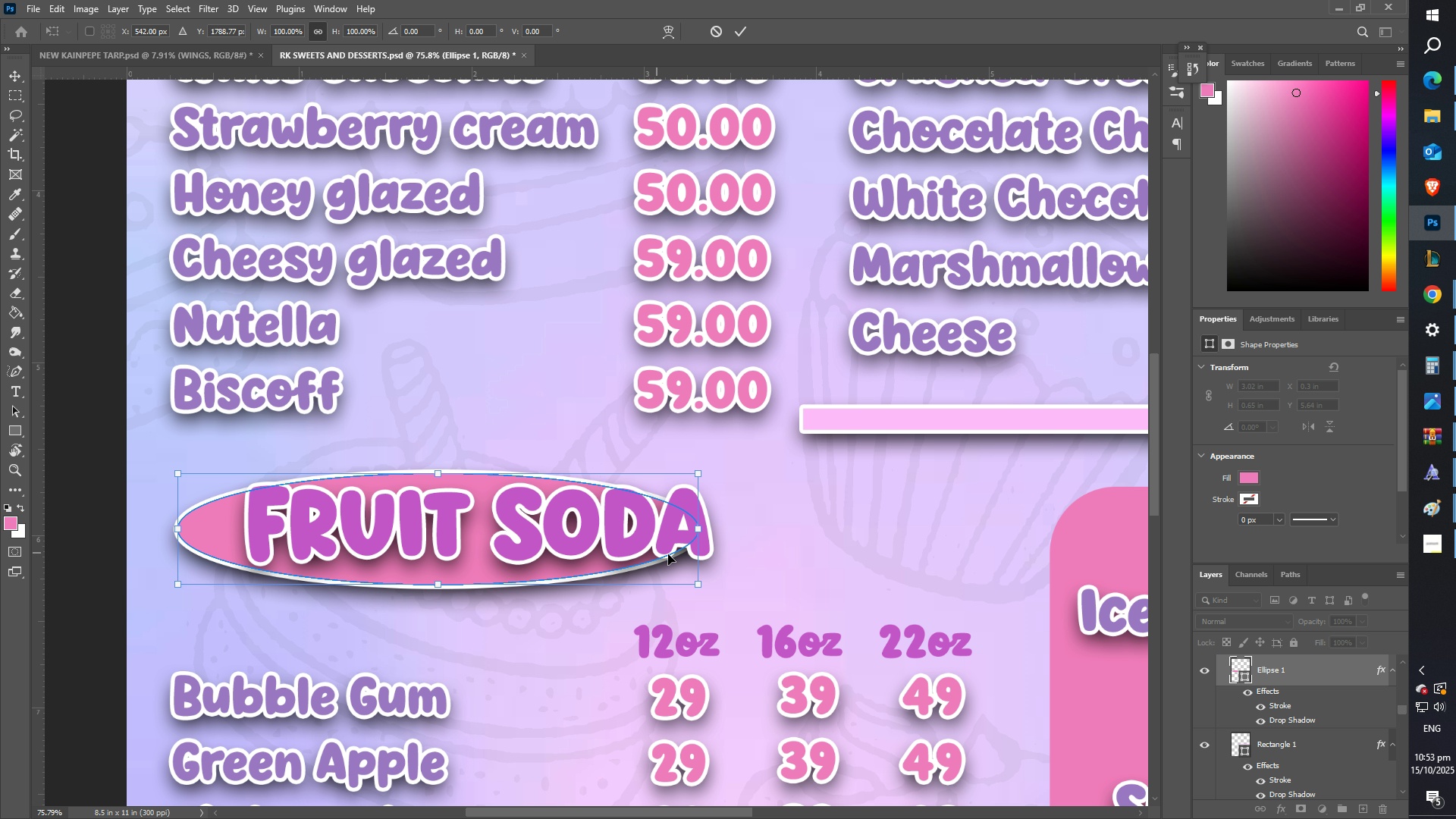 
hold_key(key=ShiftLeft, duration=1.53)
left_click_drag(start_coordinate=[698, 532], to_coordinate=[823, 541])
 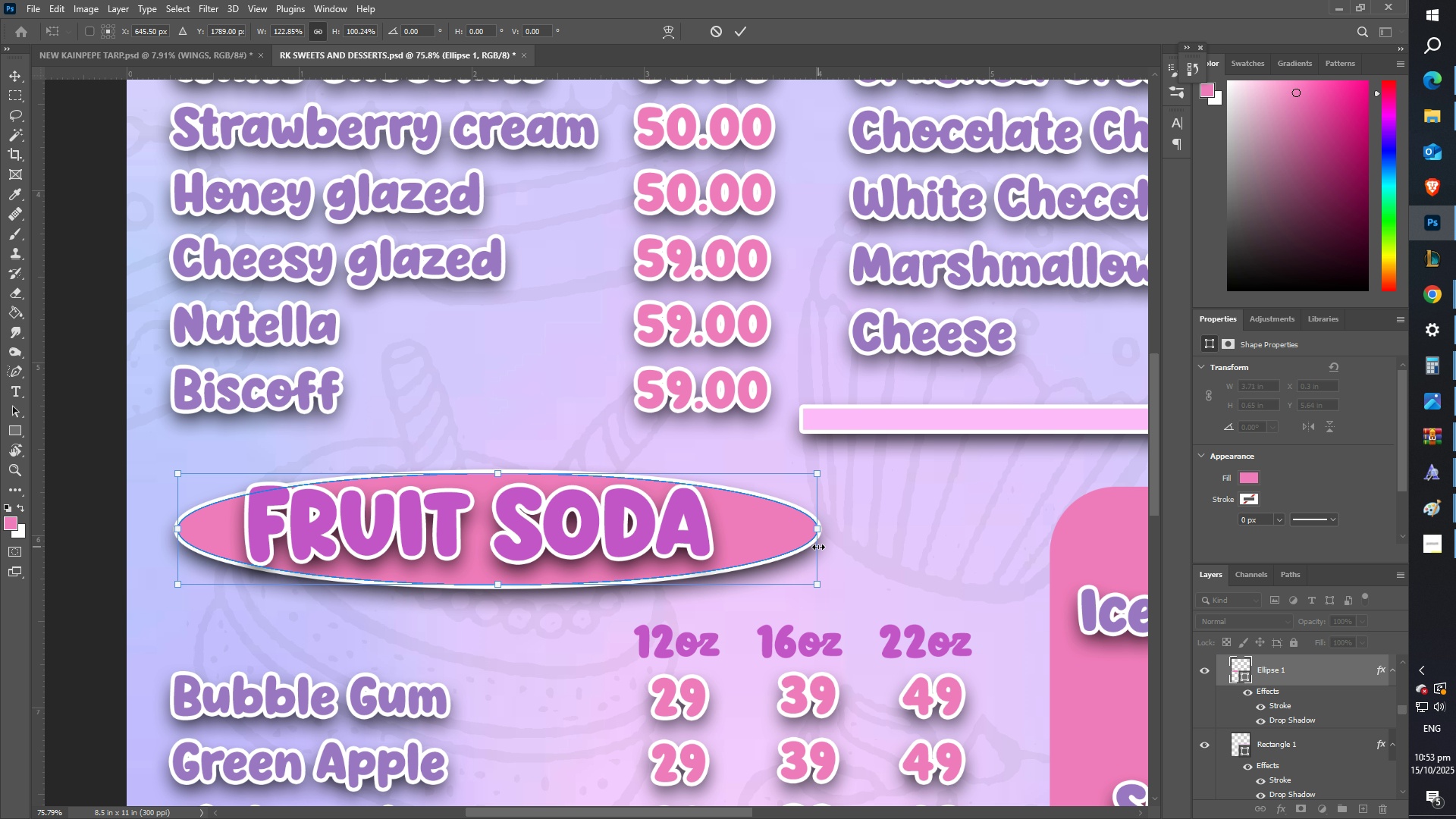 
hold_key(key=ShiftLeft, duration=1.52)
 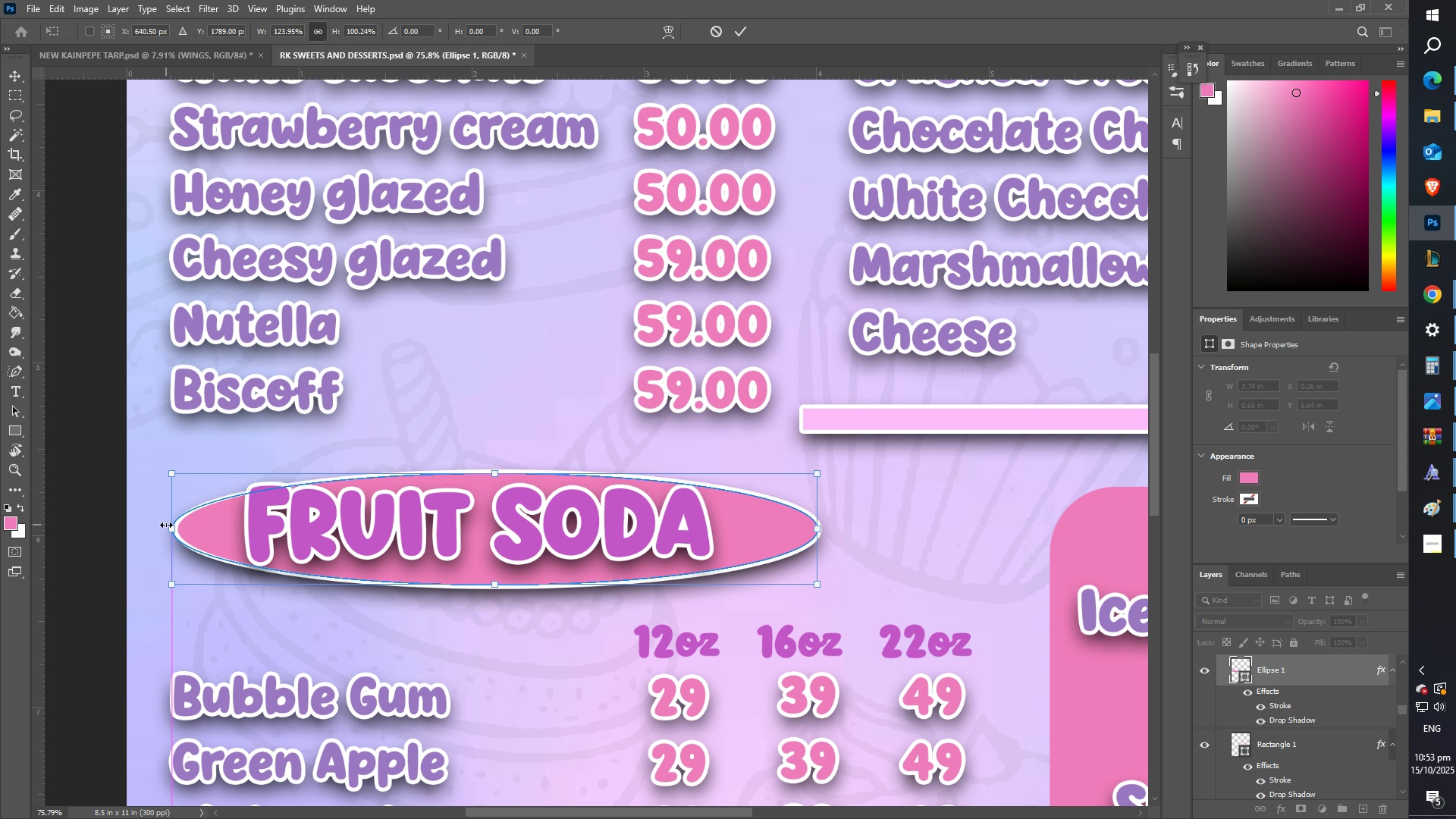 
hold_key(key=ShiftLeft, duration=1.52)
left_click_drag(start_coordinate=[174, 525], to_coordinate=[166, 525])
 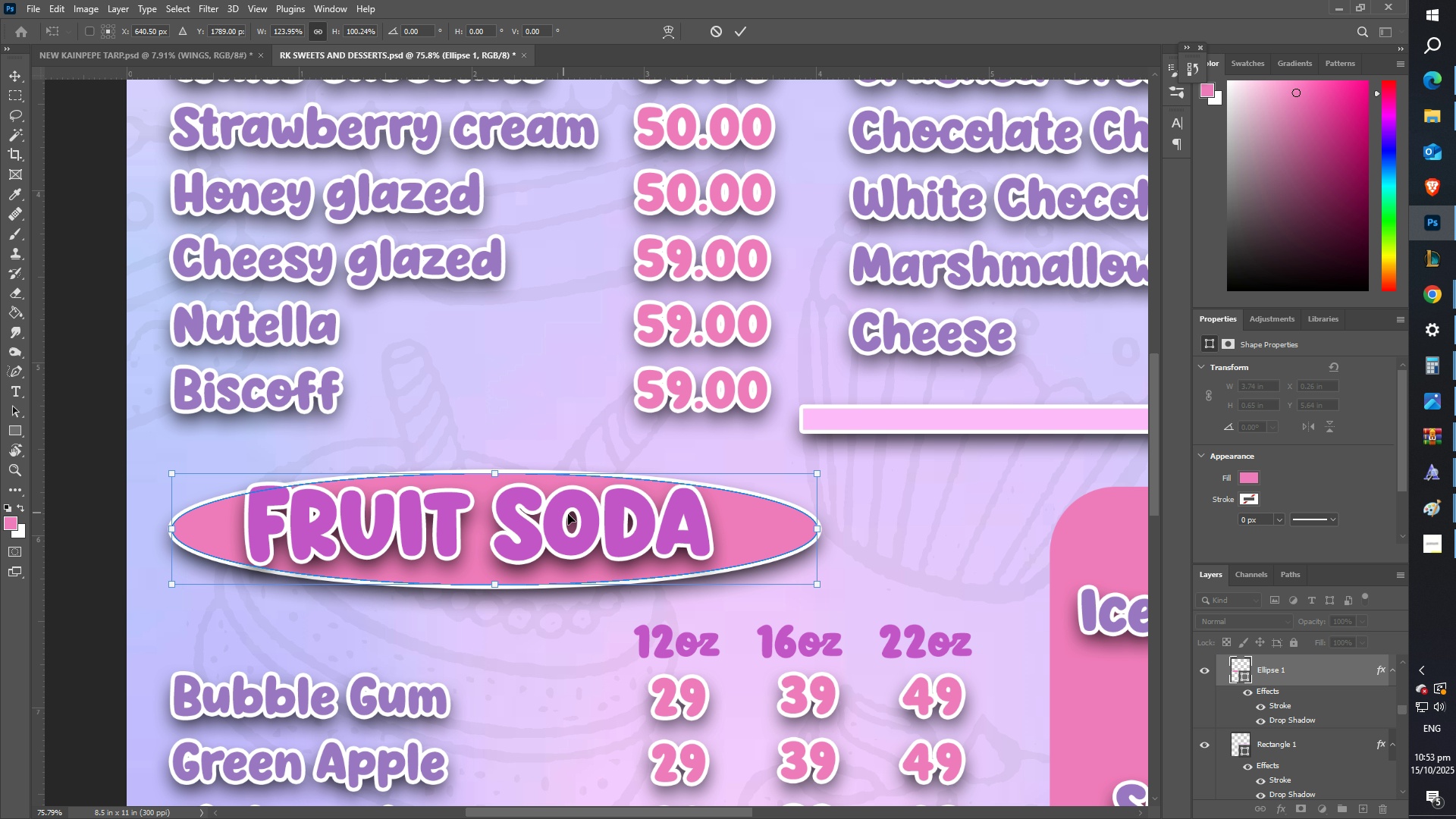 
hold_key(key=ShiftLeft, duration=1.51)
 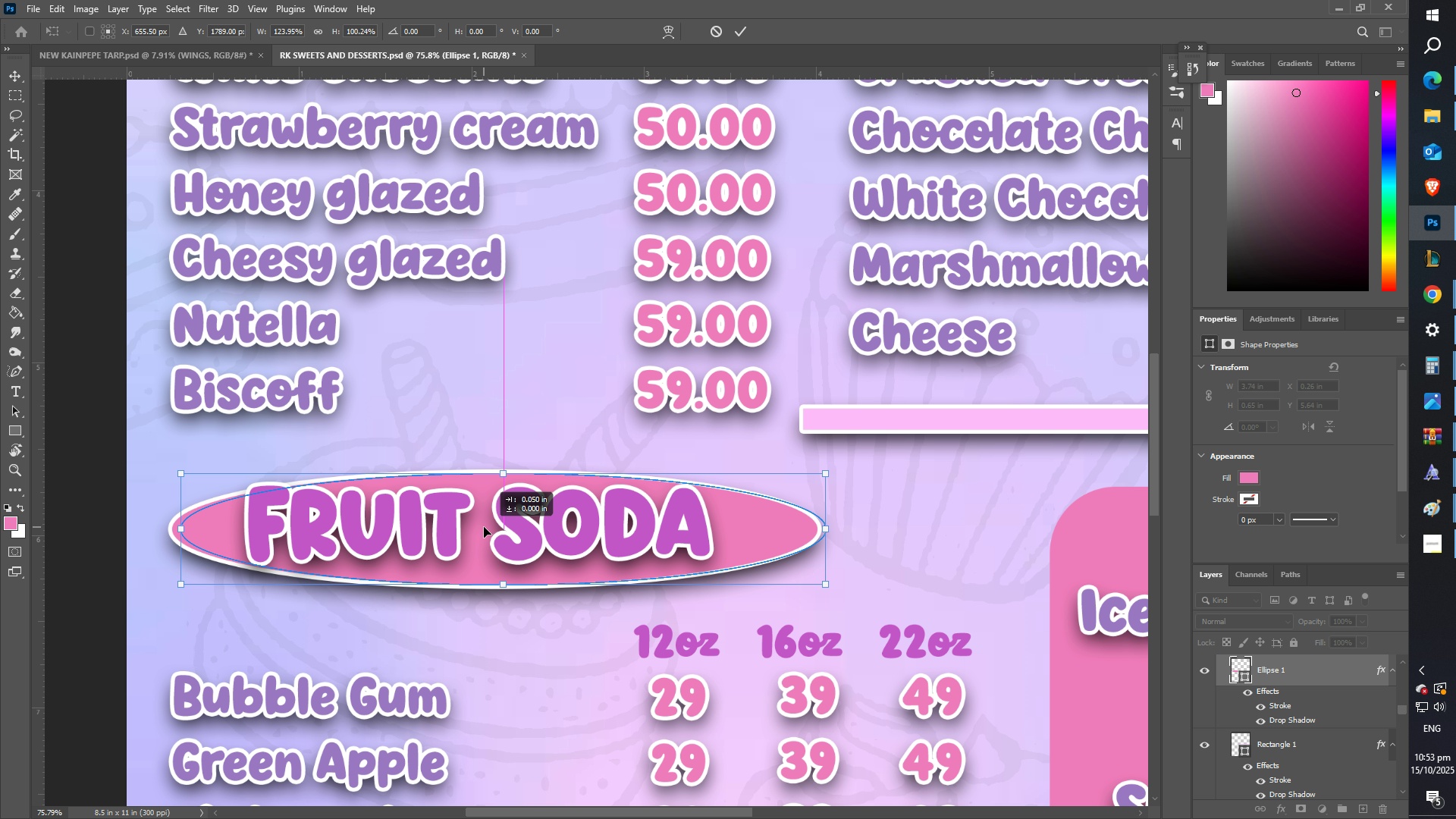 
hold_key(key=ShiftLeft, duration=1.08)
 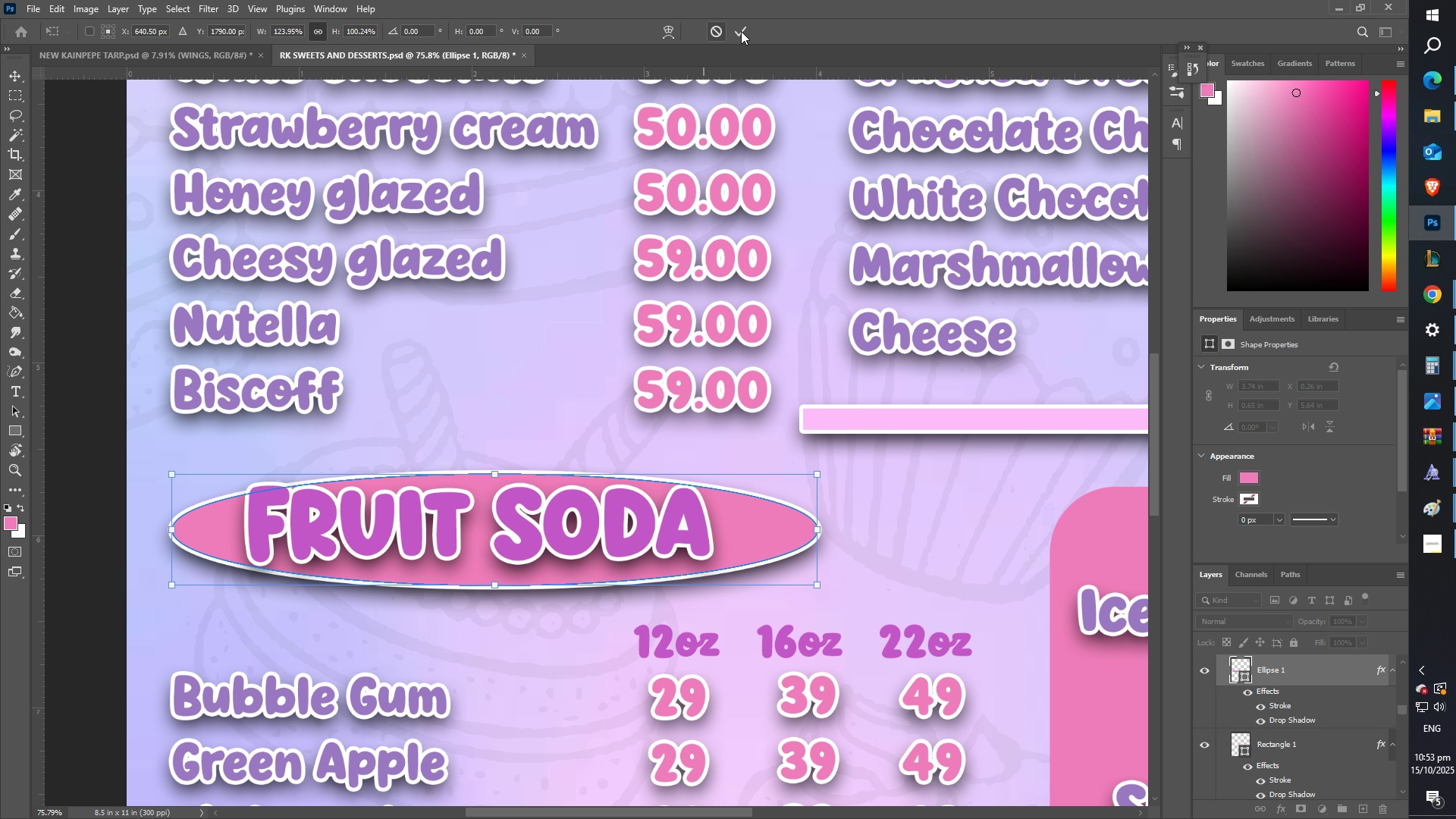 
left_click([742, 31])
 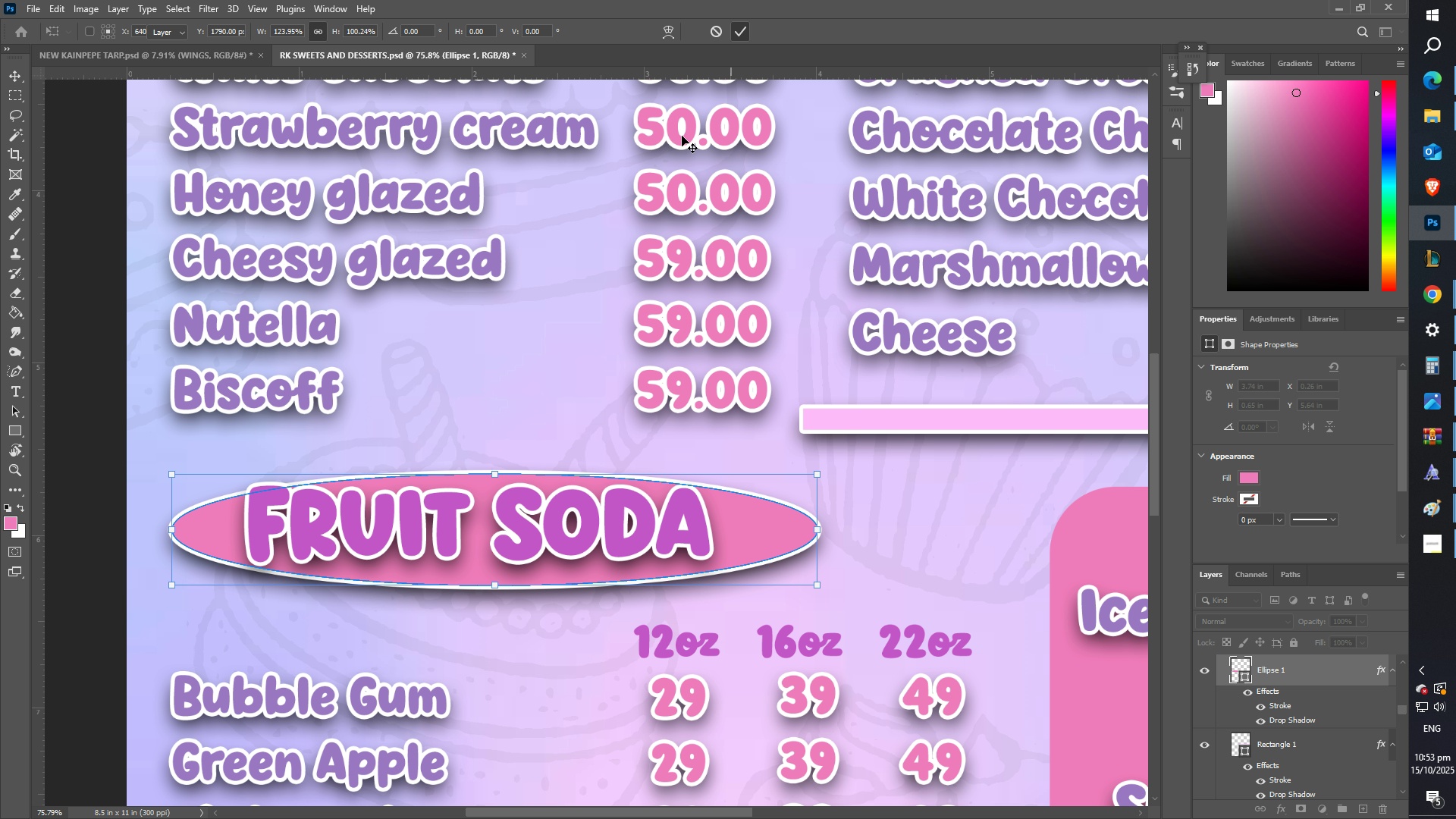 
type(zz)
 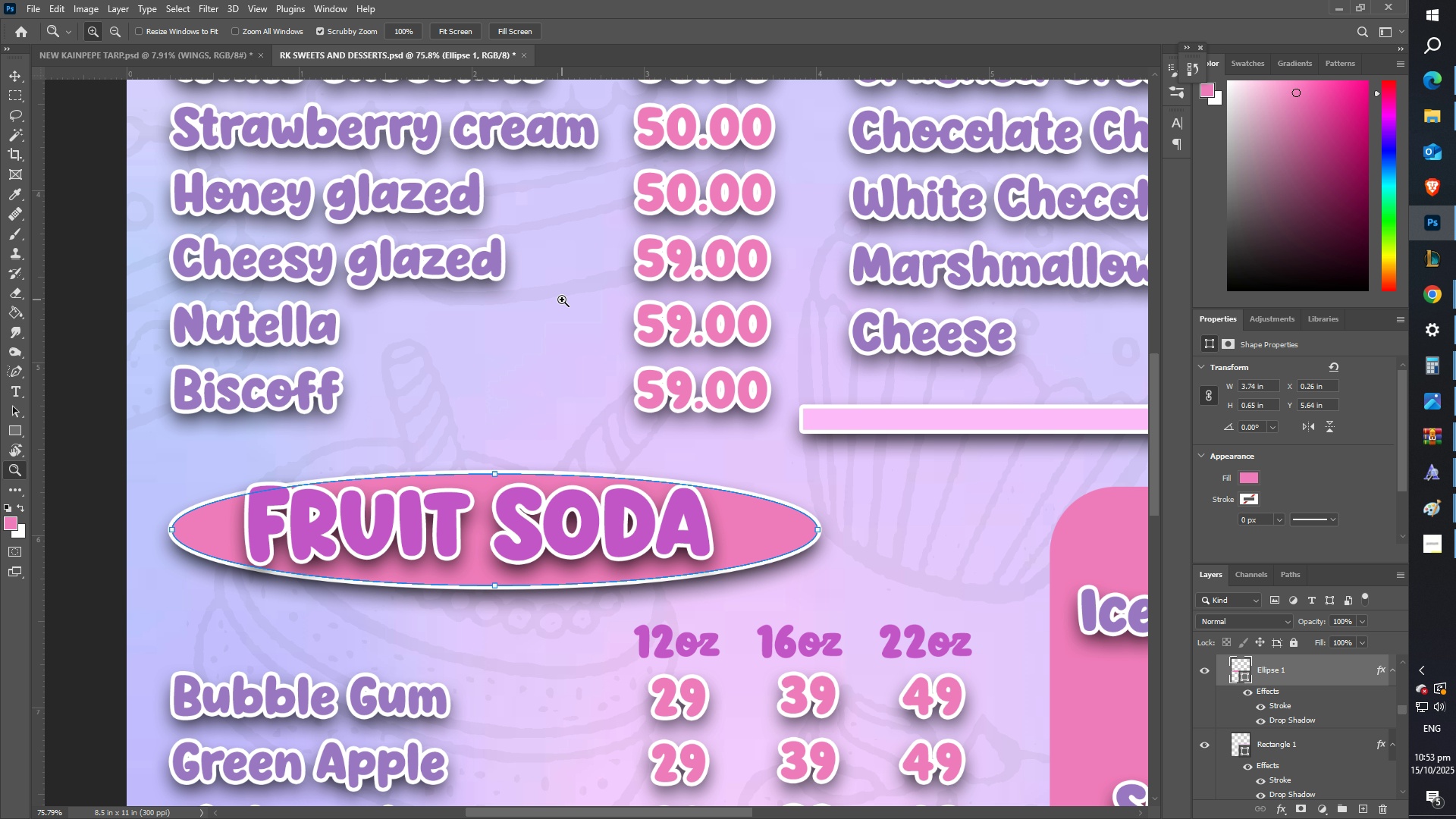 
left_click_drag(start_coordinate=[562, 300], to_coordinate=[460, 316])
 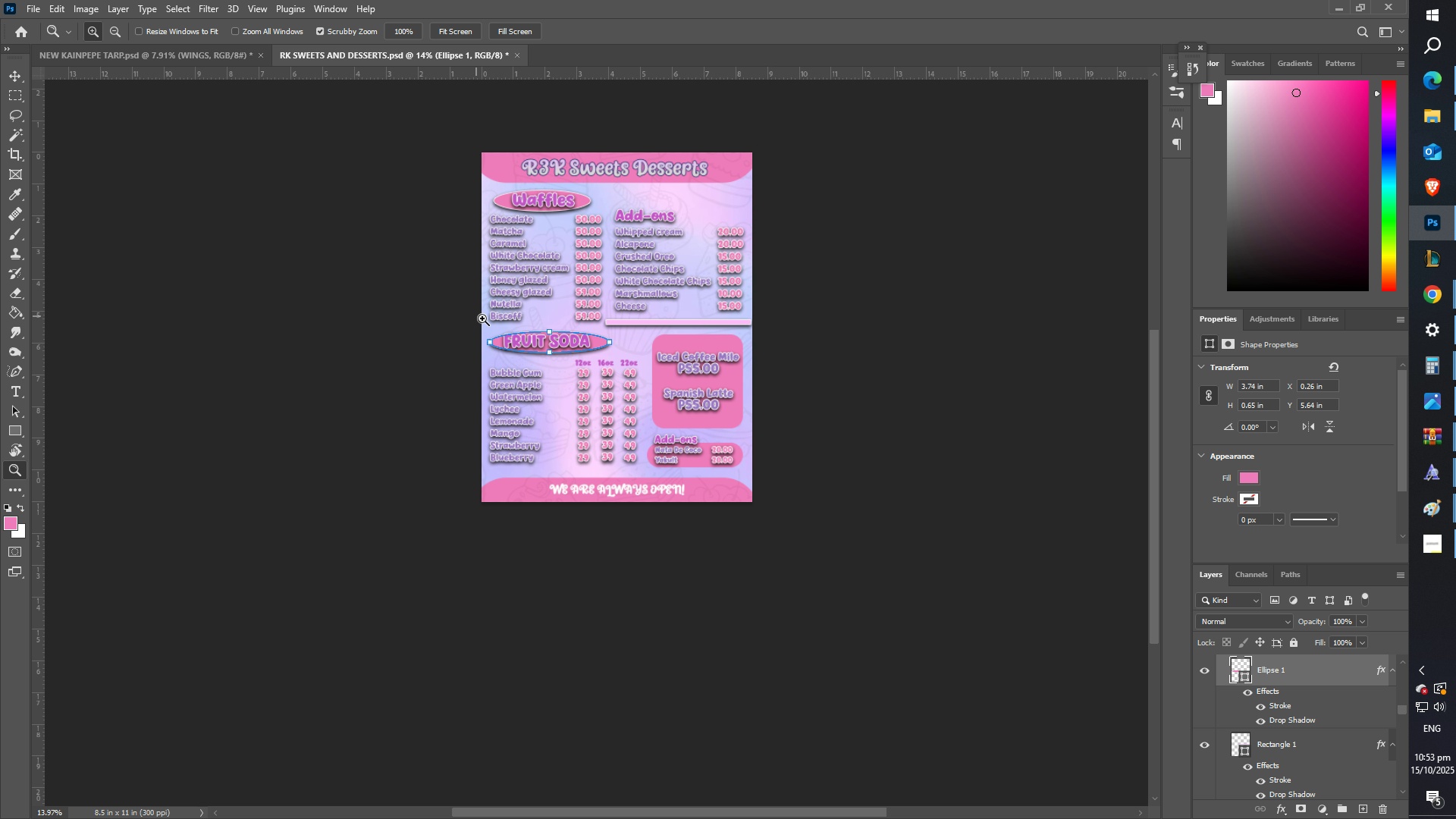 
scroll: coordinate [504, 328], scroll_direction: up, amount: 4.0
 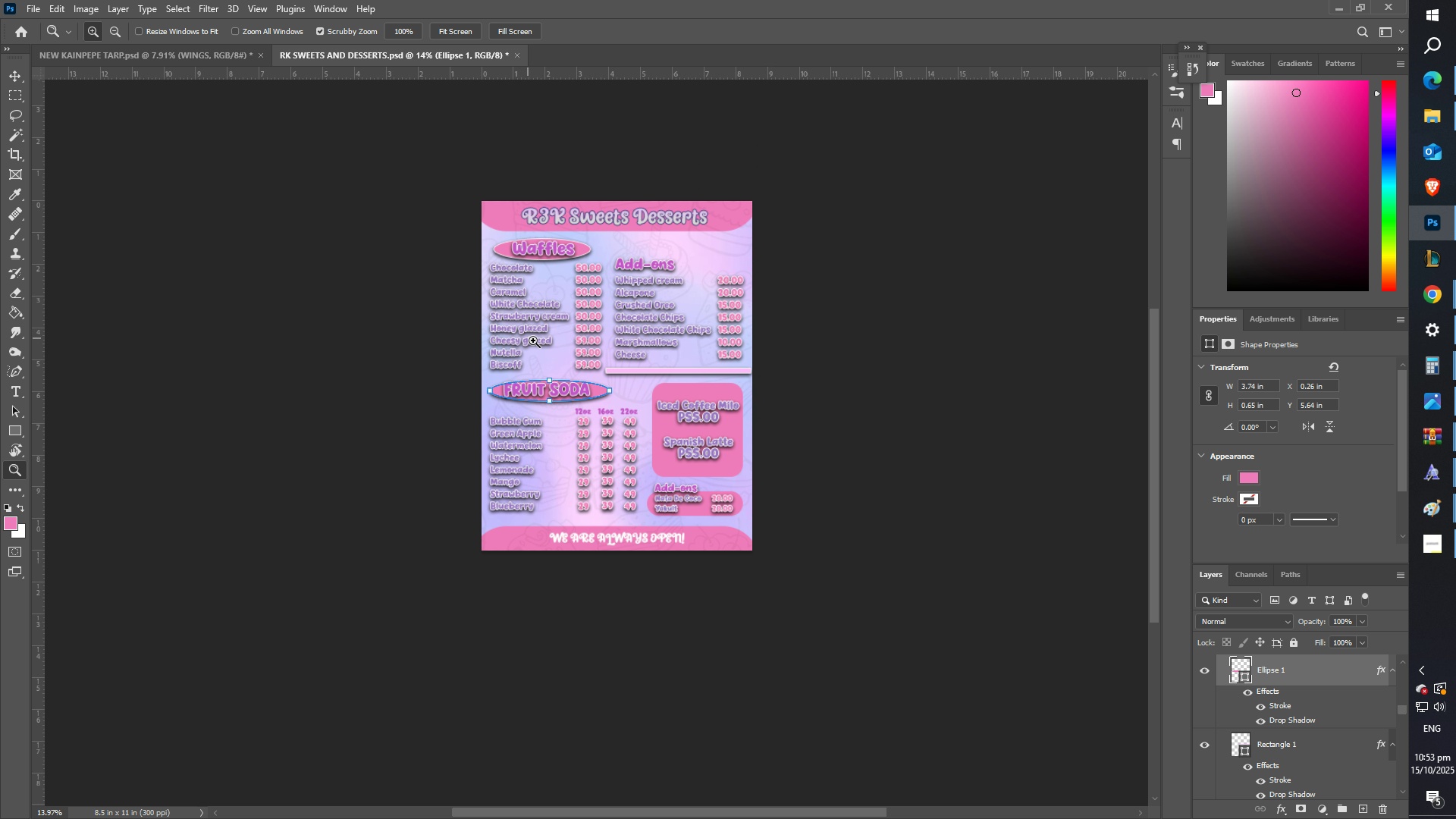 
left_click_drag(start_coordinate=[541, 349], to_coordinate=[604, 339])
 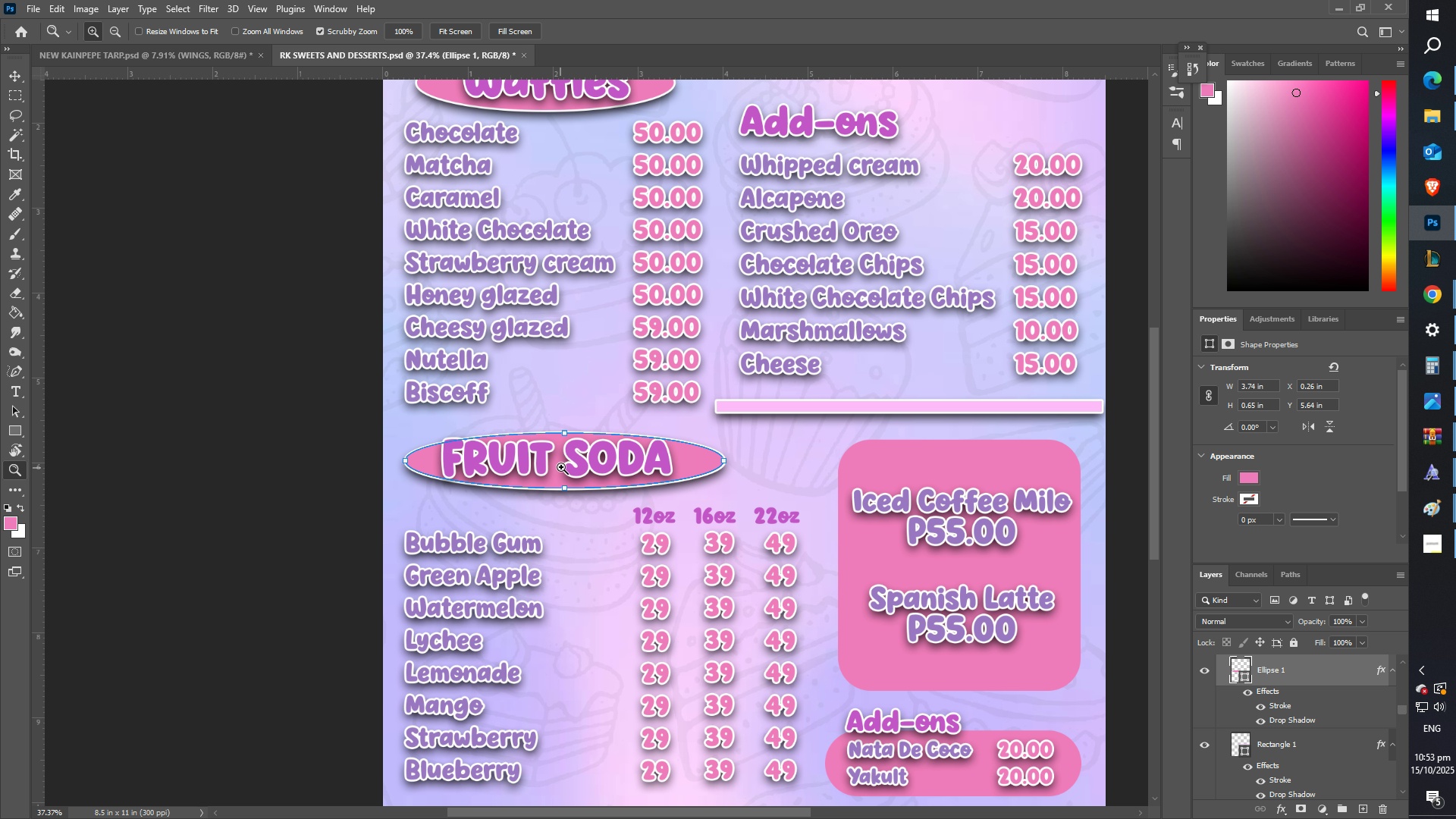 
left_click_drag(start_coordinate=[599, 459], to_coordinate=[631, 441])
 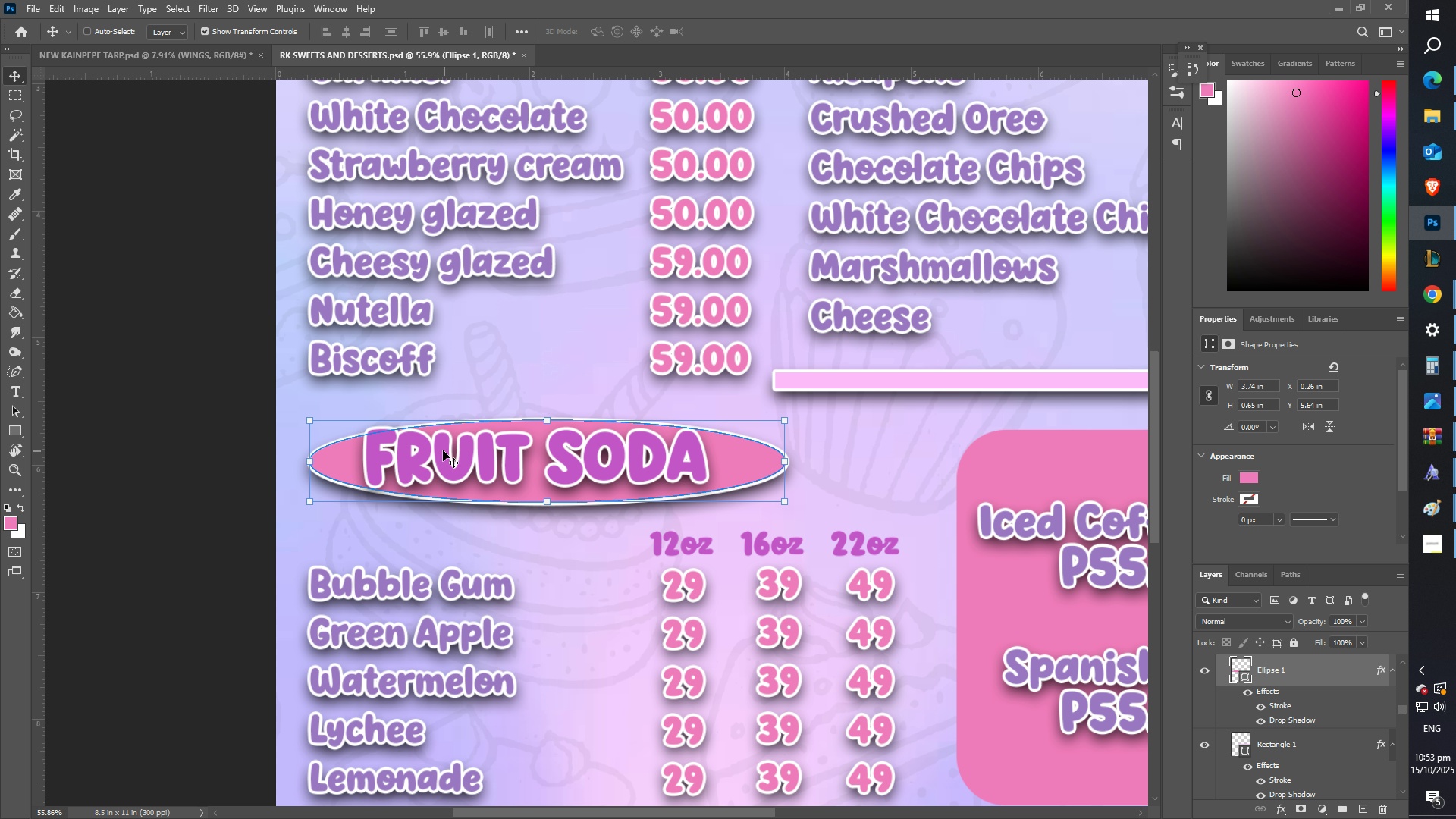 
left_click_drag(start_coordinate=[475, 459], to_coordinate=[489, 461])
 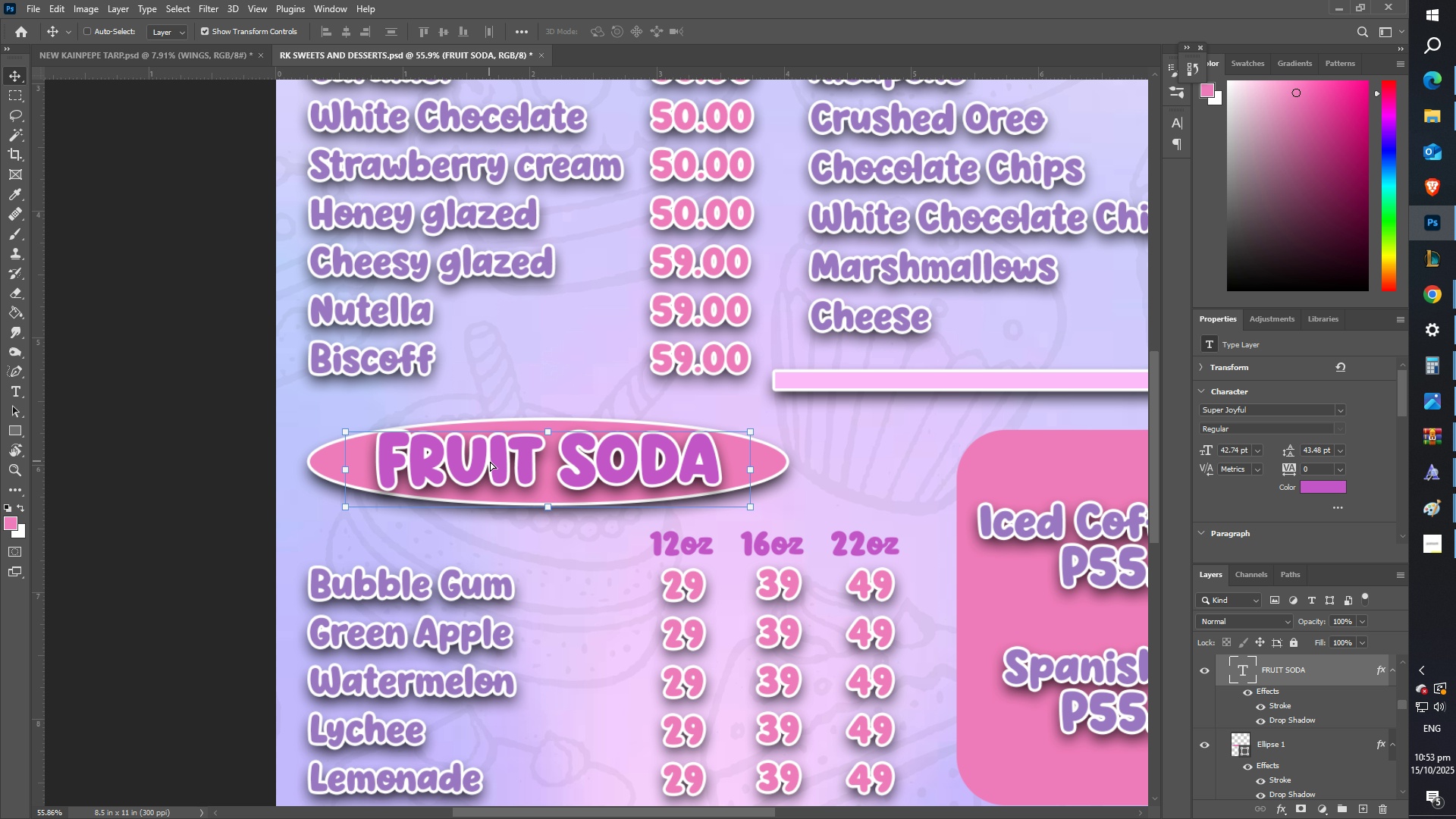 
type(zz)
 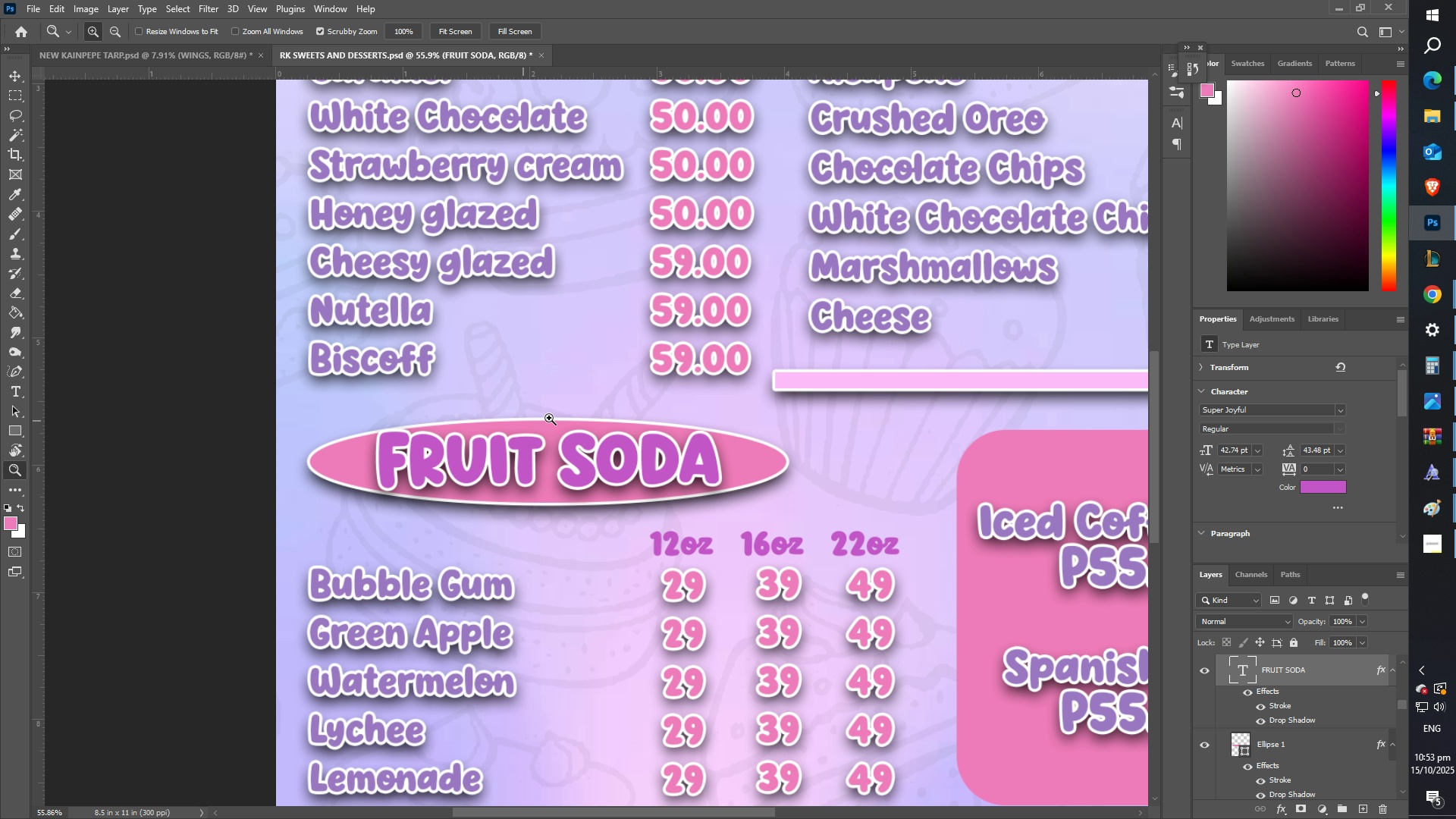 
left_click_drag(start_coordinate=[581, 418], to_coordinate=[516, 410])
 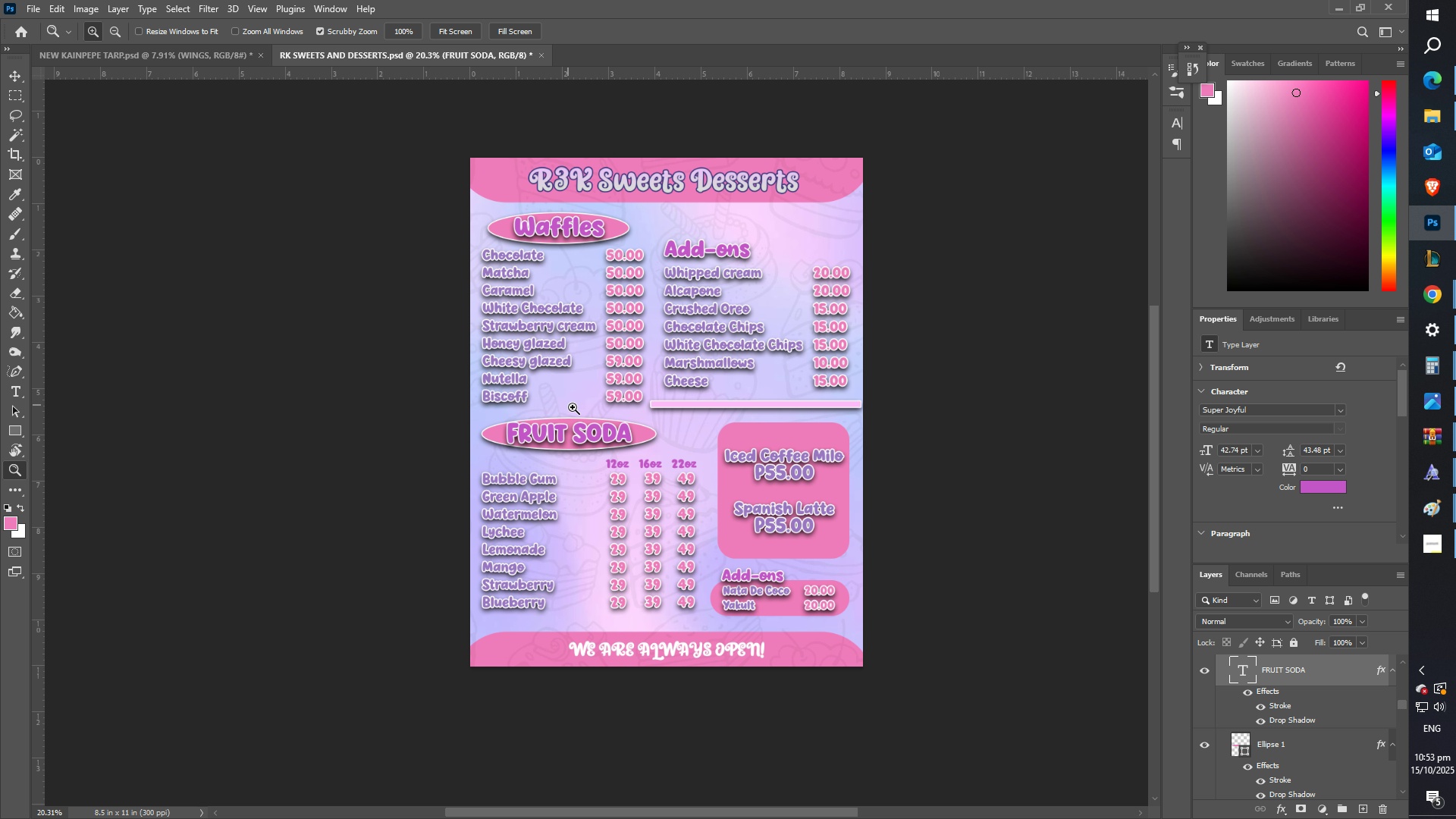 
left_click_drag(start_coordinate=[600, 409], to_coordinate=[617, 414])
 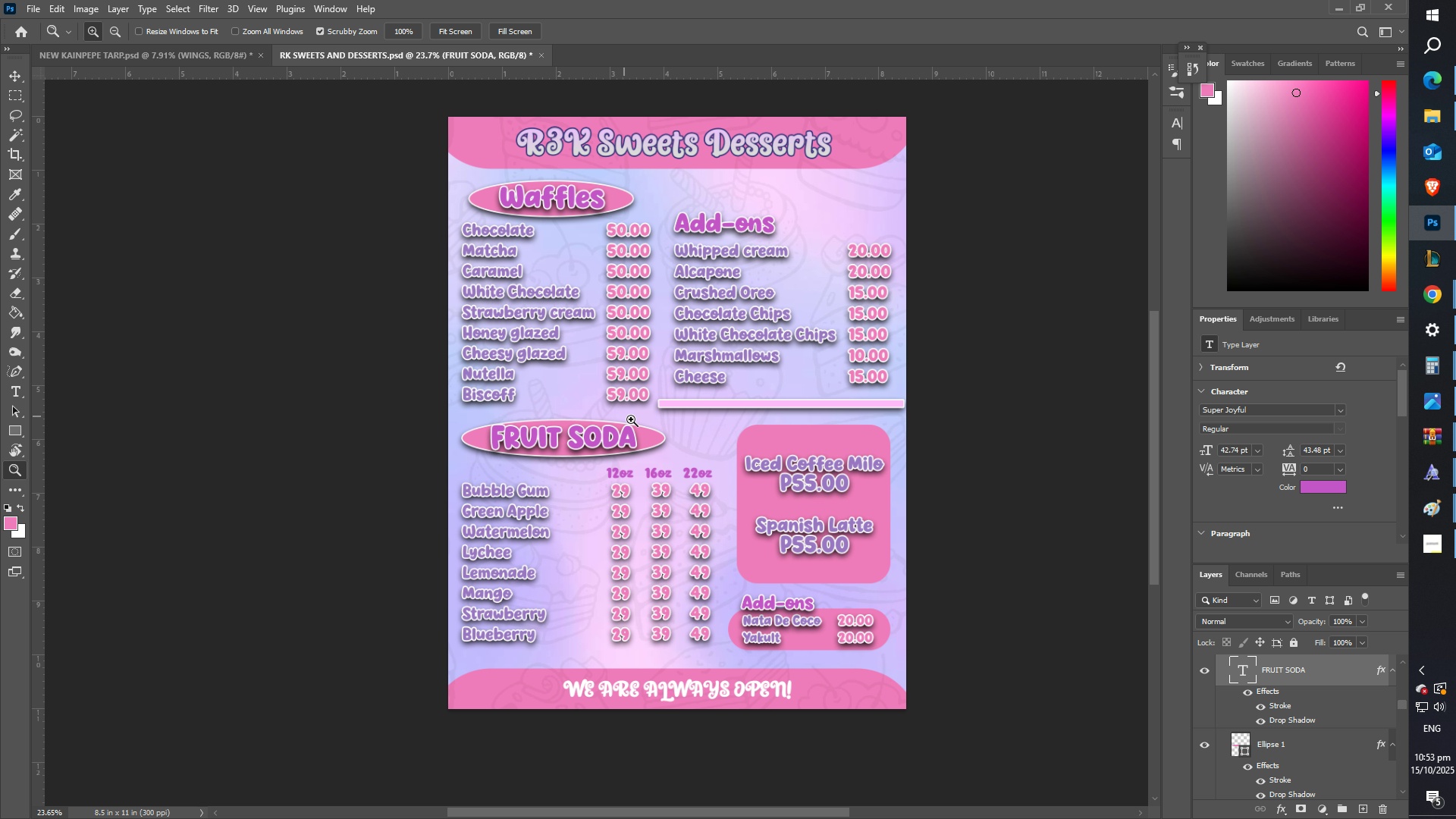 
mouse_move([652, 429])
 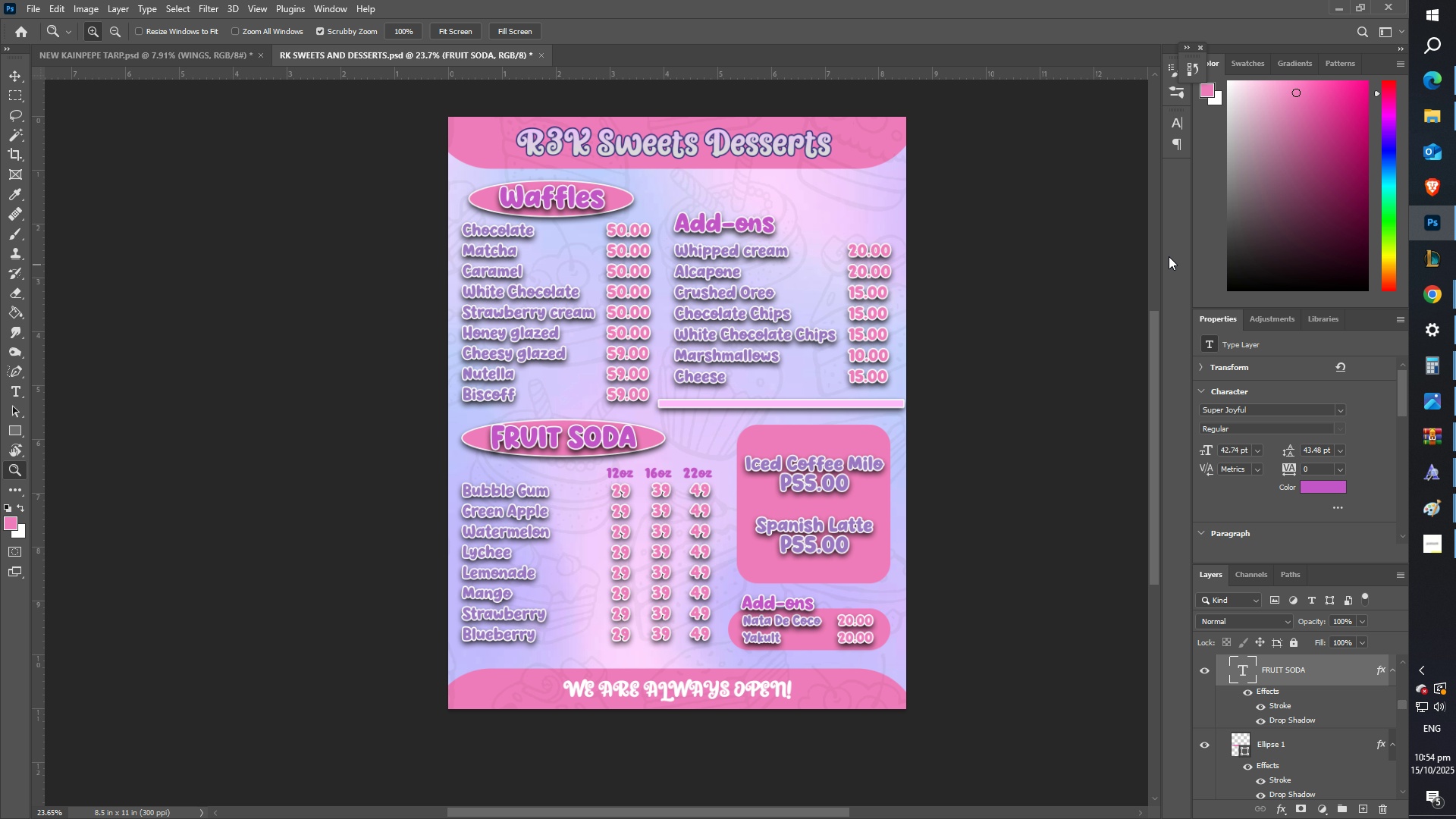 
wait(20.95)
 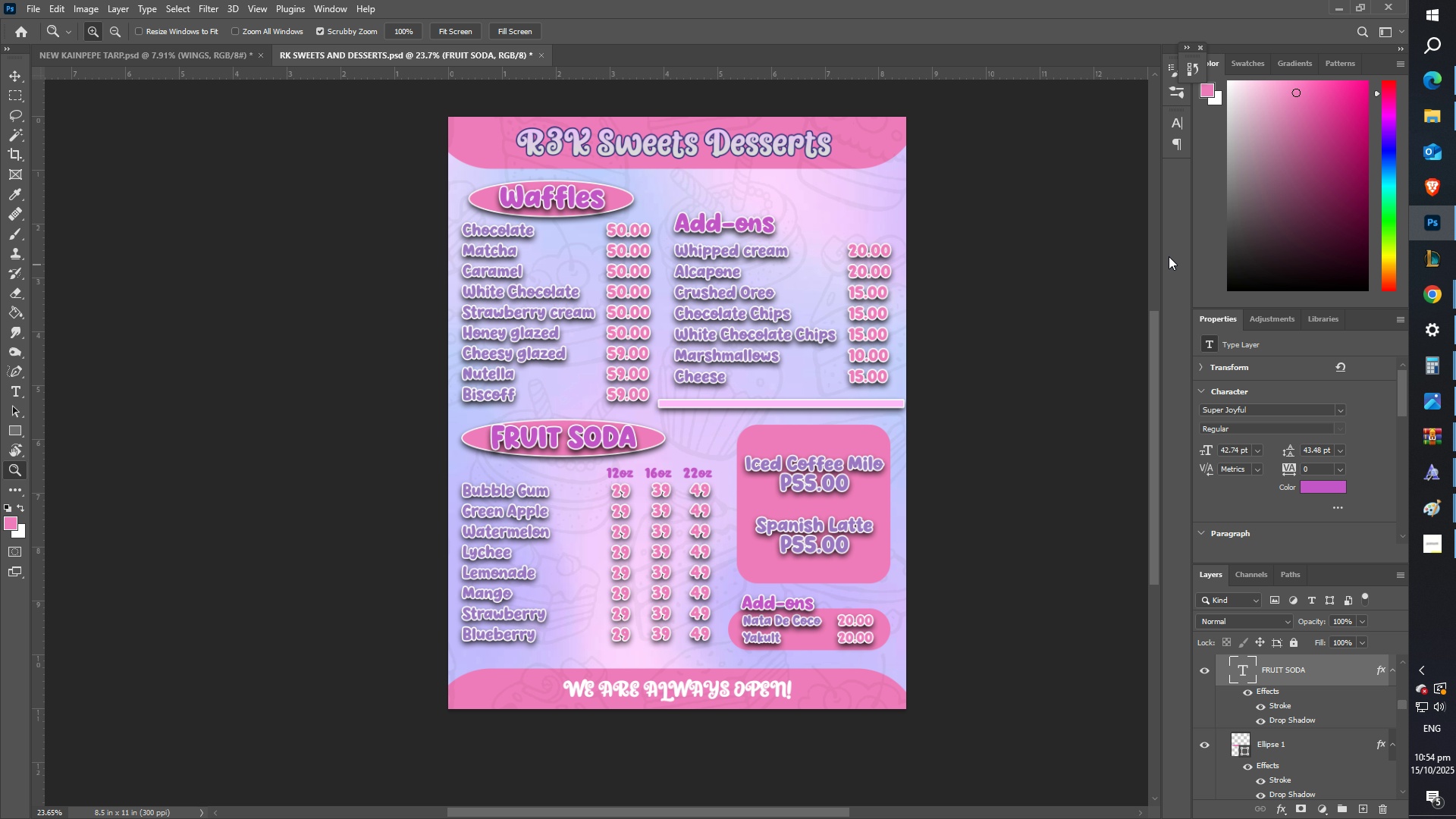 
scroll: coordinate [771, 270], scroll_direction: up, amount: 1.0
 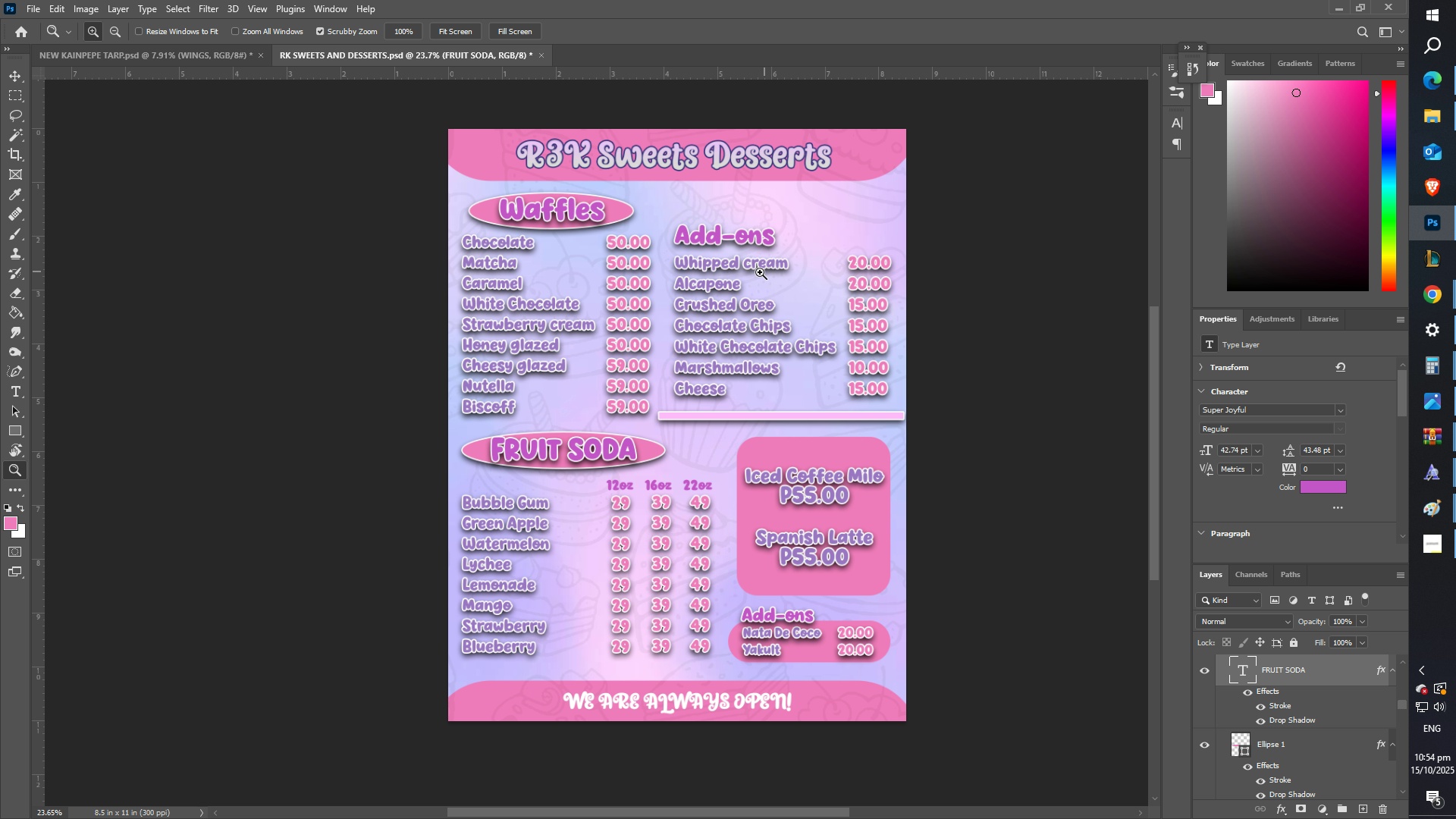 
left_click_drag(start_coordinate=[757, 271], to_coordinate=[855, 243])
 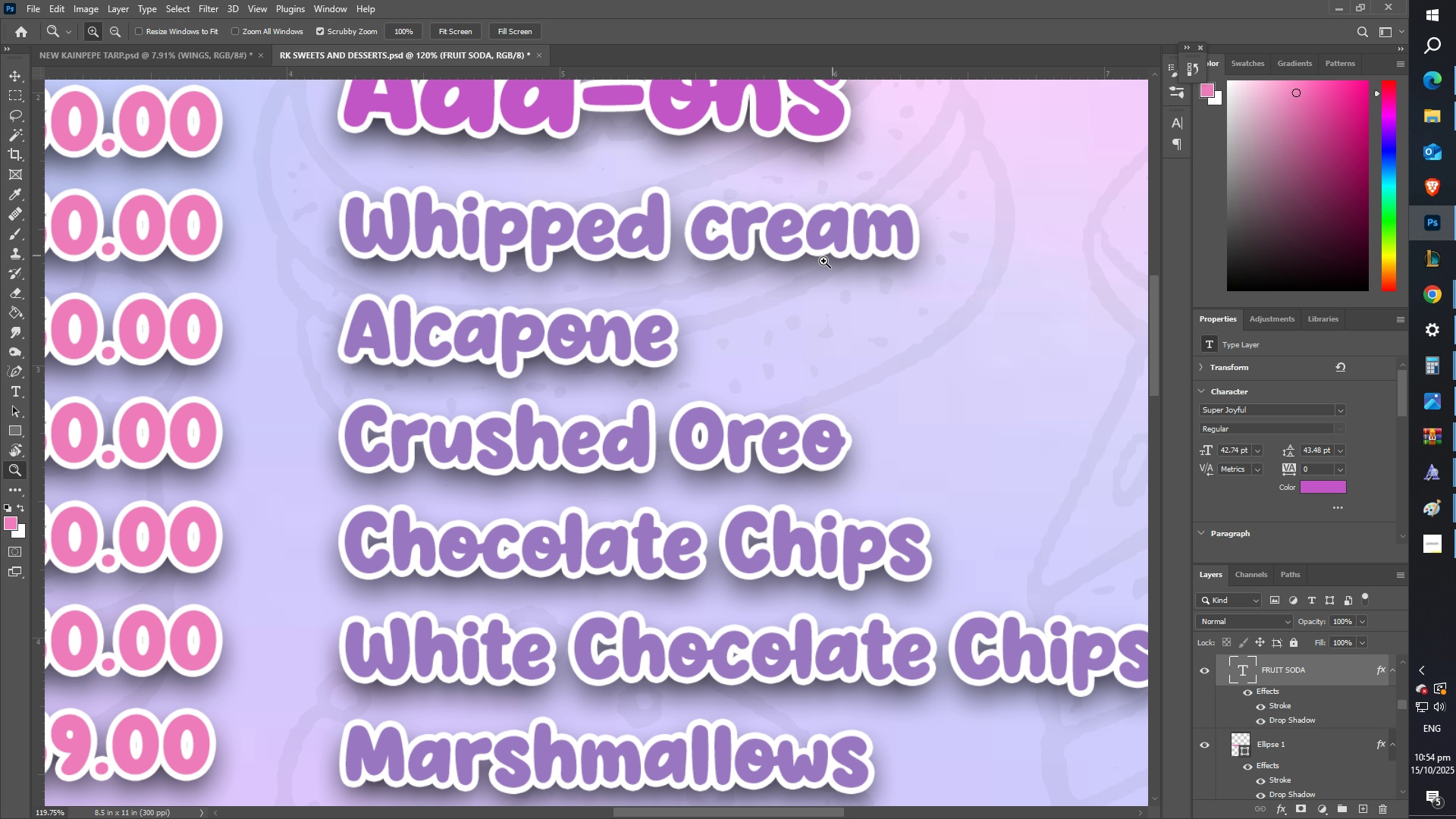 
left_click_drag(start_coordinate=[802, 262], to_coordinate=[728, 256])
 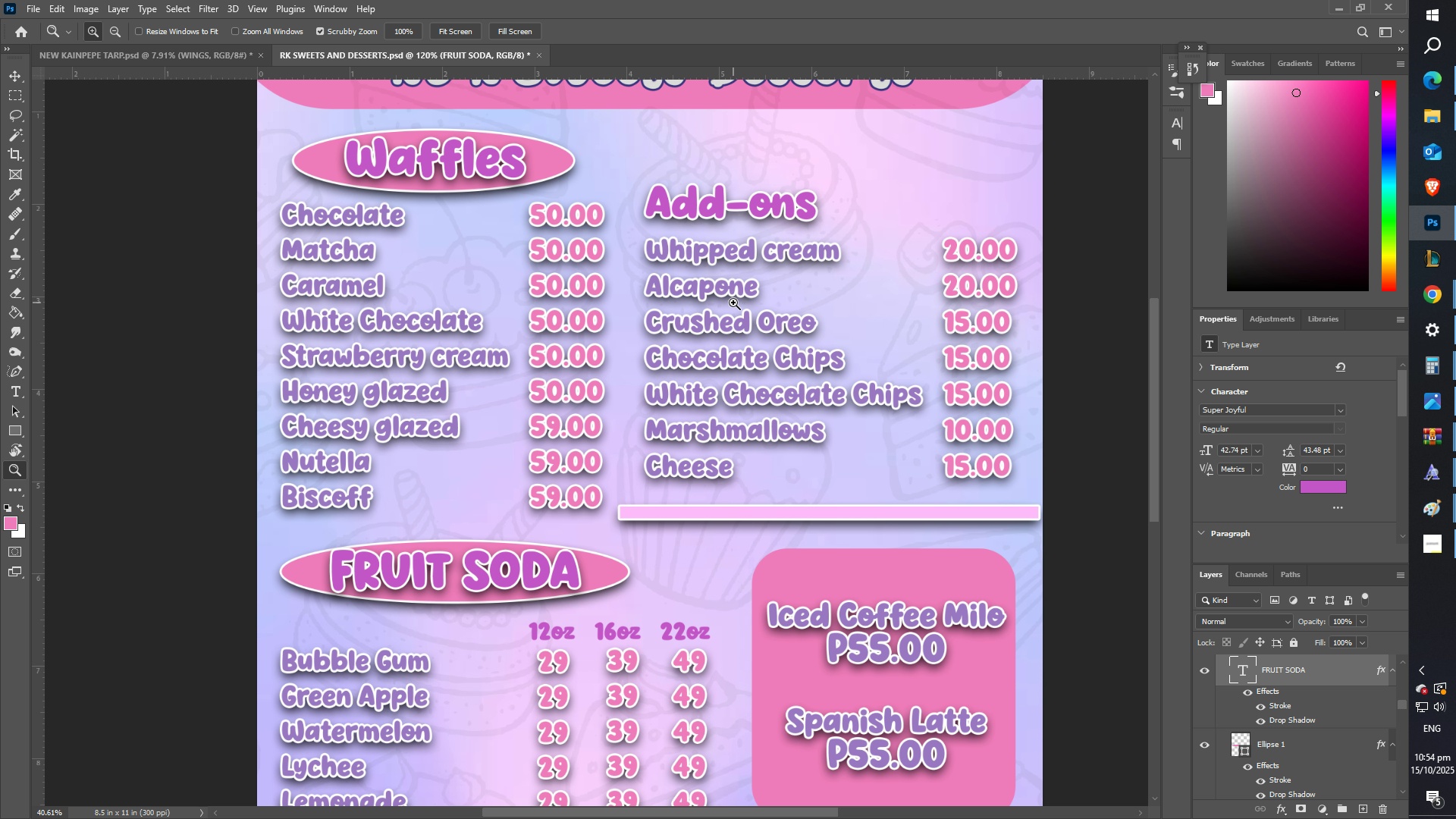 
left_click([733, 303])
 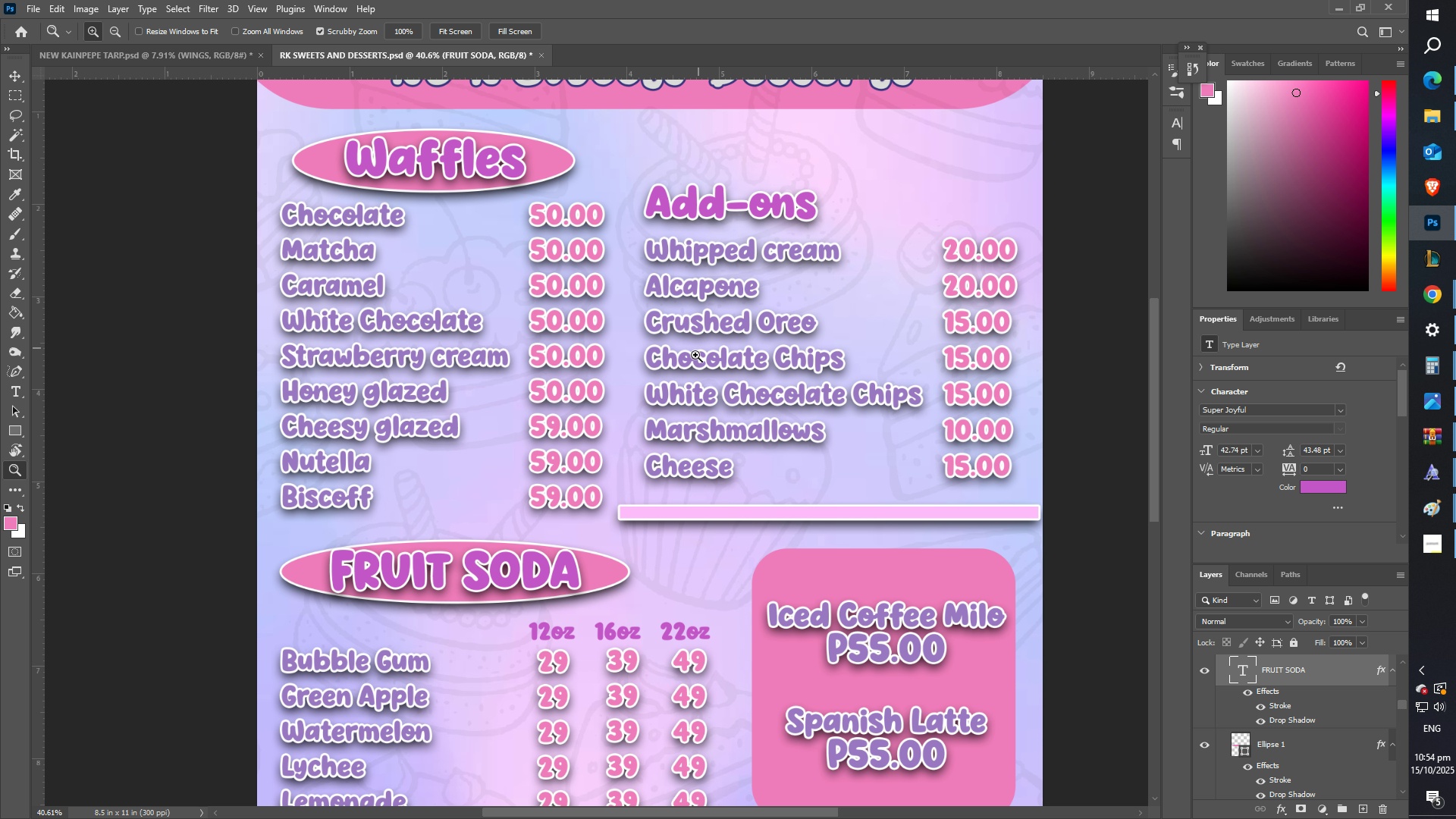 
scroll: coordinate [572, 485], scroll_direction: down, amount: 26.0
 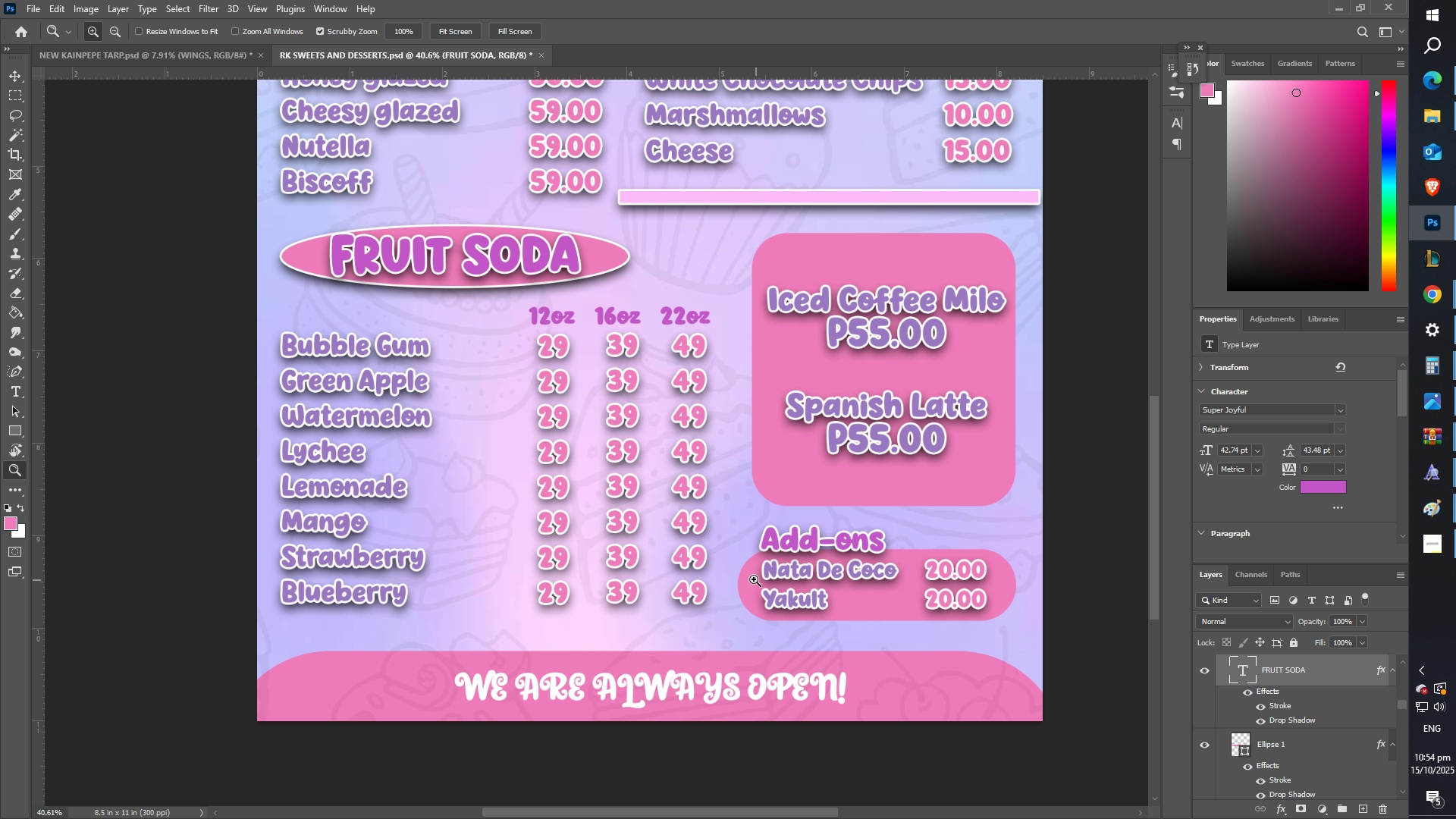 
scroll: coordinate [661, 541], scroll_direction: up, amount: 5.0
 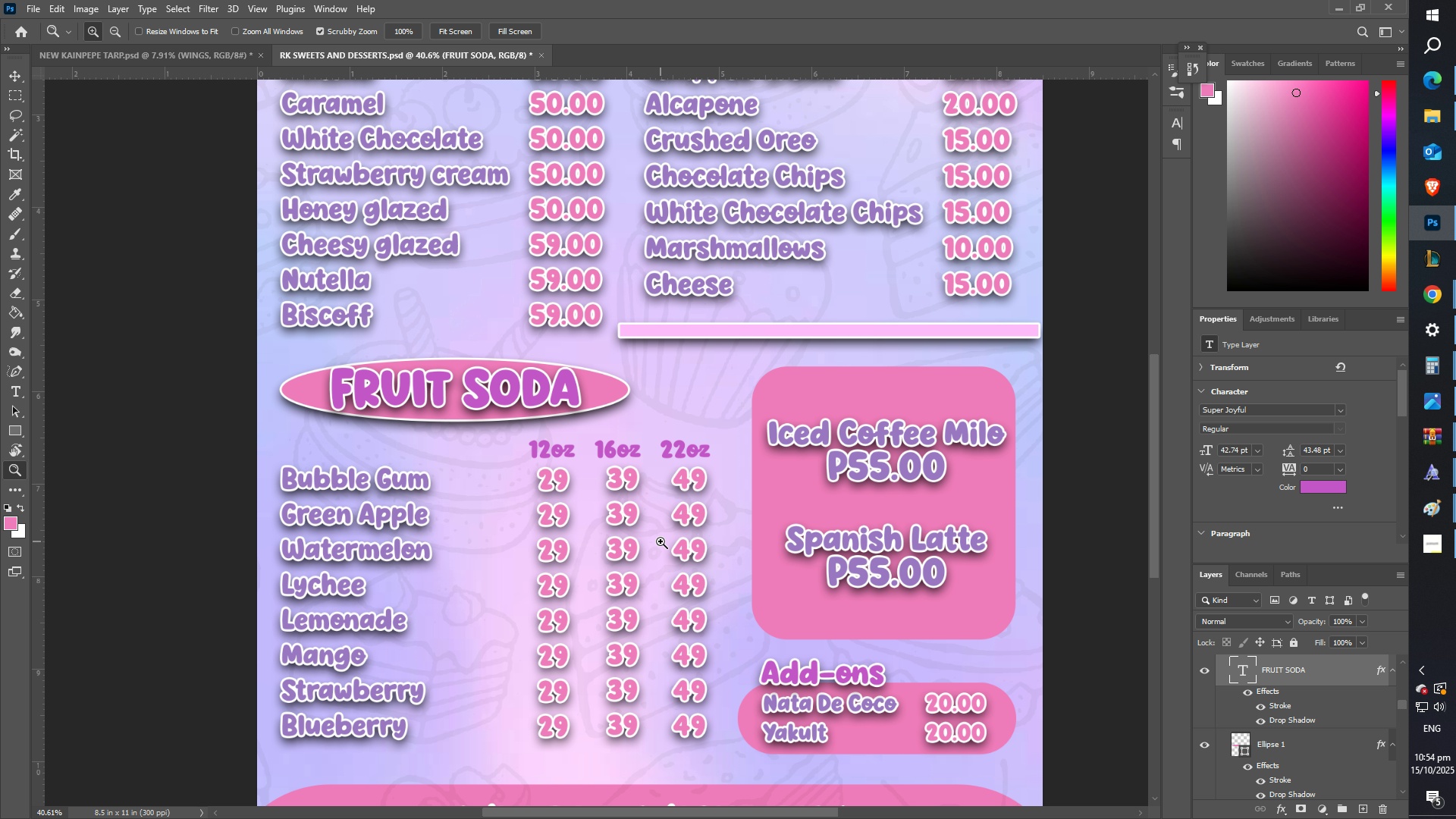 
left_click_drag(start_coordinate=[674, 533], to_coordinate=[643, 519])
 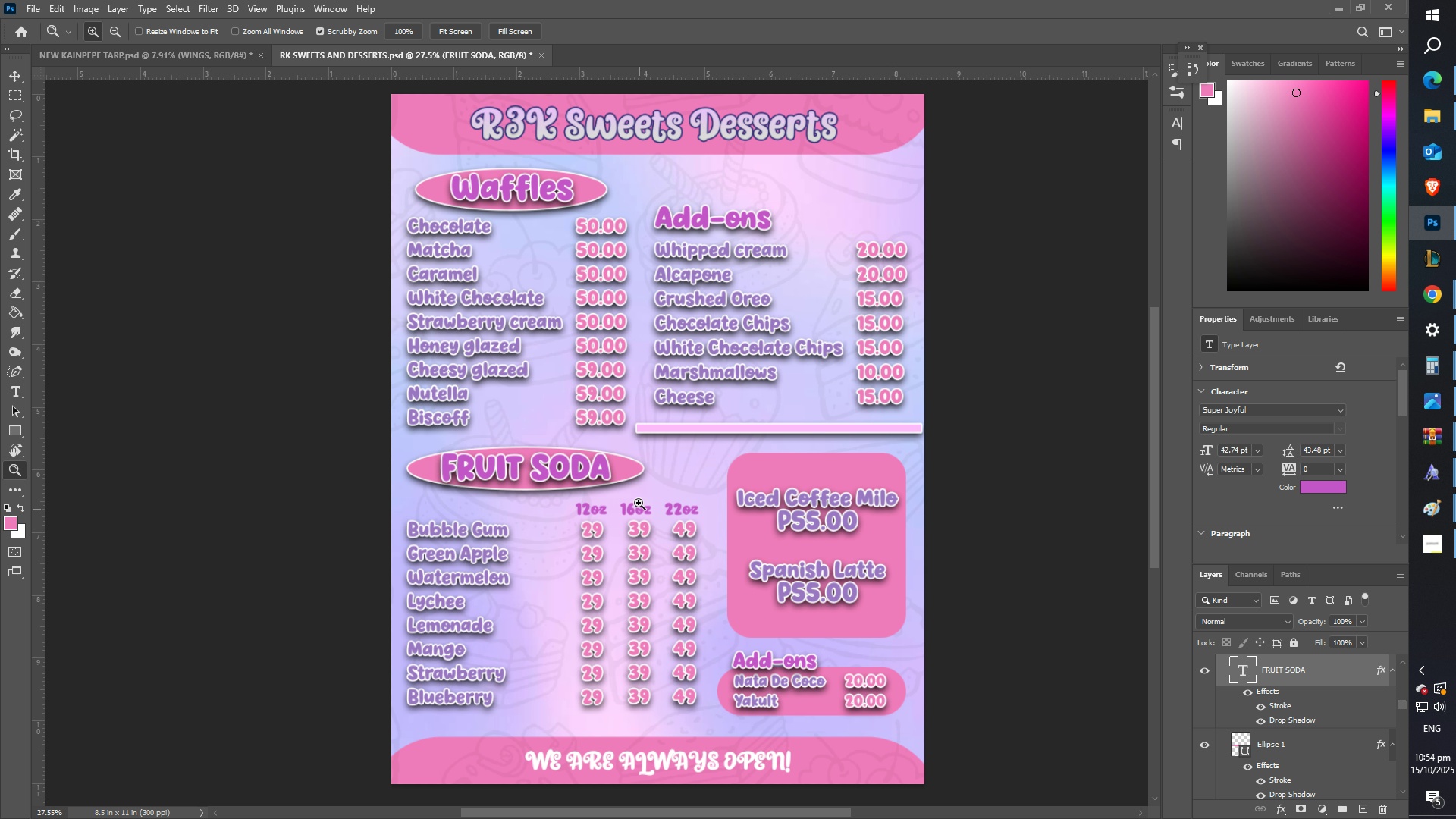 
scroll: coordinate [632, 487], scroll_direction: up, amount: 3.0
 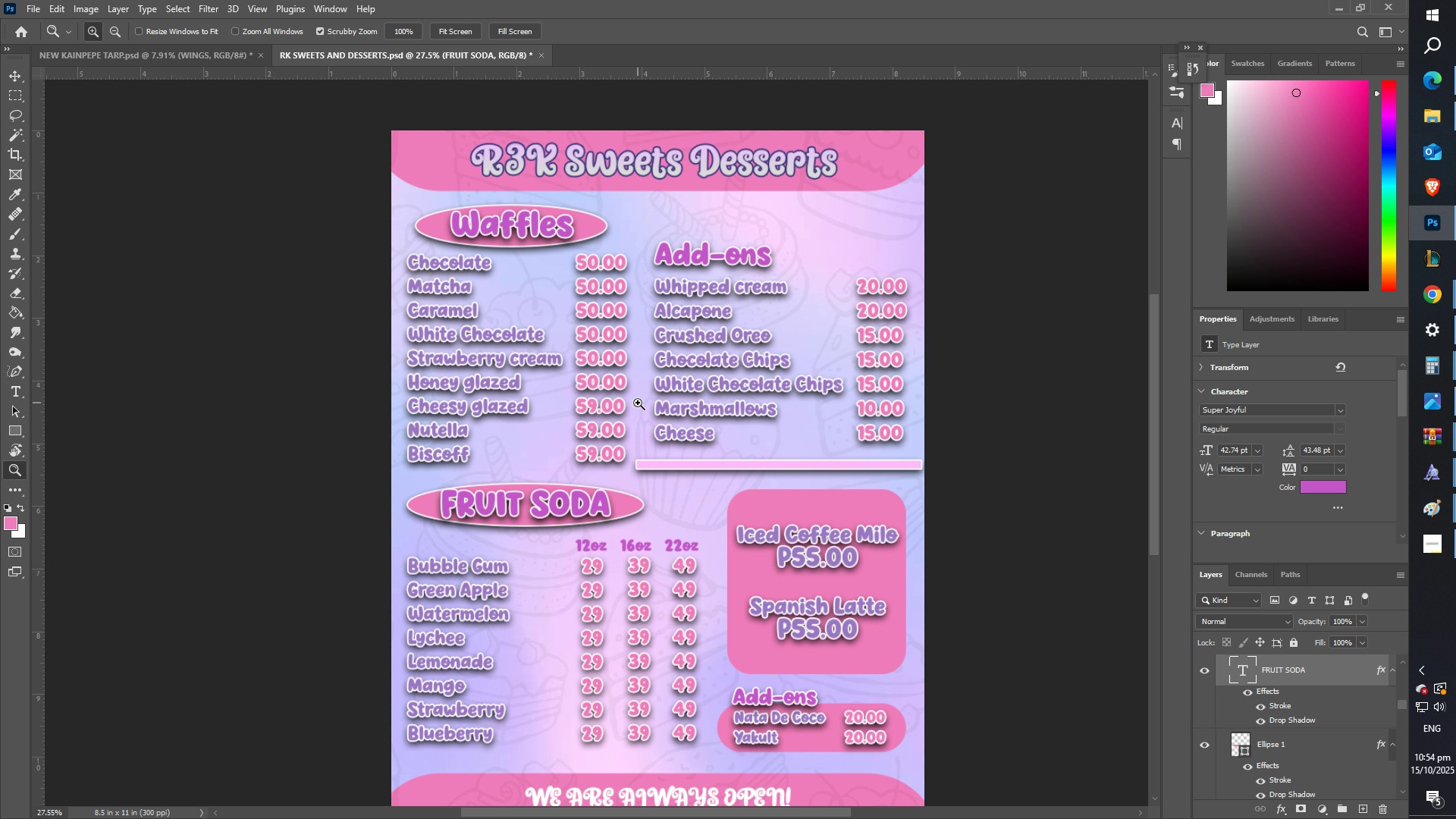 
left_click_drag(start_coordinate=[648, 403], to_coordinate=[661, 403])
 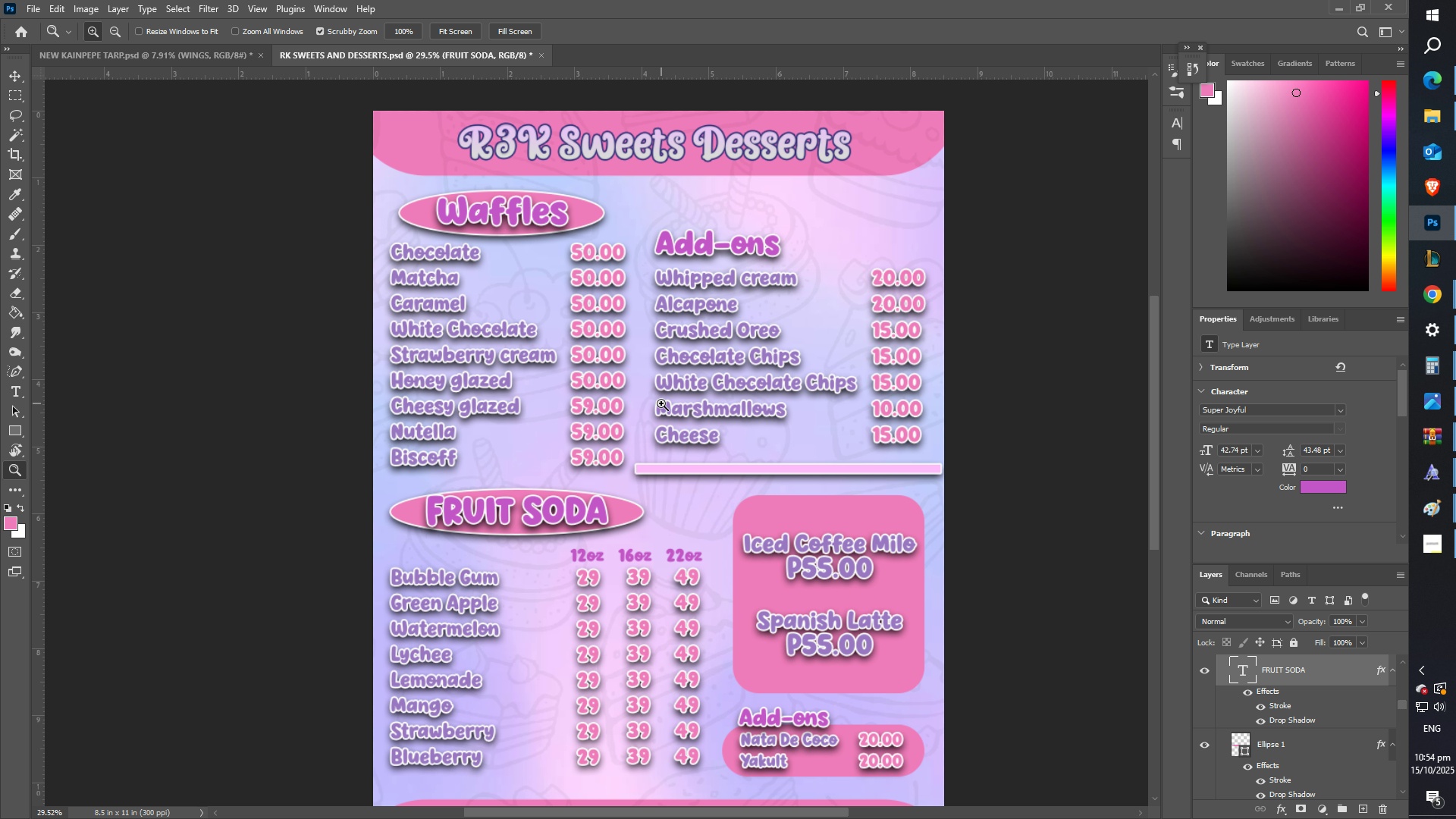 
scroll: coordinate [661, 403], scroll_direction: down, amount: 2.0
 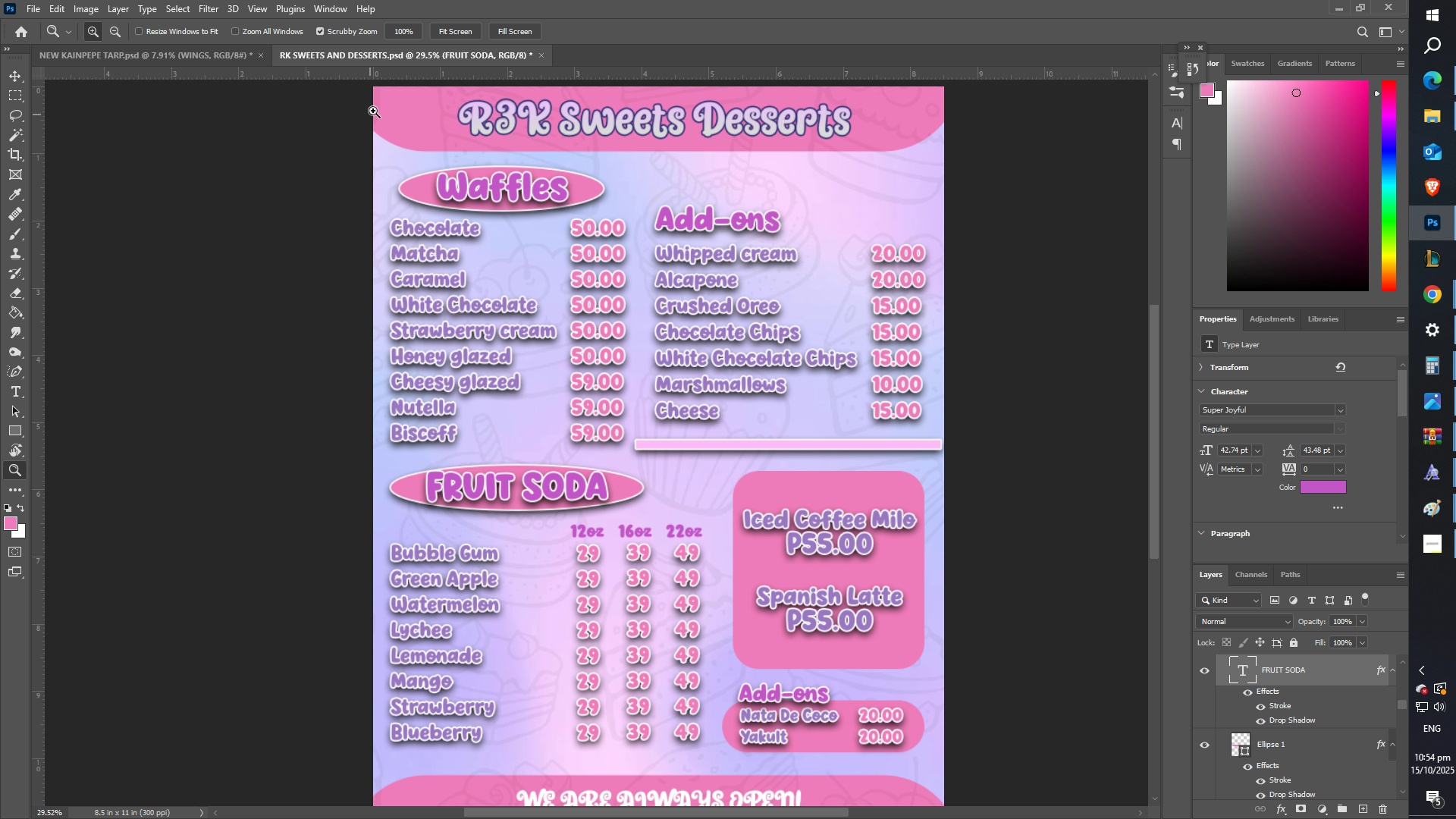 
scroll: coordinate [532, 162], scroll_direction: up, amount: 2.0
 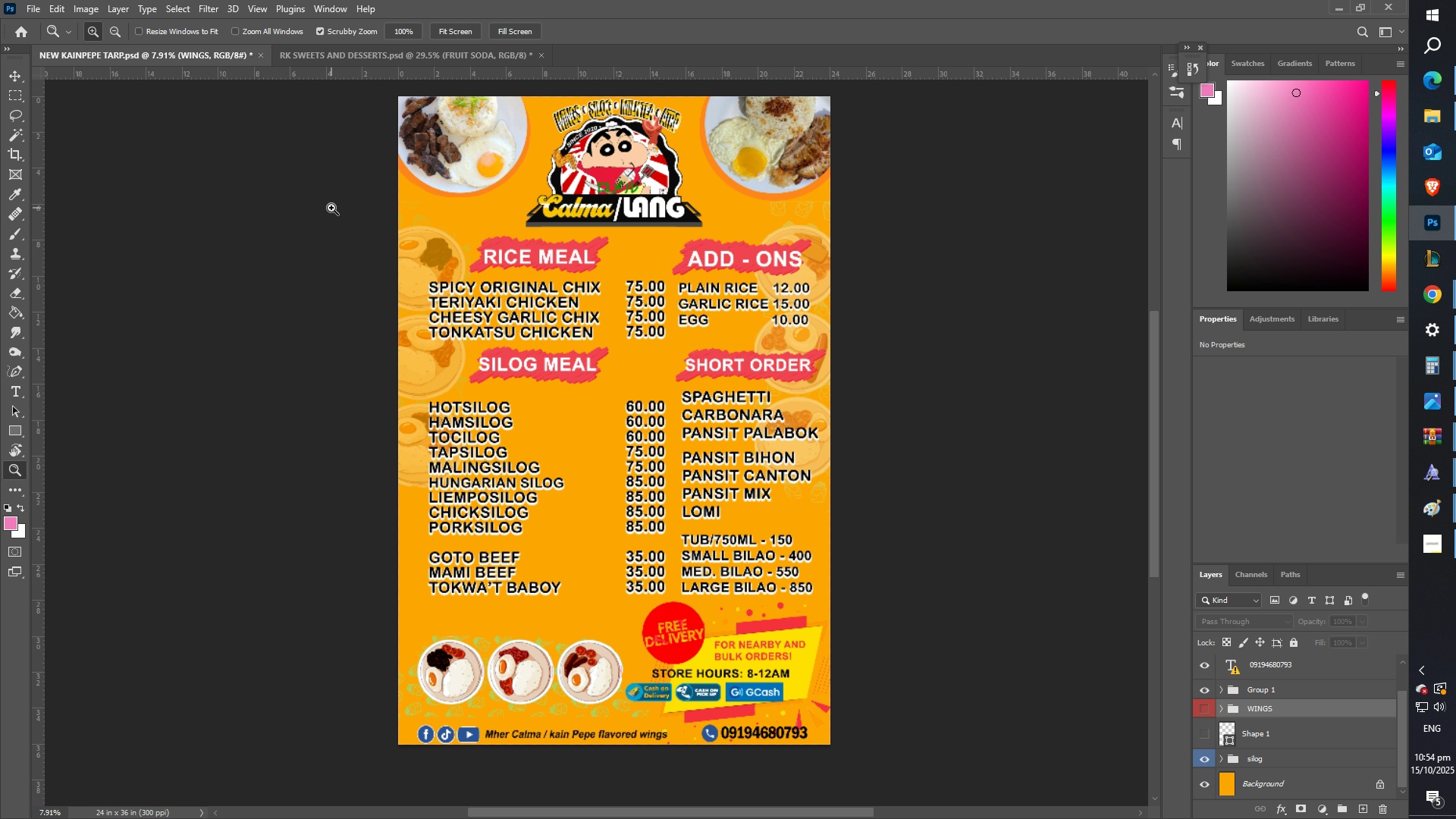 
wait(39.76)
 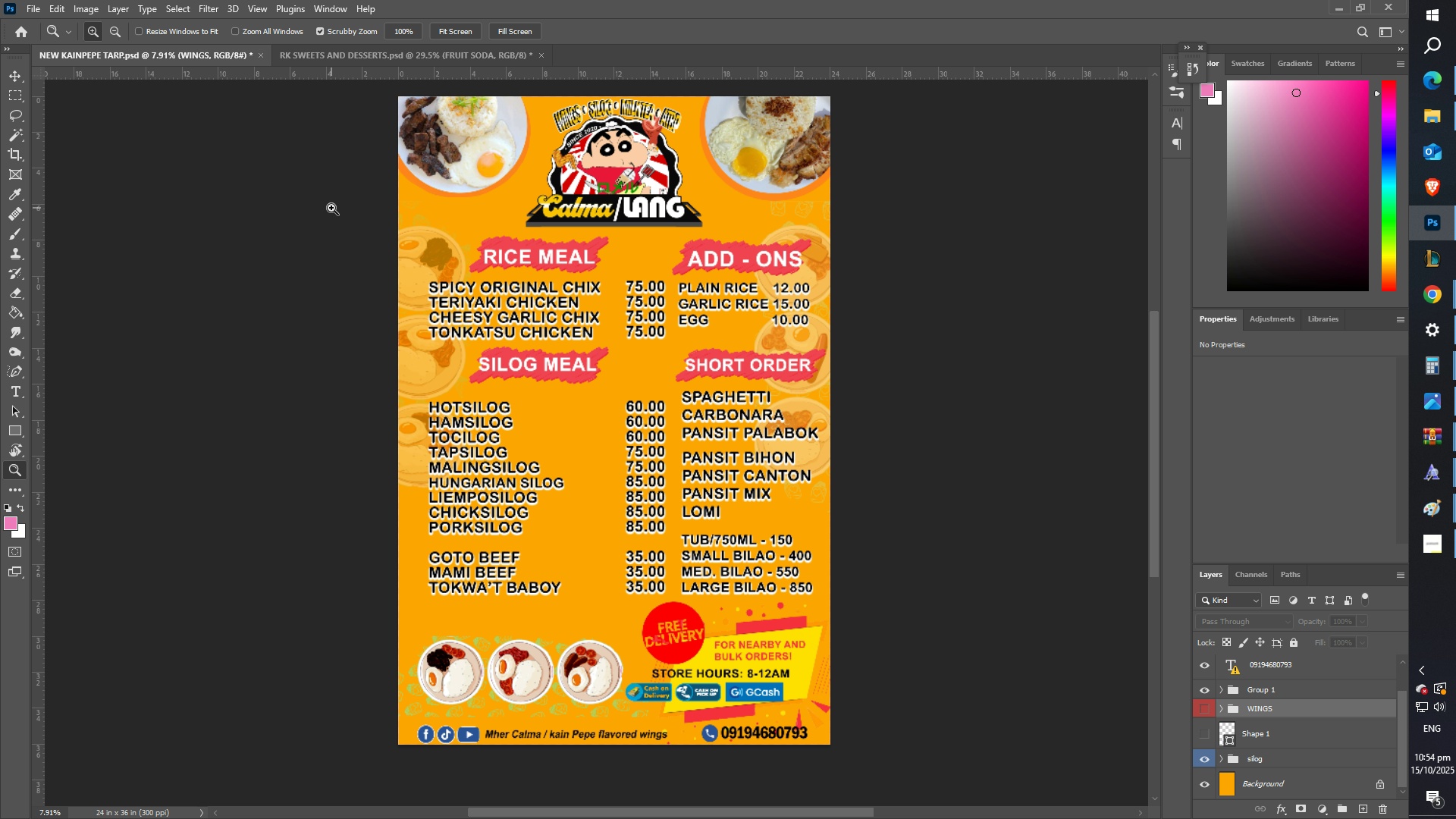 
left_click([377, 55])
 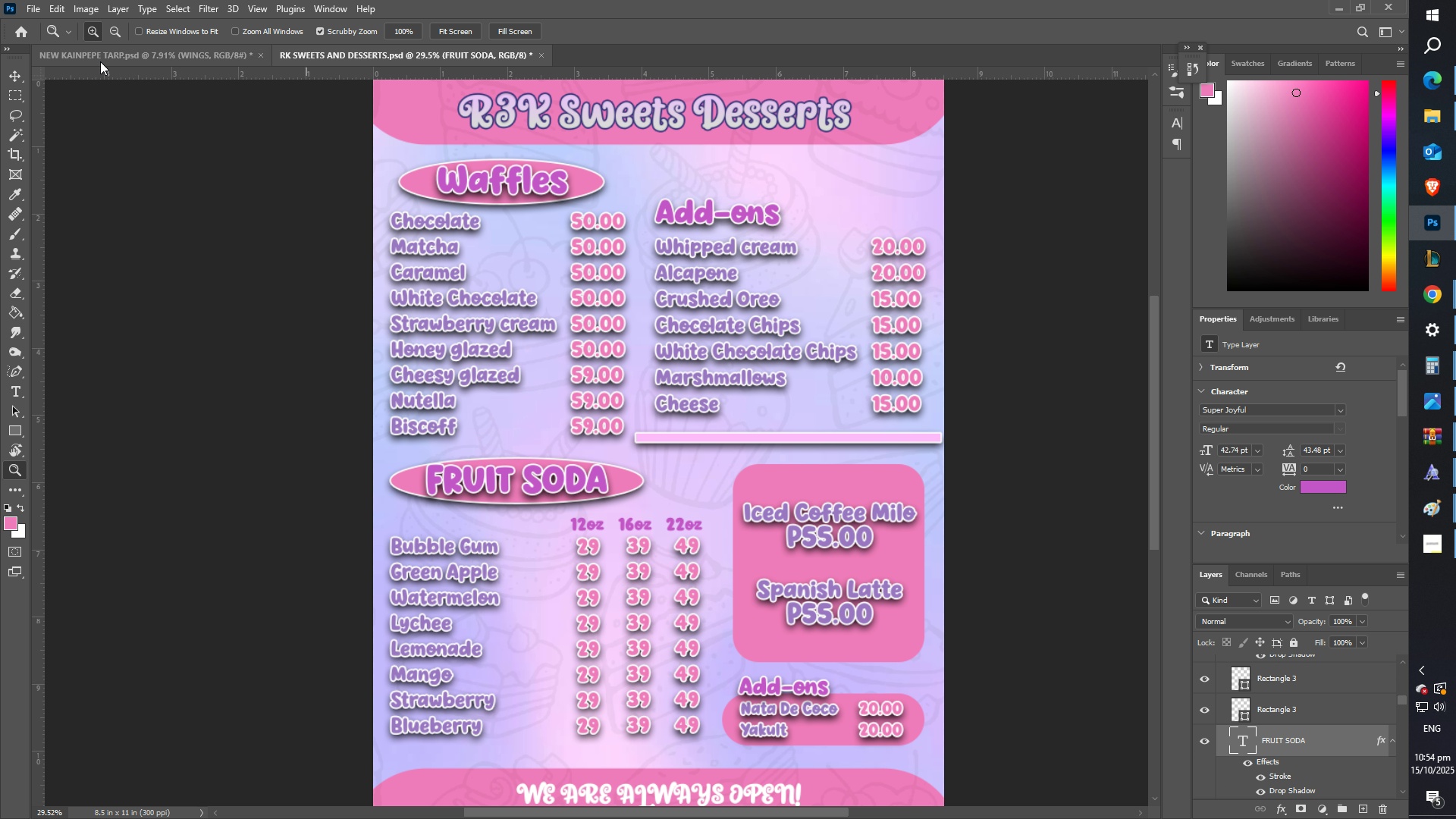 
left_click([100, 60])
 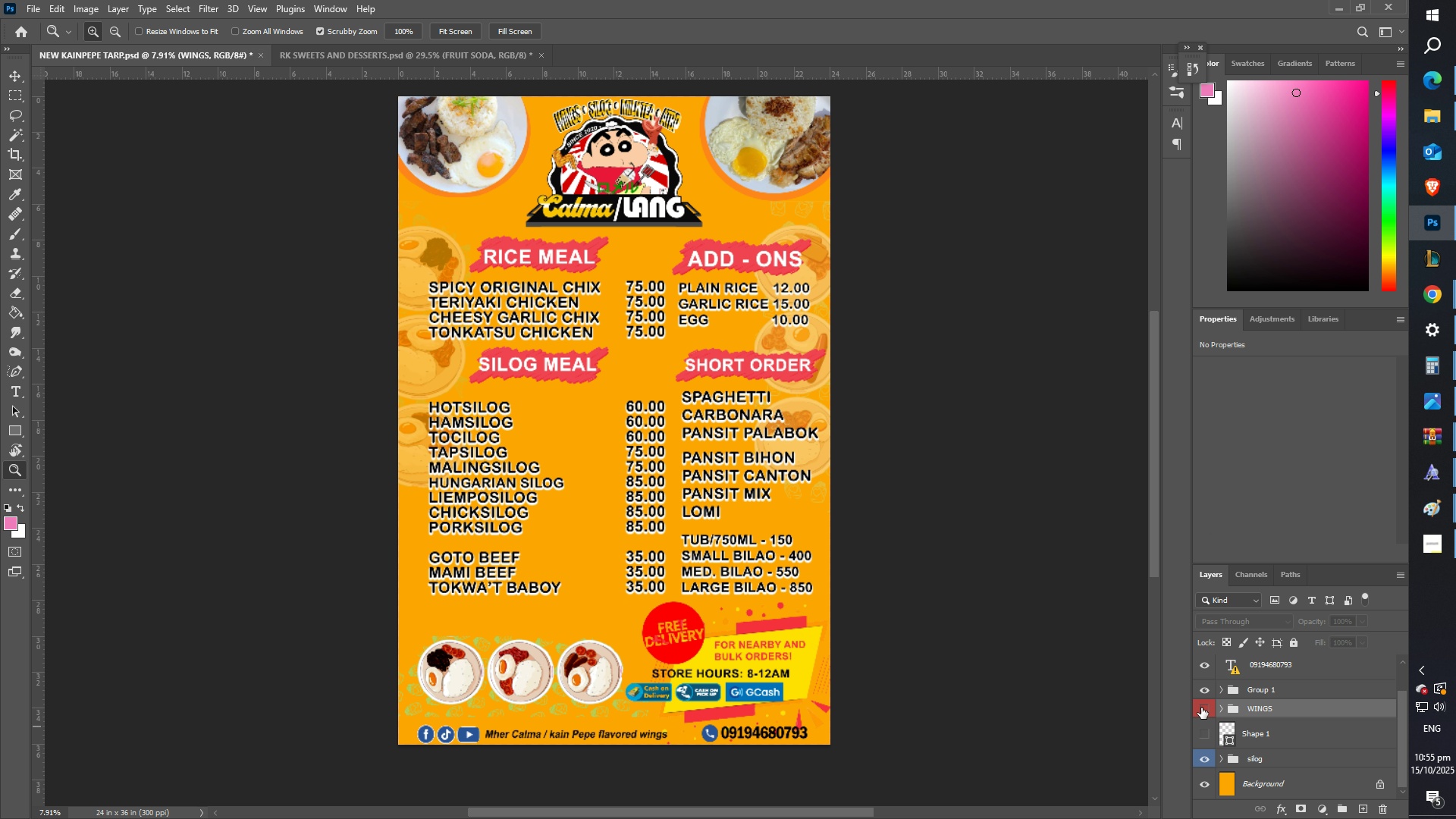 
left_click([1198, 708])
 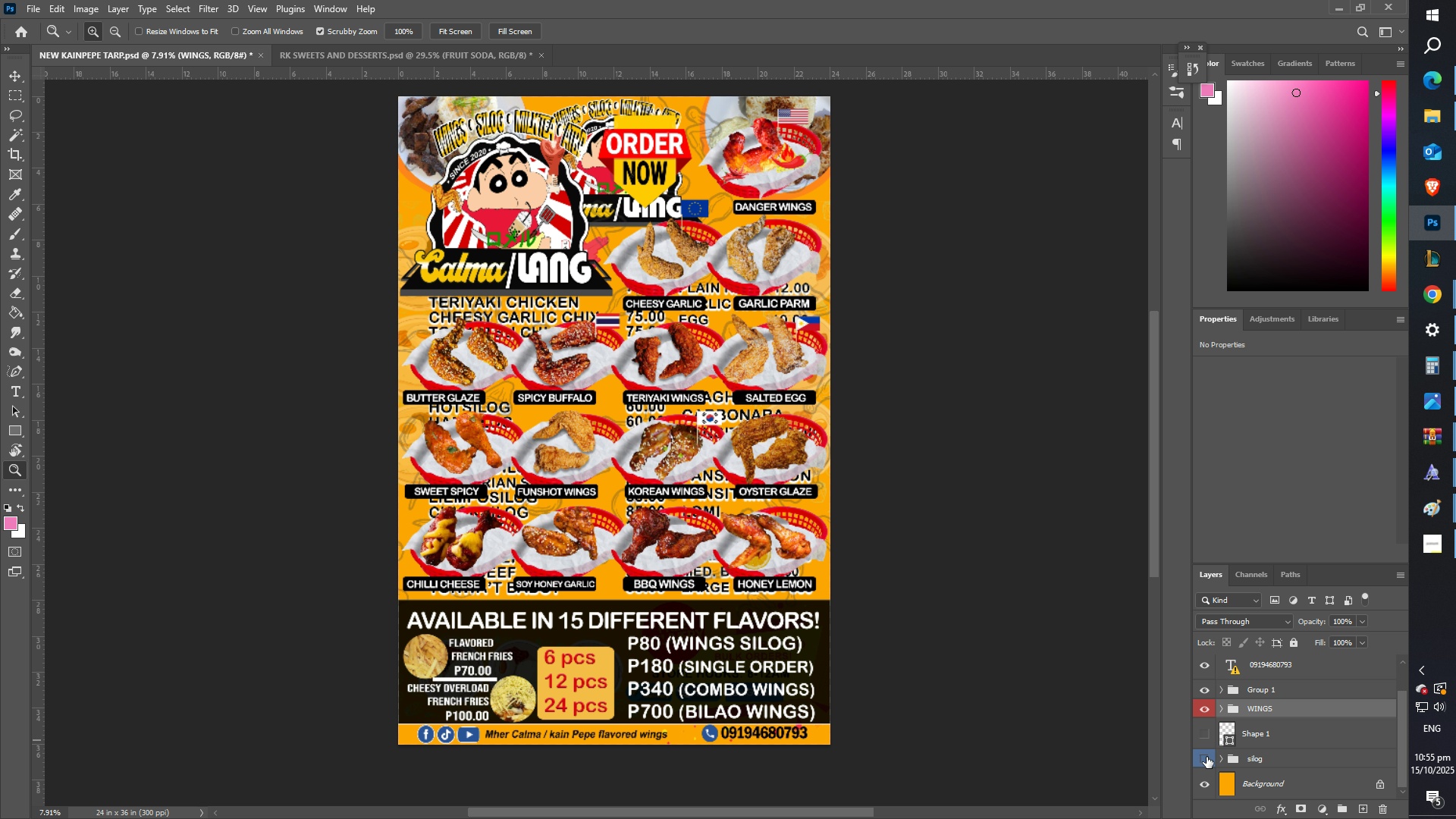 
left_click([1207, 757])
 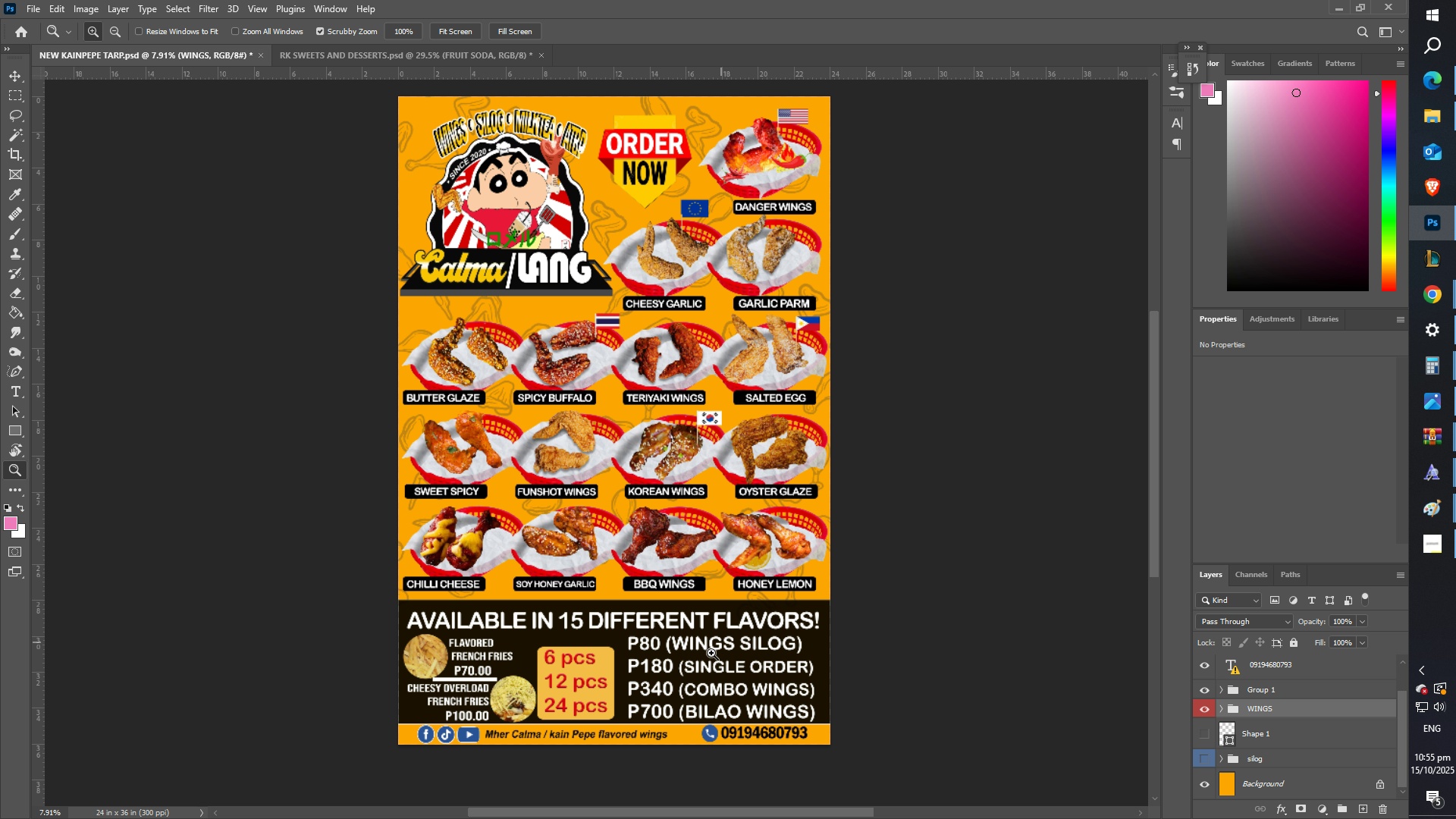 
left_click_drag(start_coordinate=[674, 673], to_coordinate=[736, 655])
 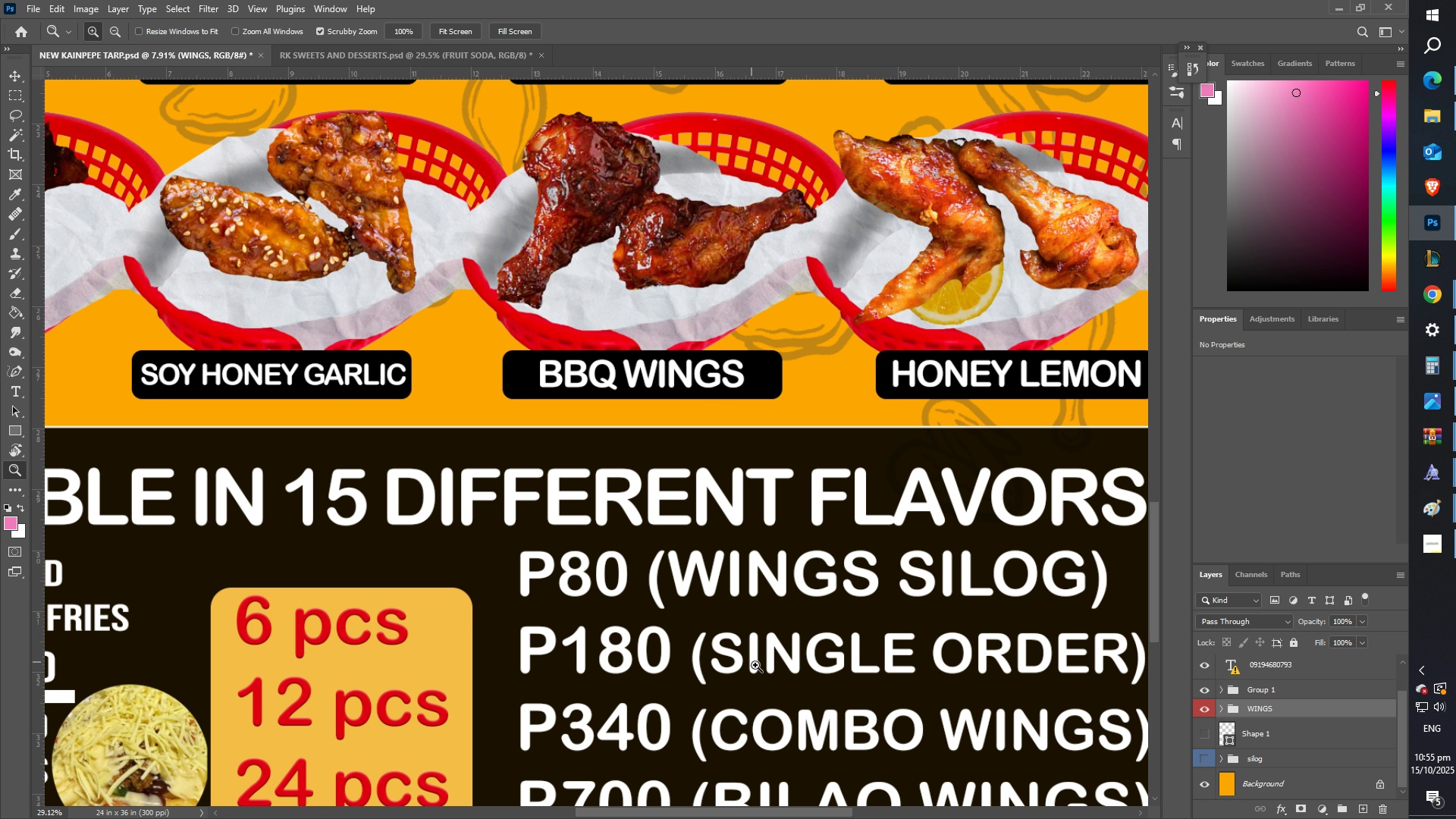 
left_click([756, 666])
 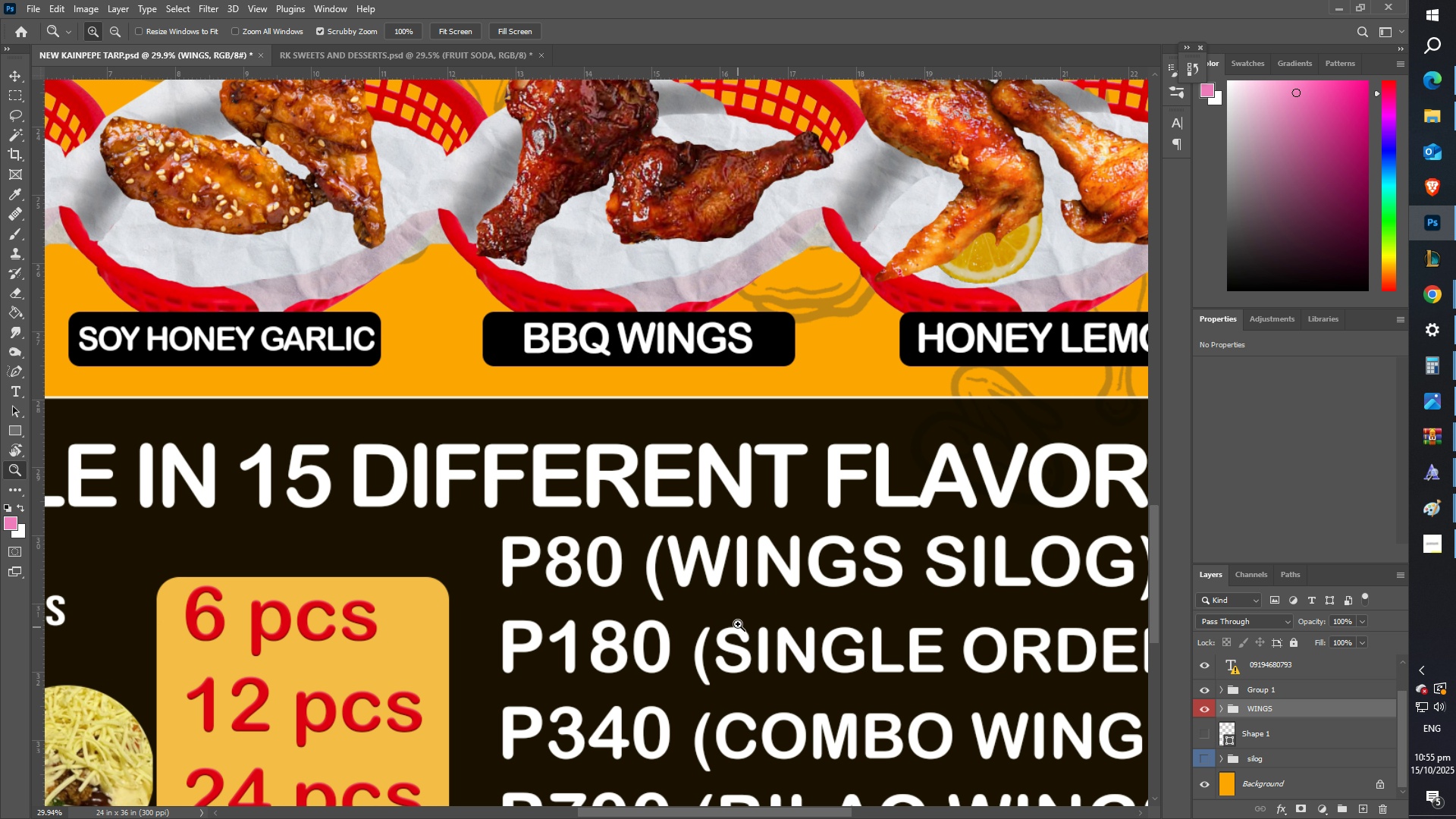 
left_click_drag(start_coordinate=[738, 617], to_coordinate=[701, 609])
 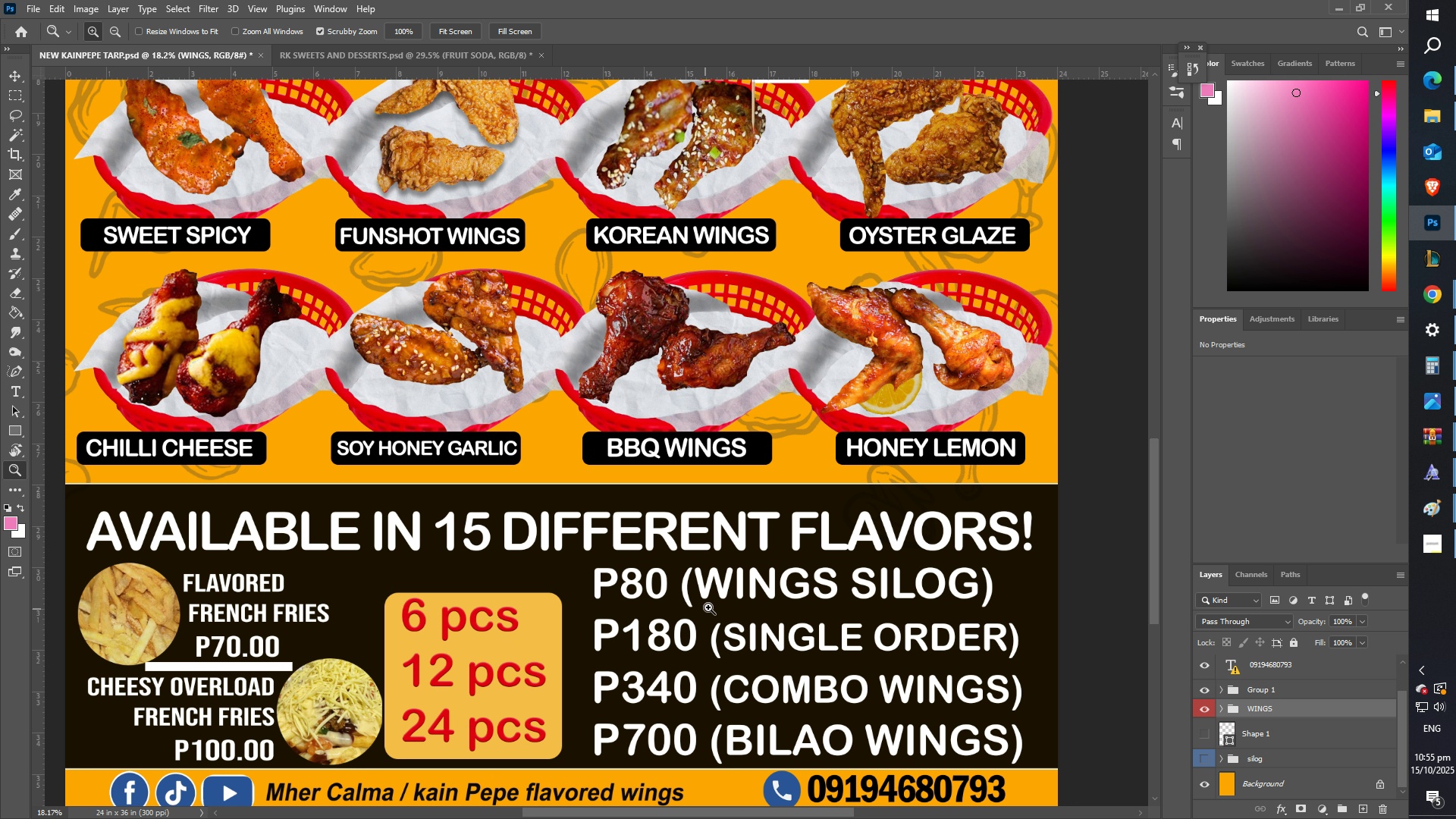 
hold_key(key=Space, duration=0.47)
 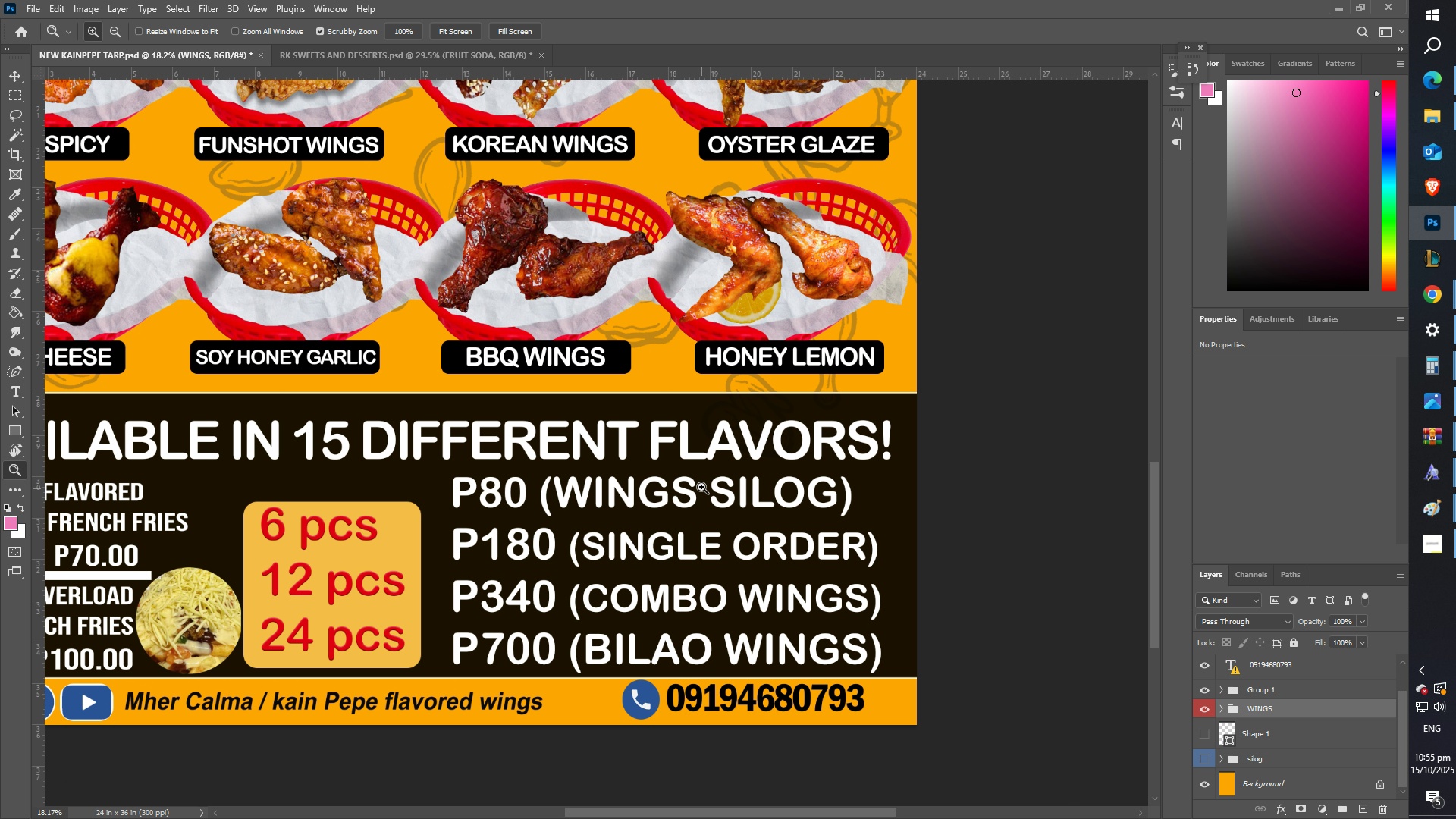 
left_click_drag(start_coordinate=[733, 604], to_coordinate=[592, 513])
 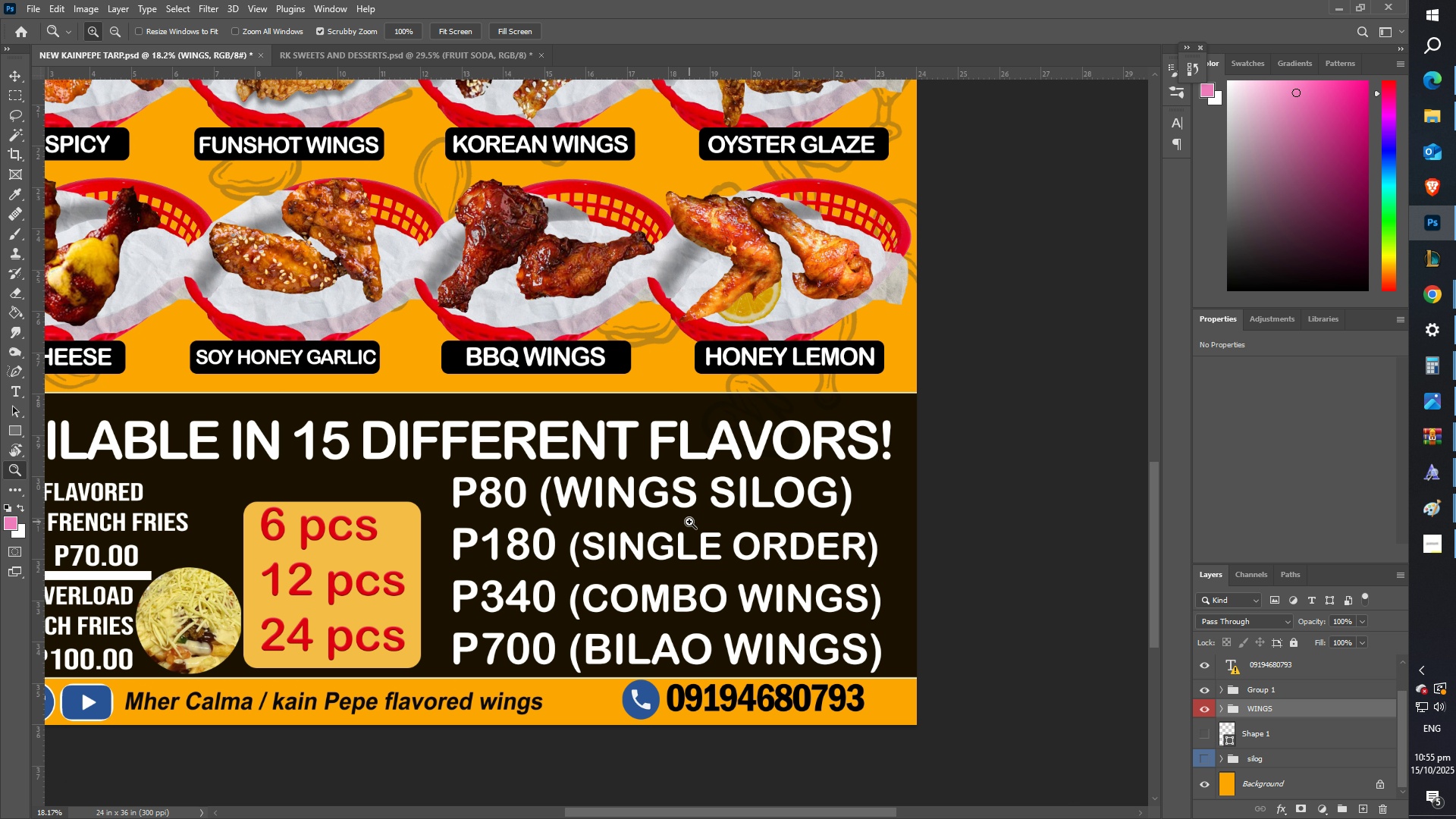 
type(zt)
 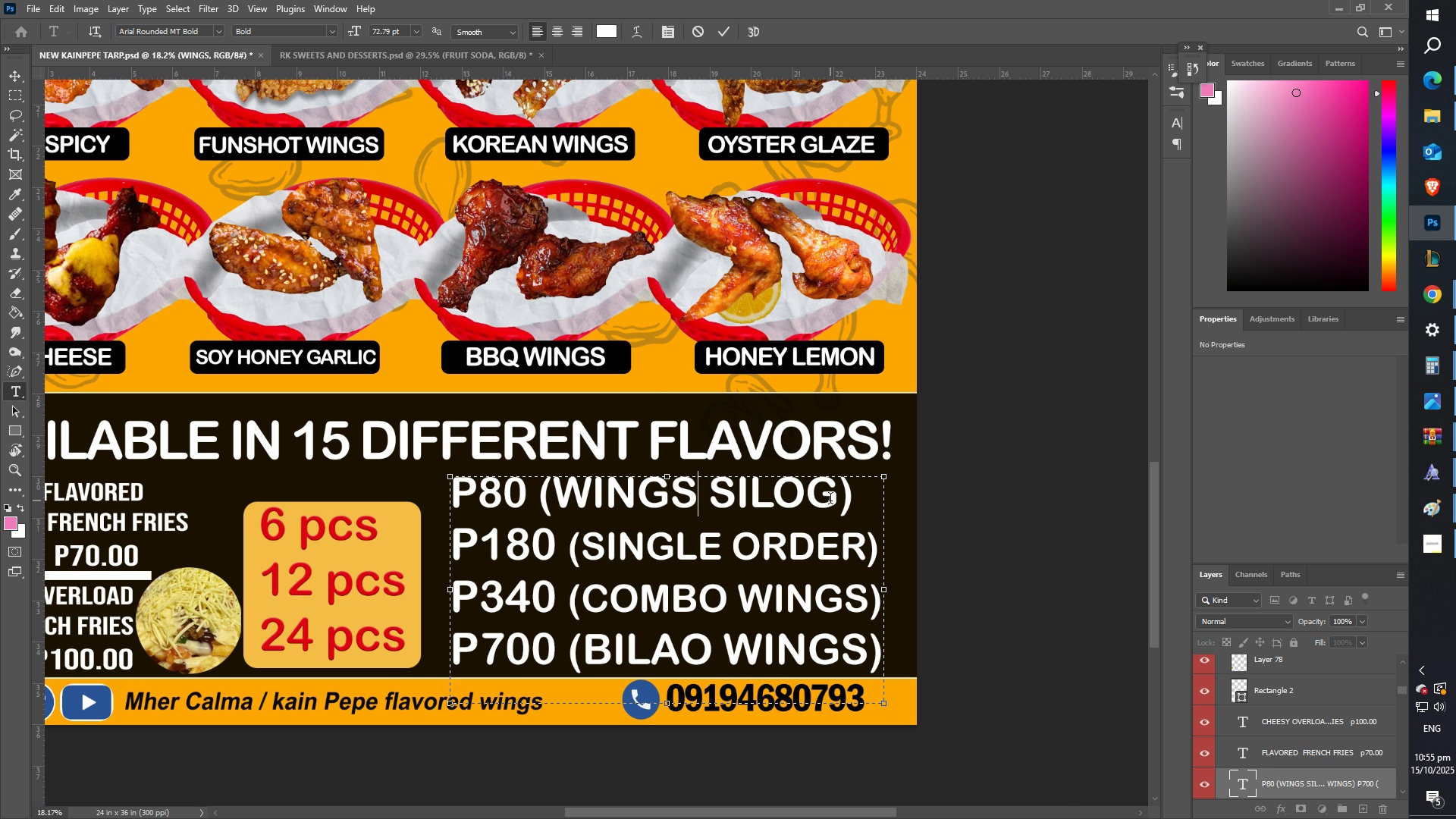 
left_click([836, 500])
 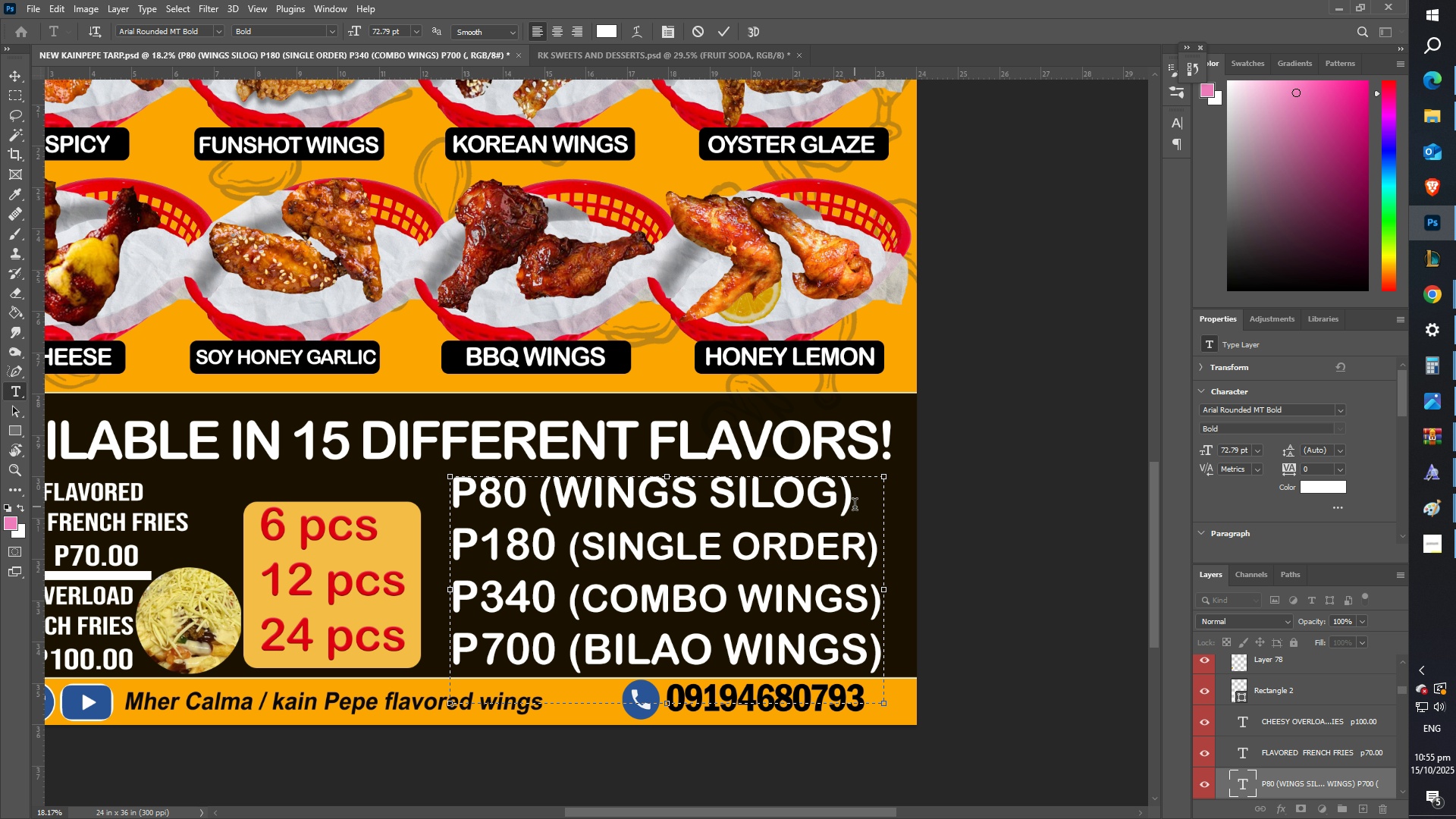 
left_click_drag(start_coordinate=[855, 507], to_coordinate=[438, 494])
 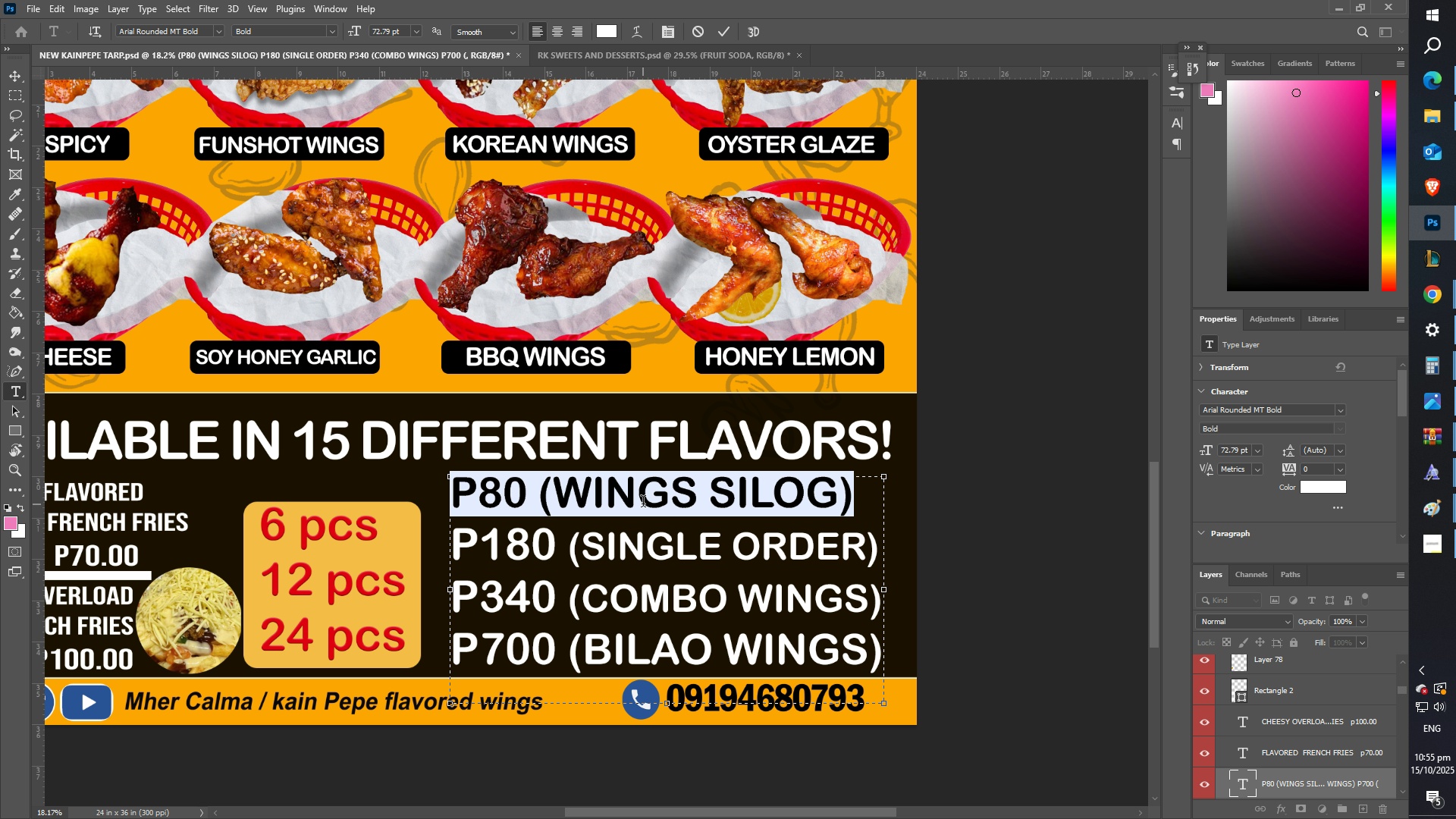 
left_click([643, 504])
 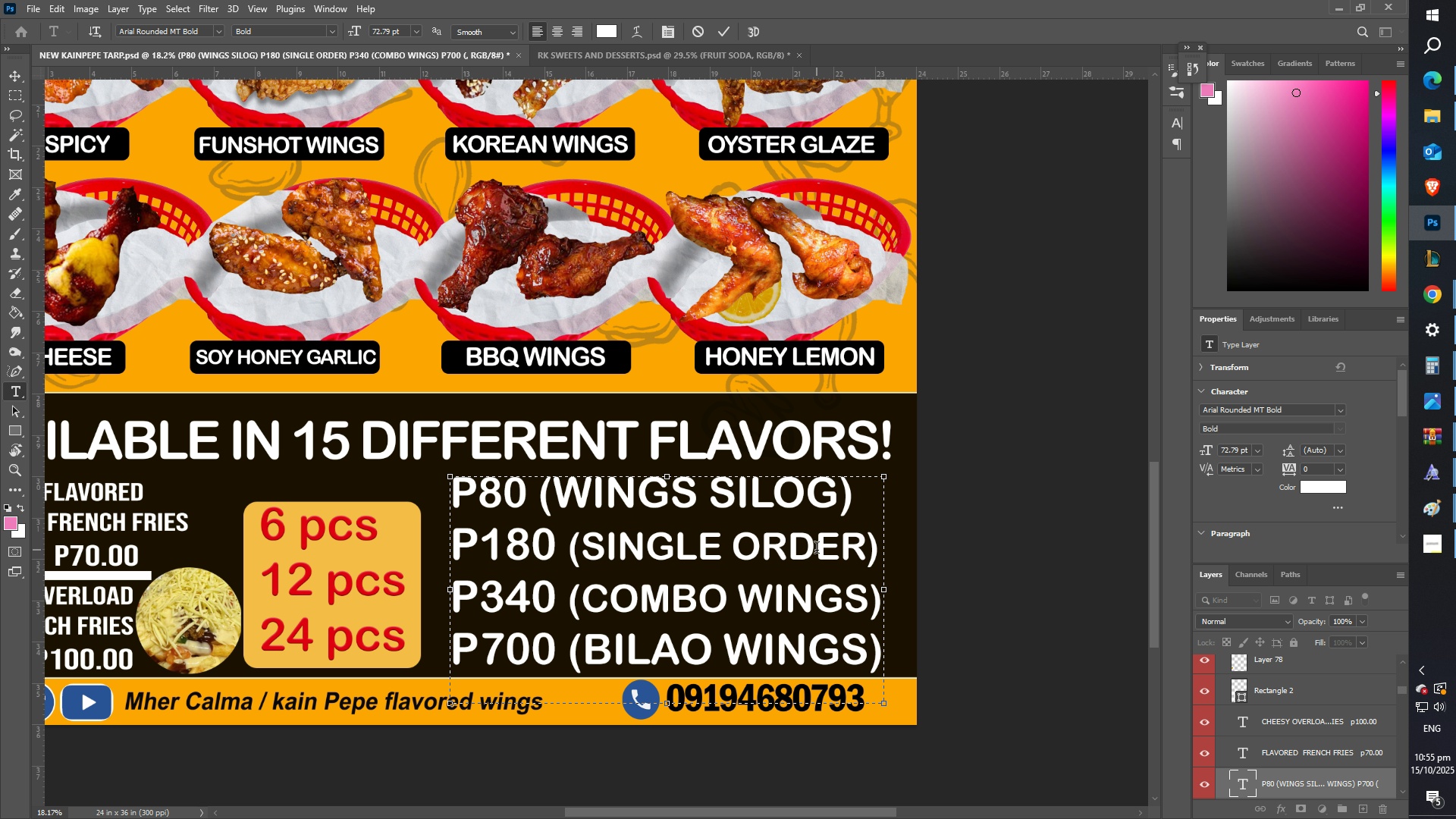 
left_click([817, 550])
 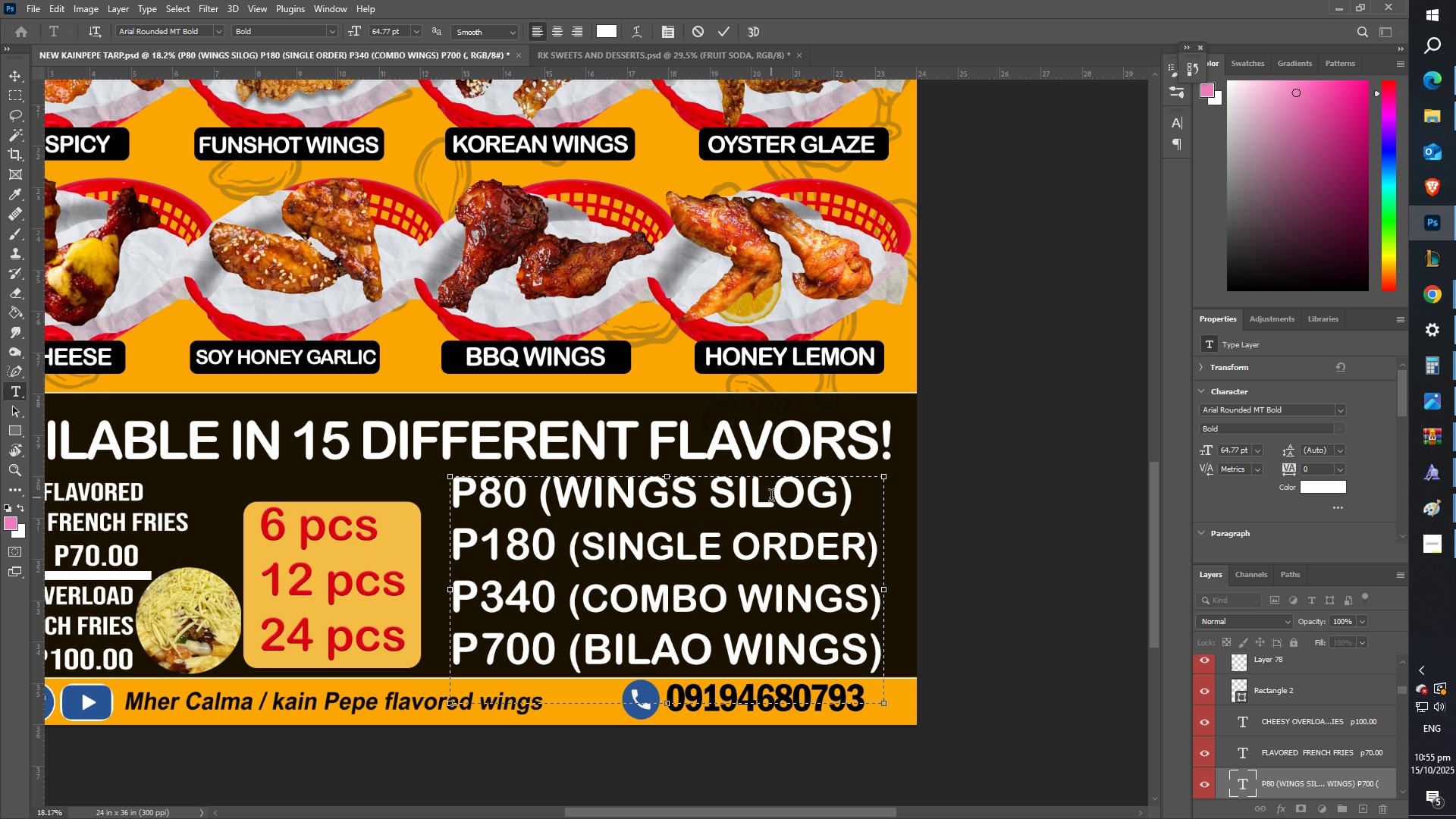 
left_click([771, 497])
 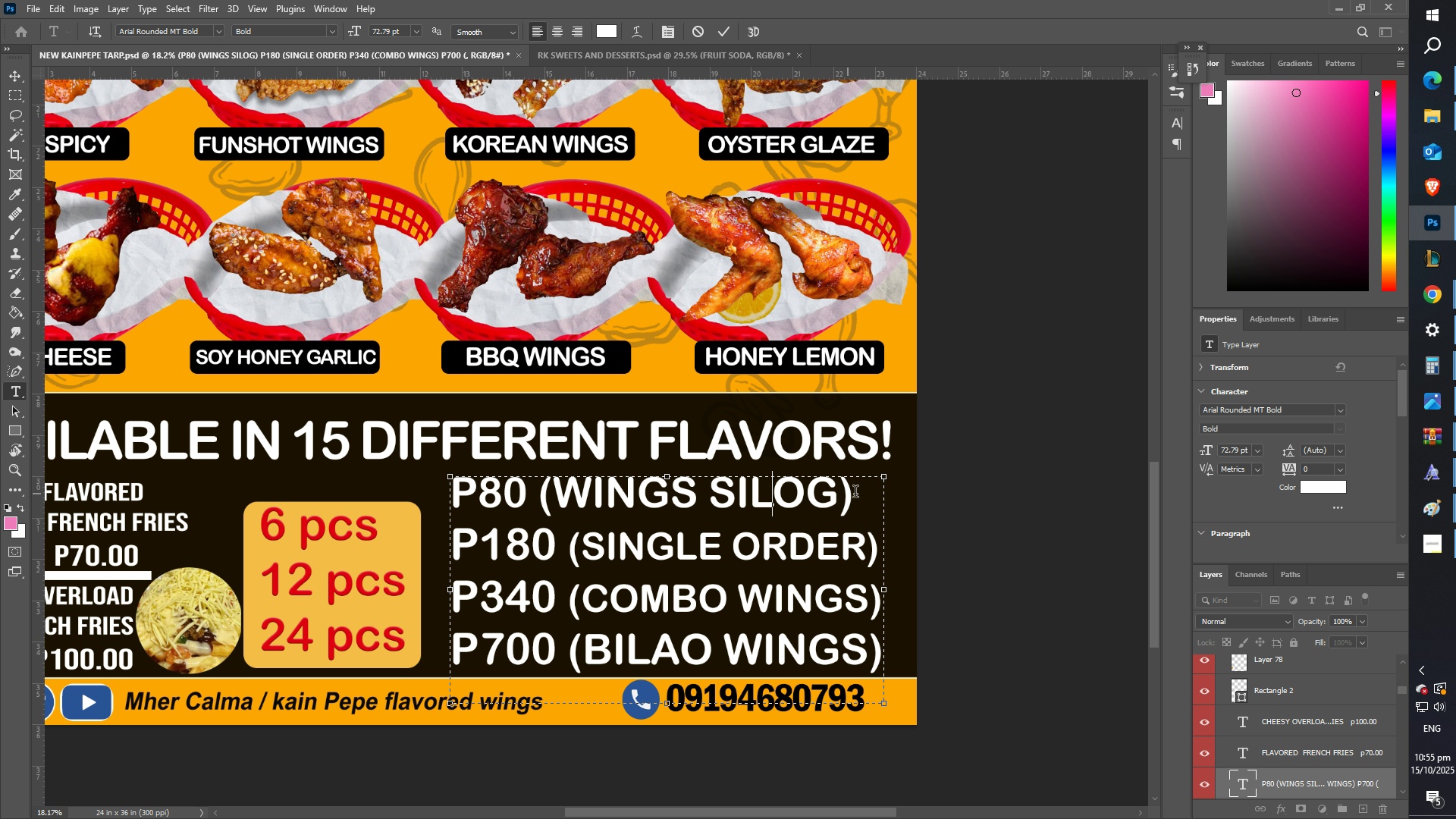 
left_click_drag(start_coordinate=[855, 494], to_coordinate=[539, 489])
 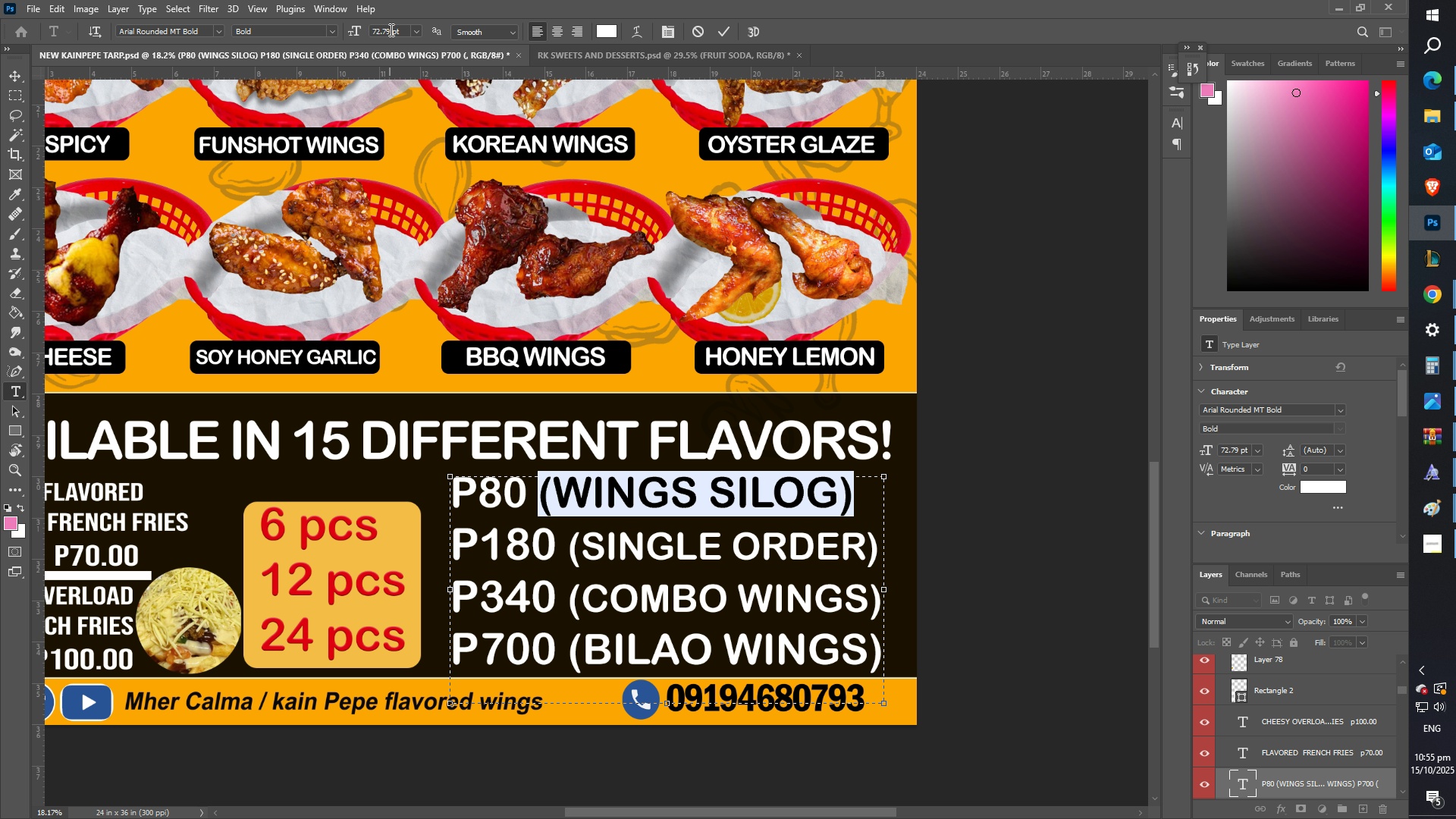 
key(Control+ControlLeft)
 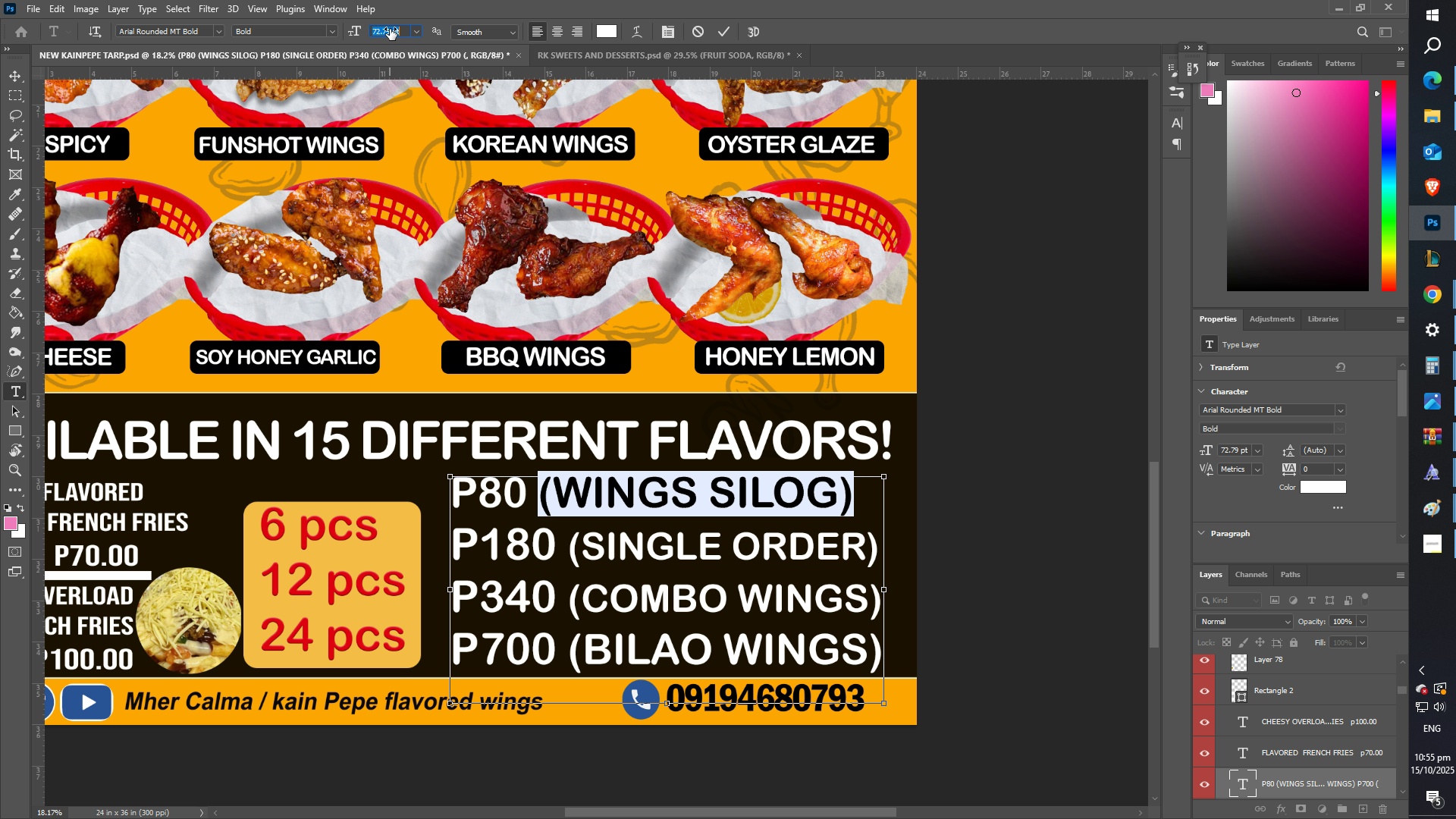 
key(Control+A)
 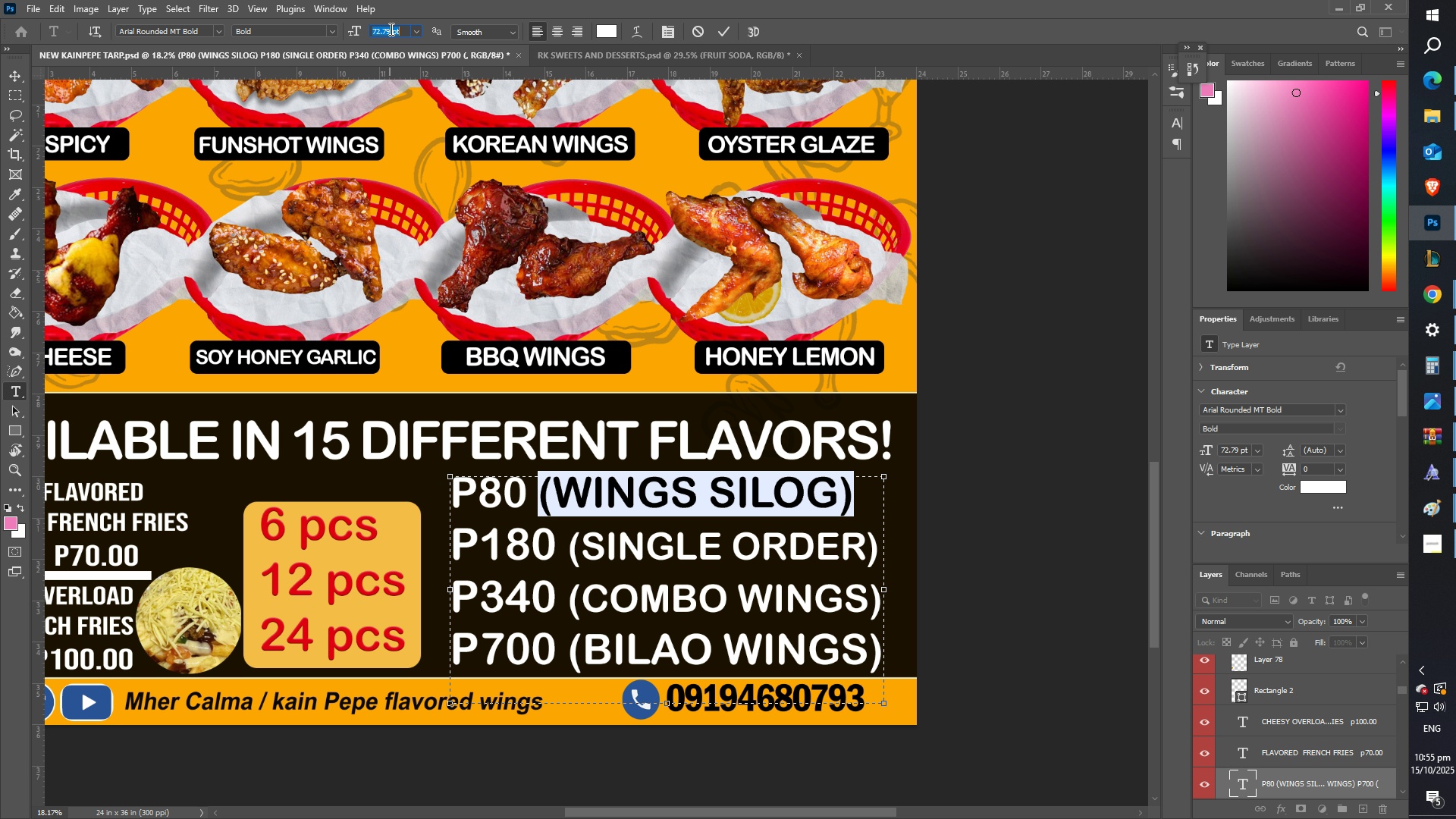 
key(Numpad6)
 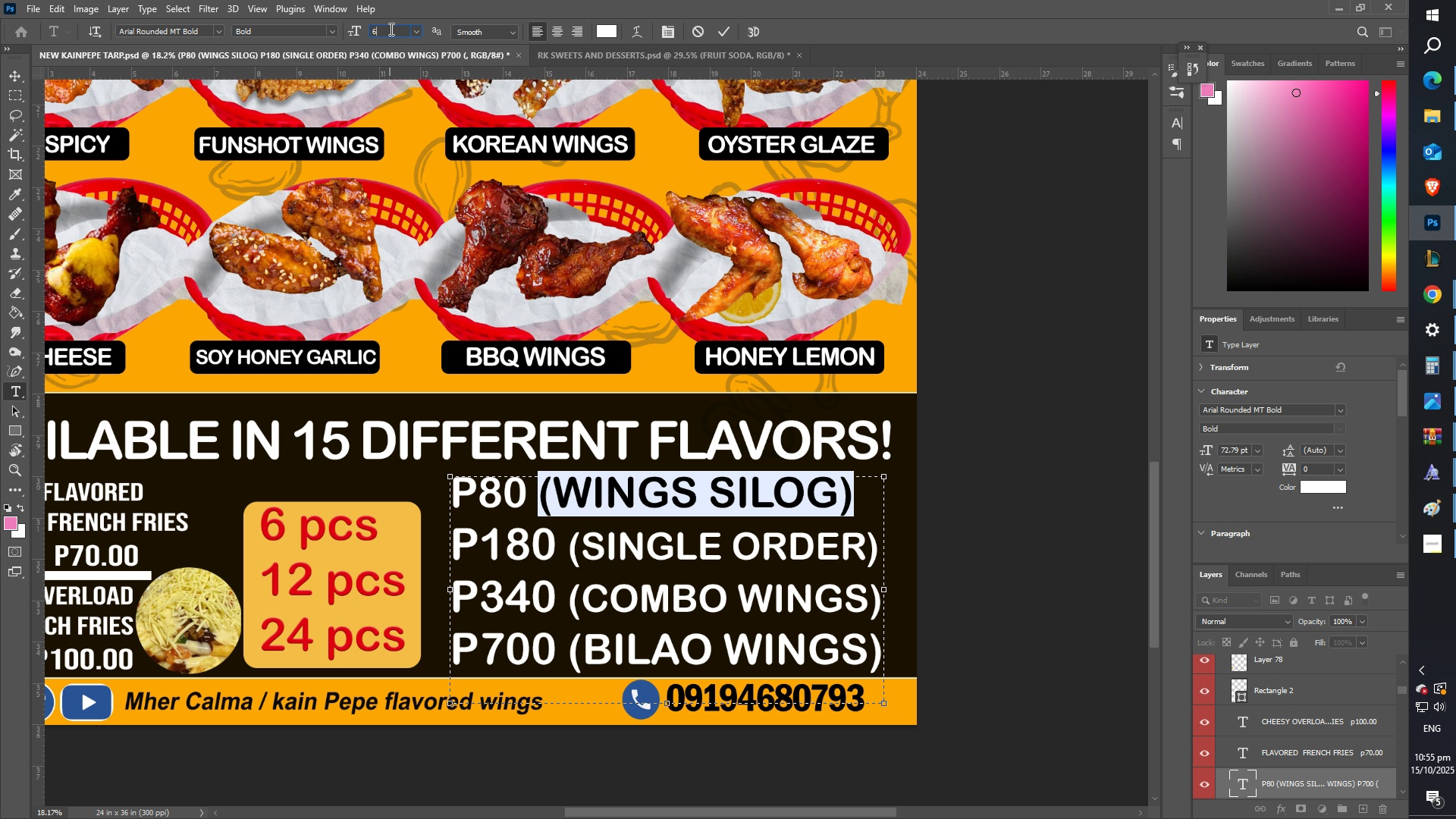 
key(Numpad4)
 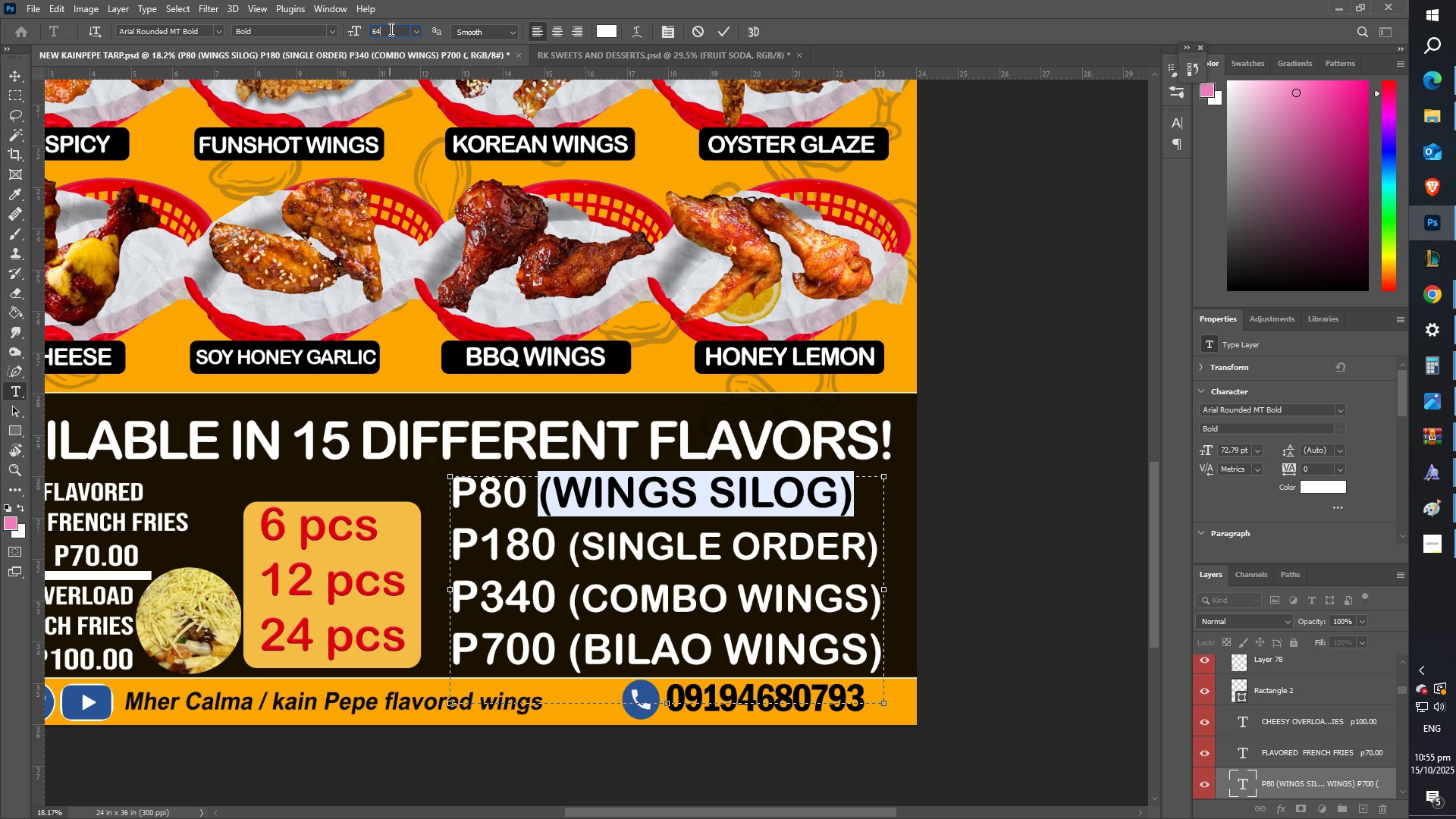 
key(NumpadDecimal)
 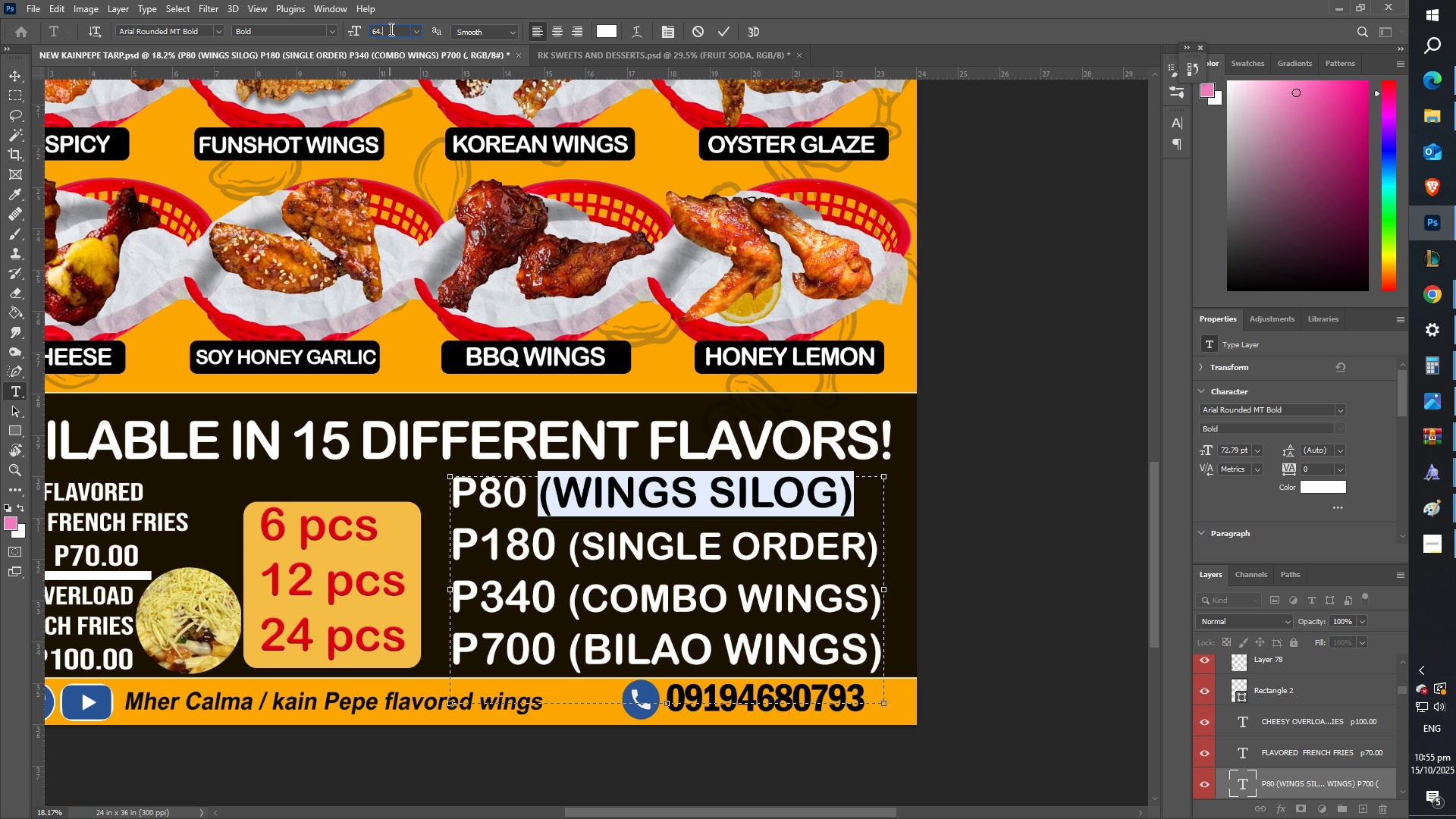 
key(Numpad7)
 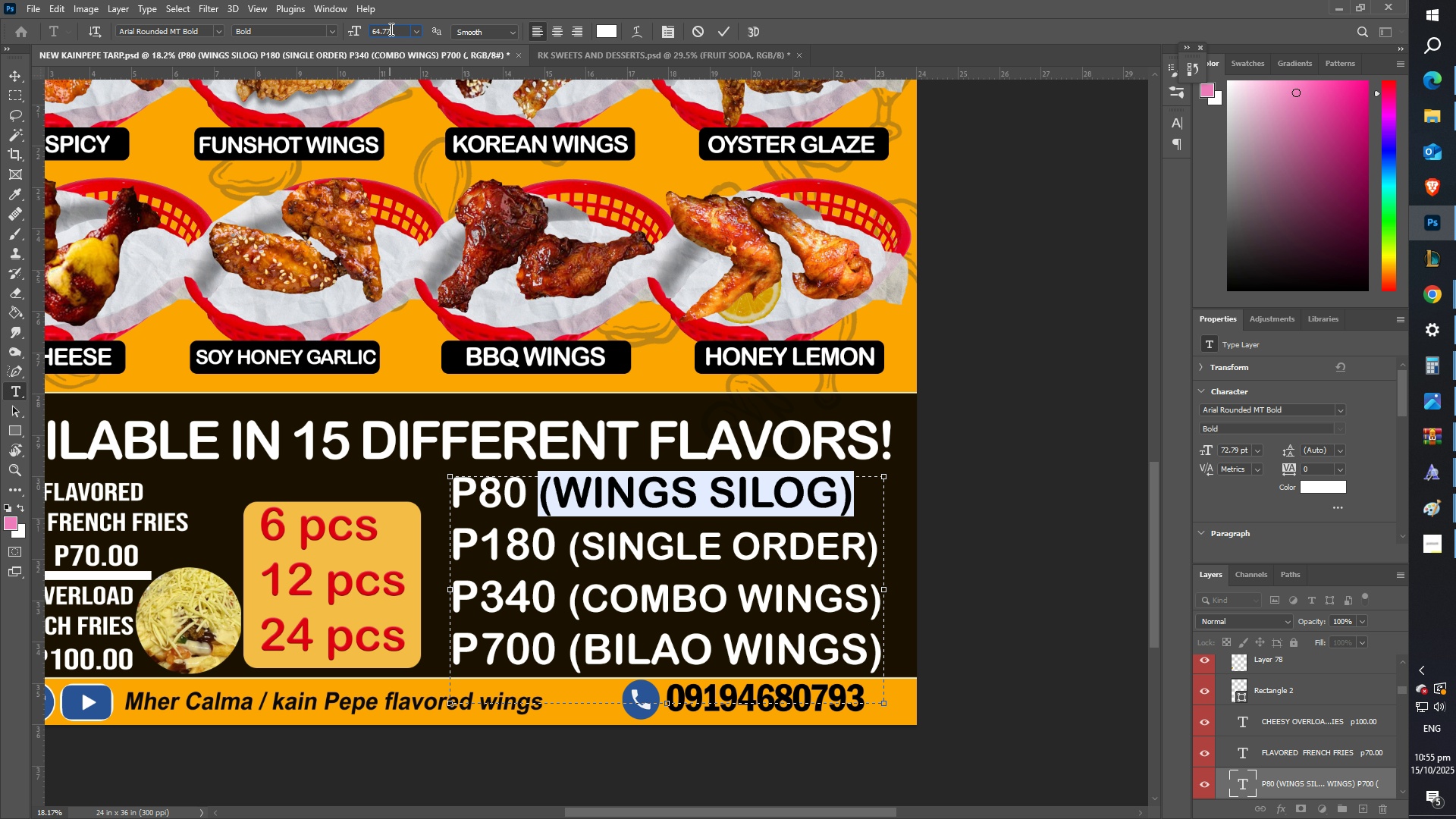 
key(Numpad7)
 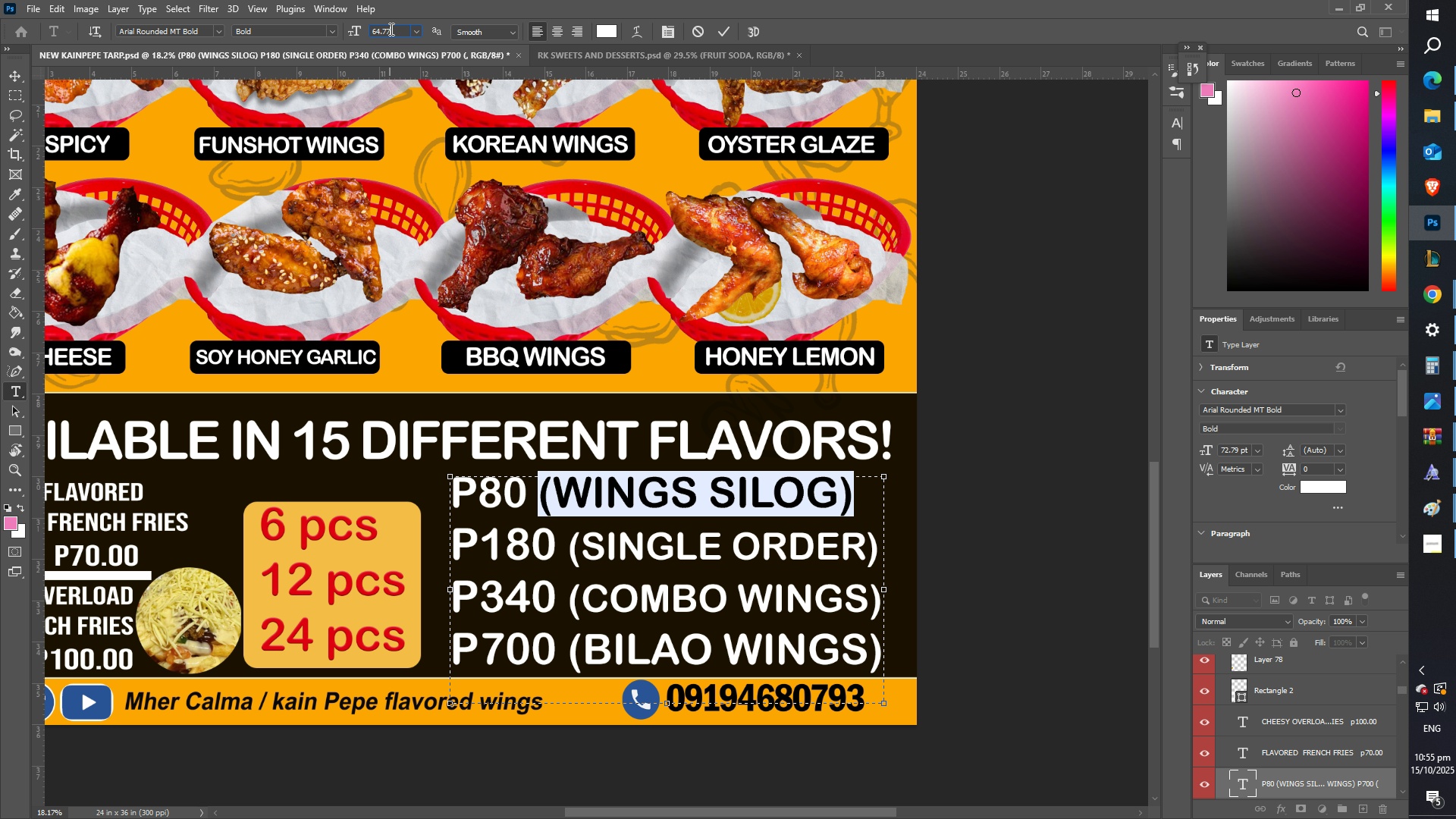 
key(NumpadEnter)
 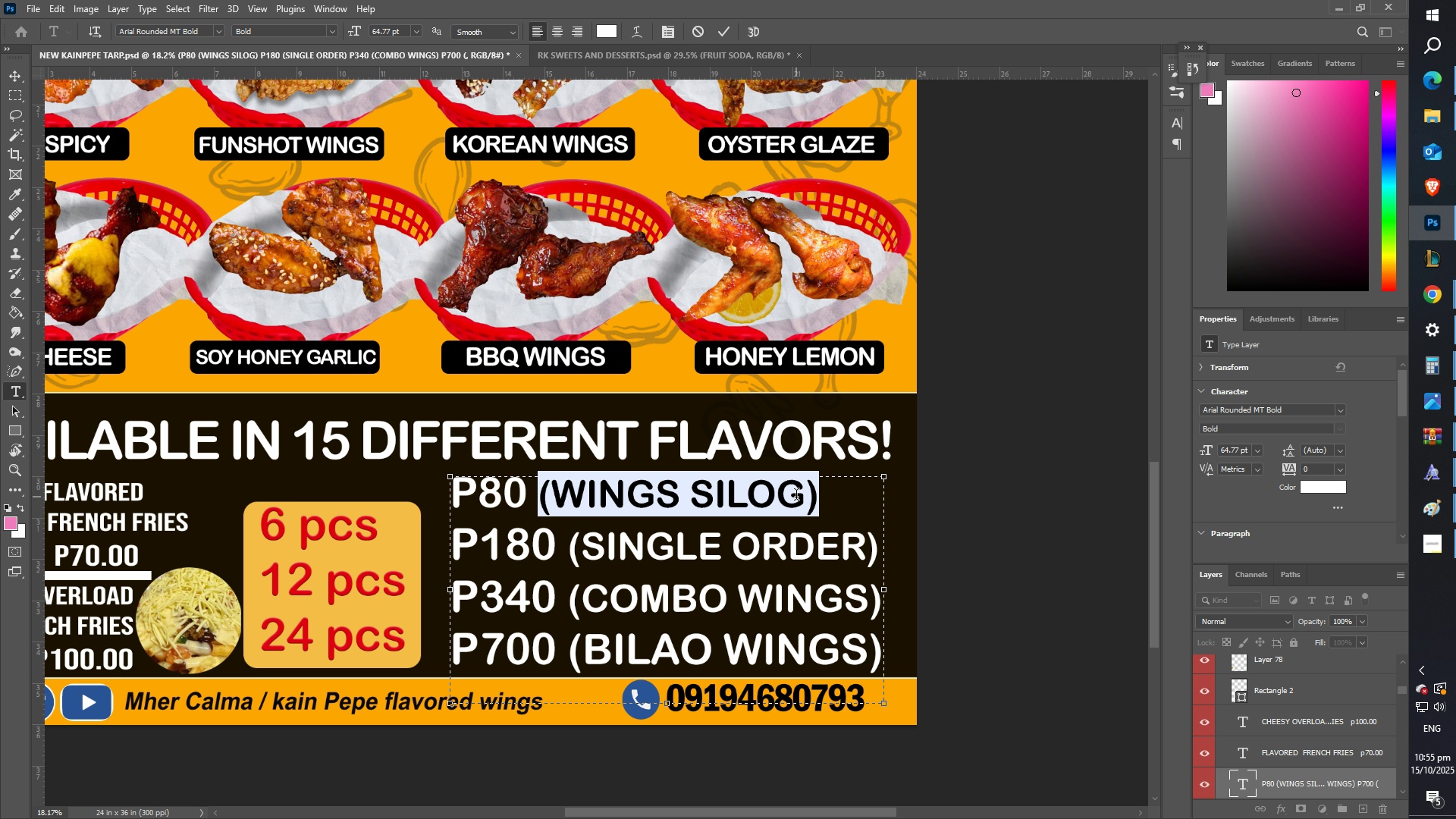 
left_click([810, 497])
 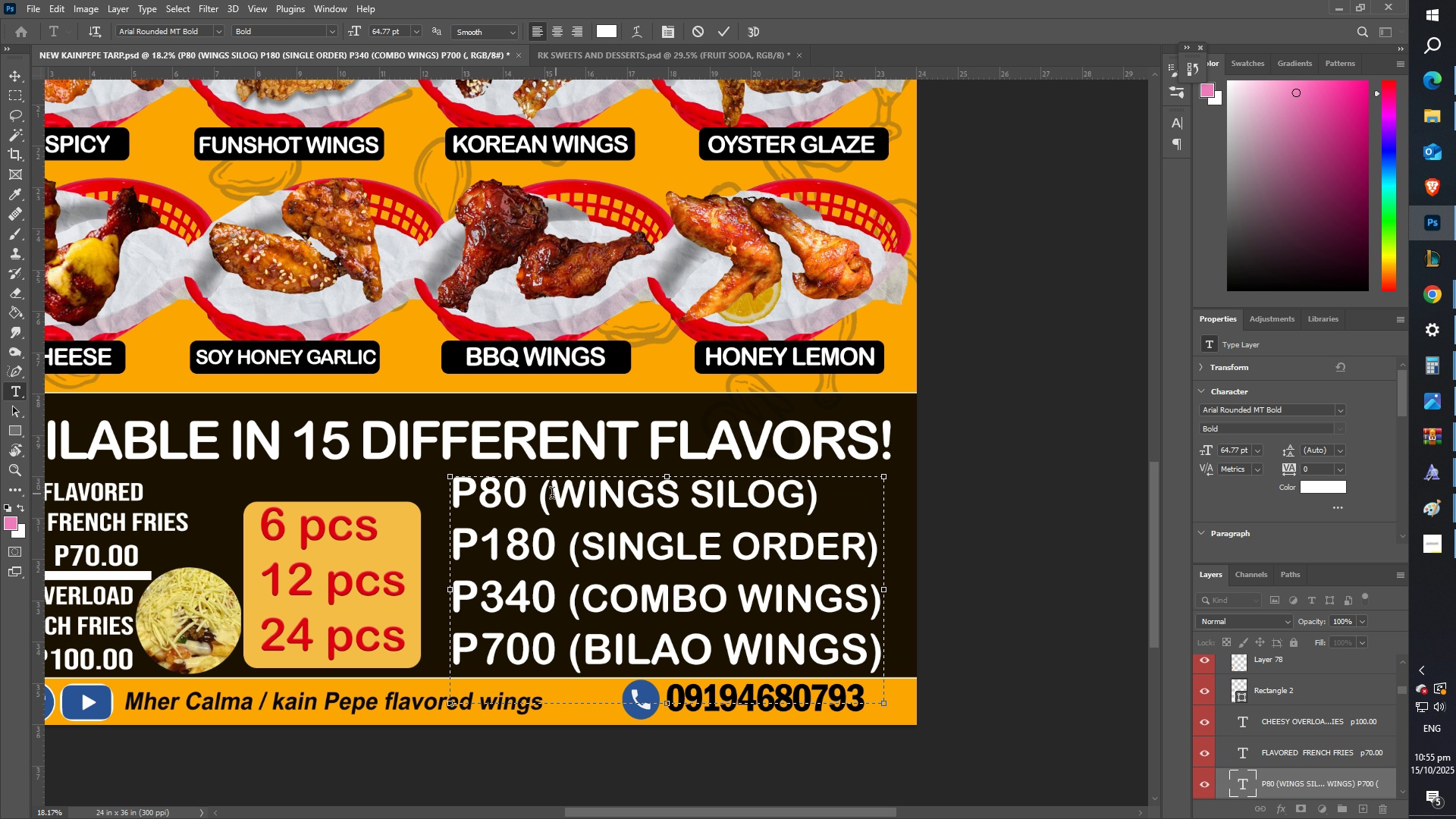 
left_click([552, 495])
 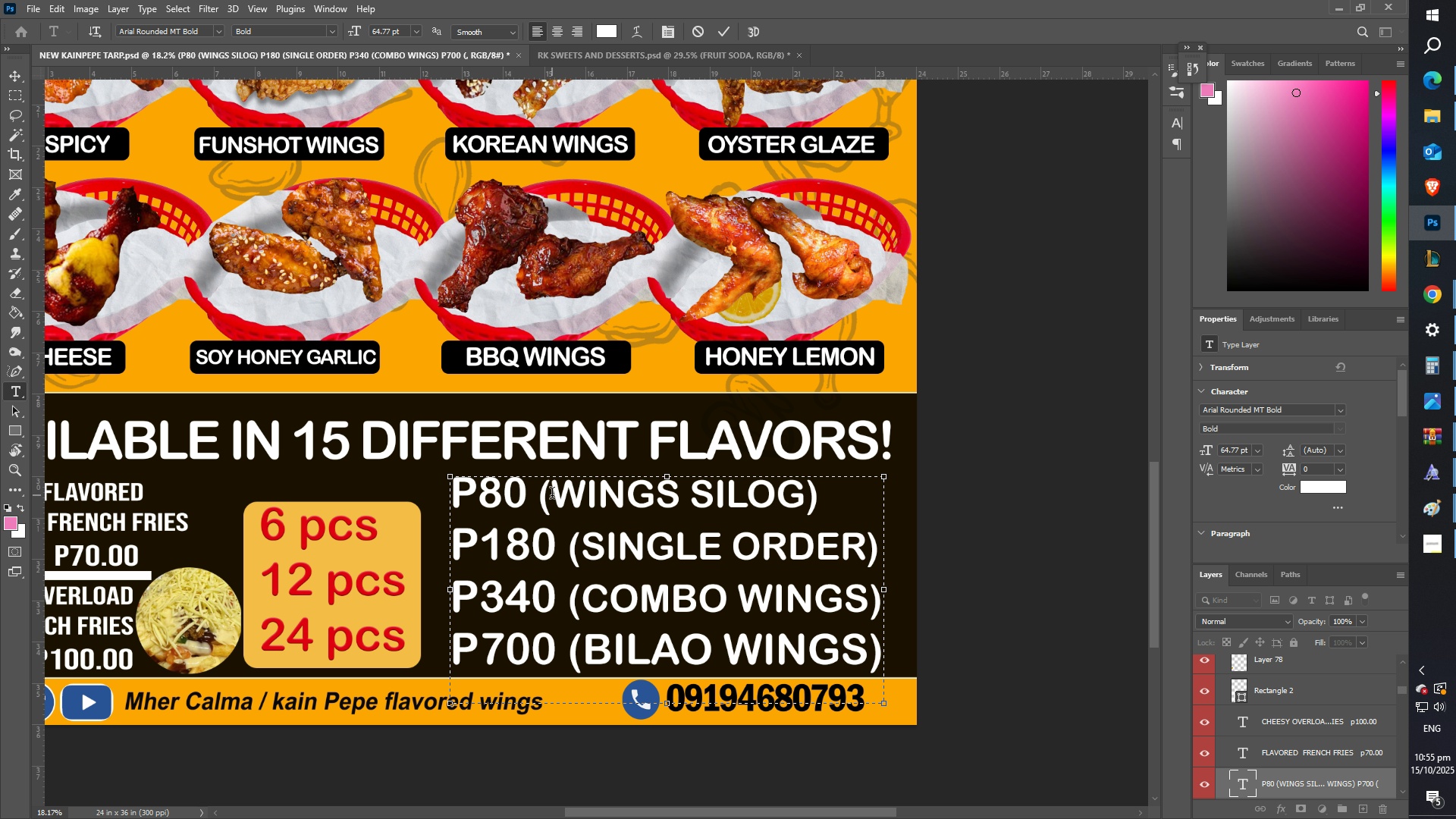 
type(2 pc)
 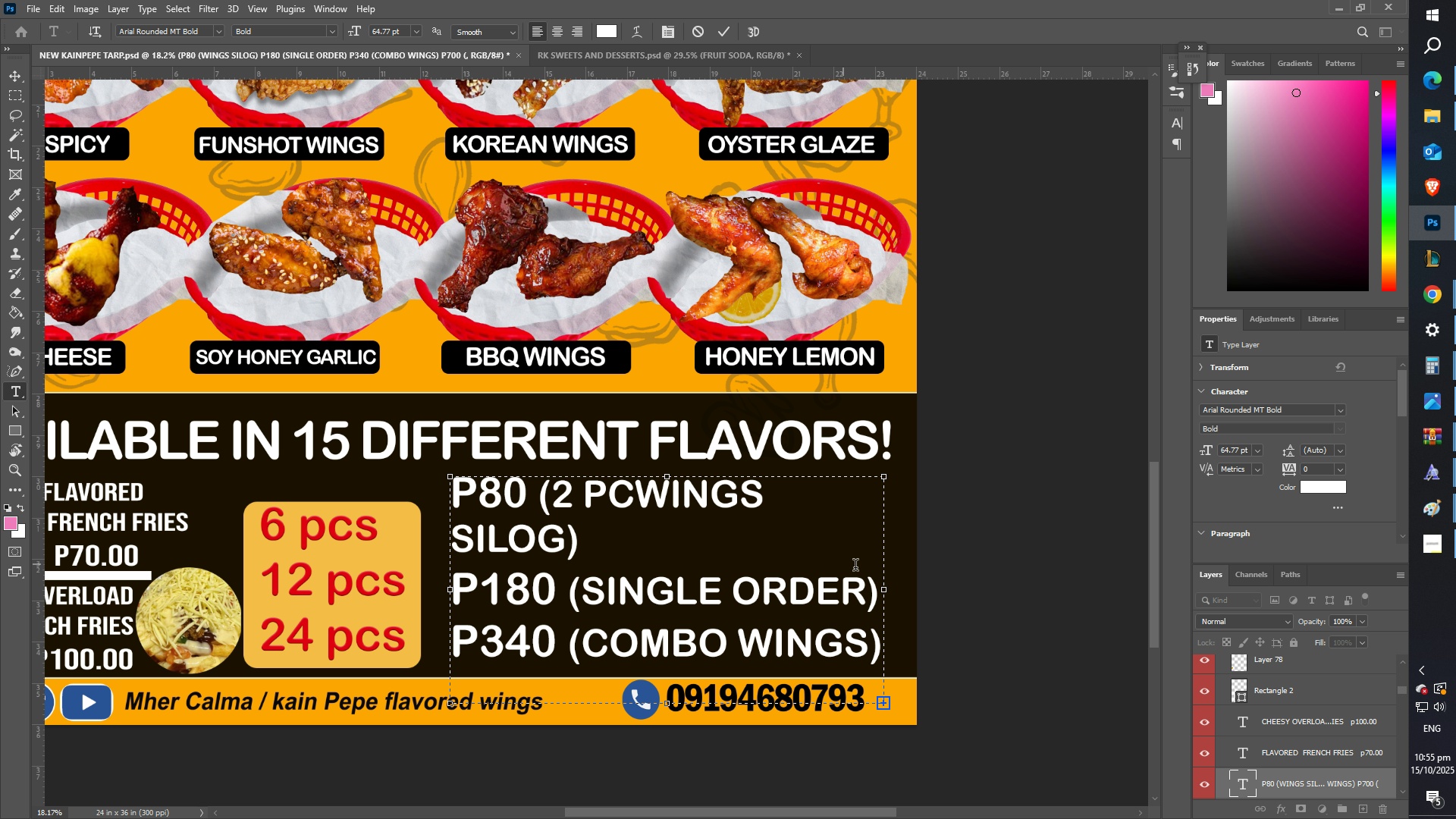 
left_click_drag(start_coordinate=[881, 591], to_coordinate=[915, 598])
 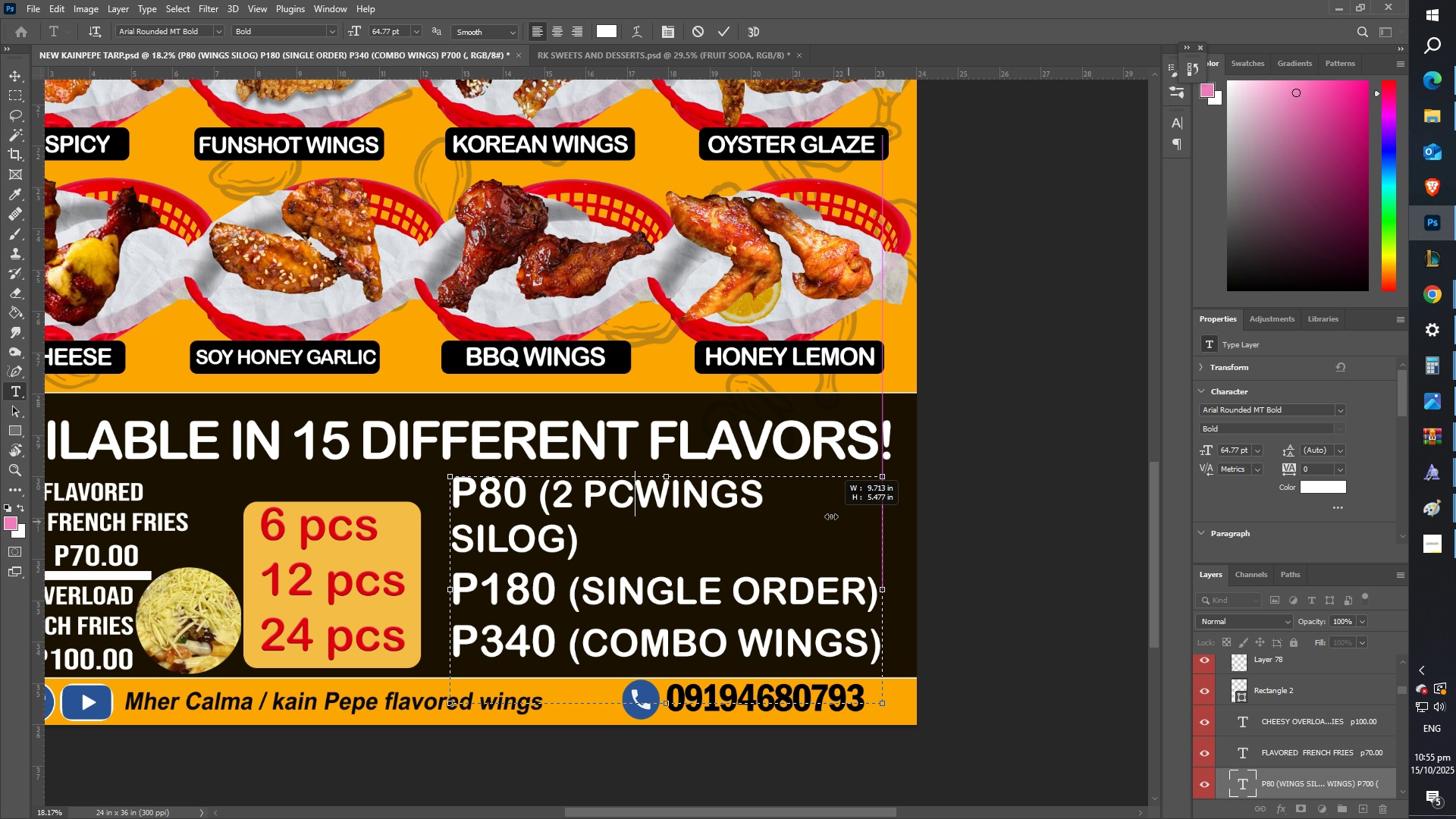 
left_click([817, 516])
 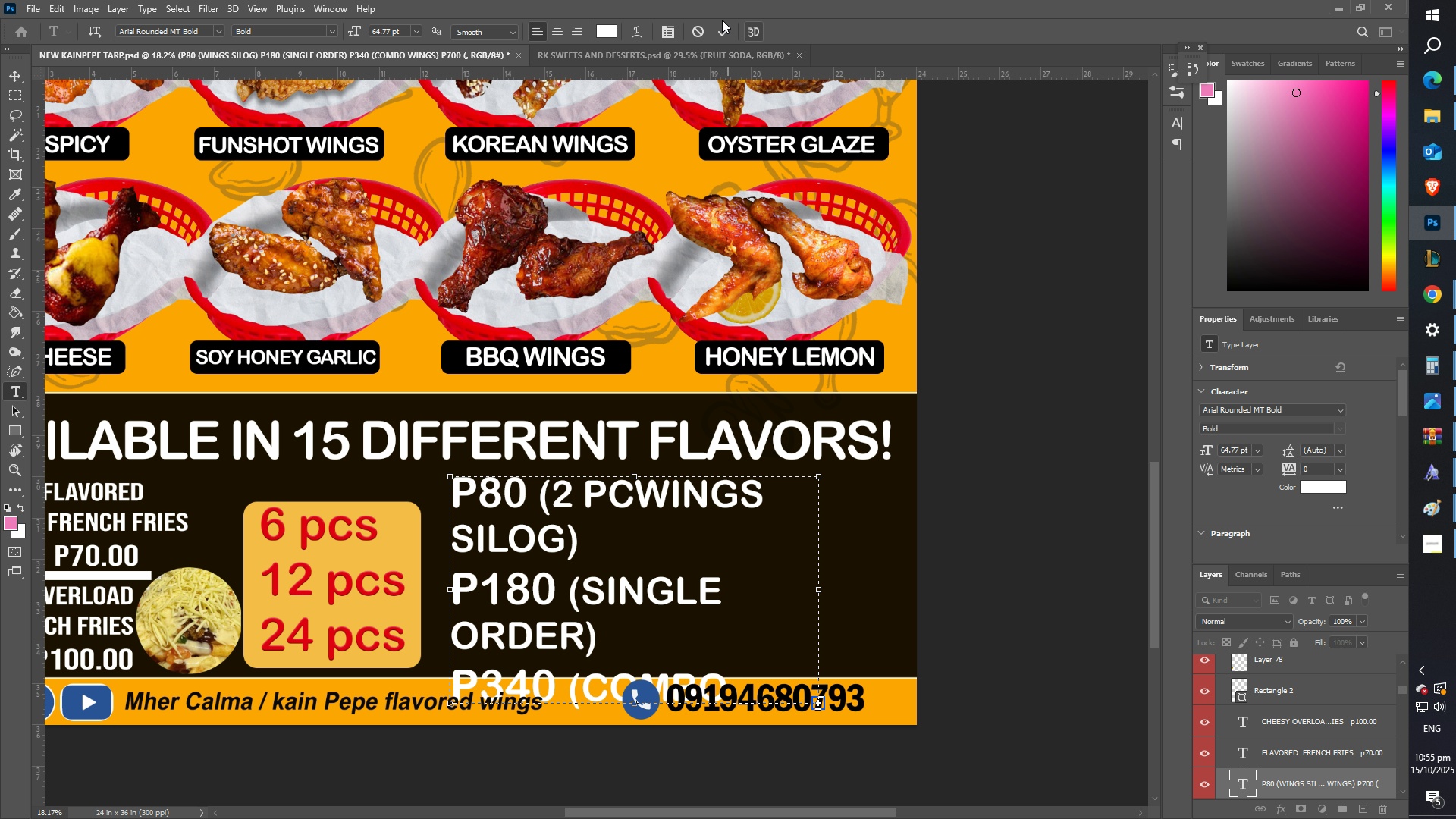 
left_click([693, 33])
 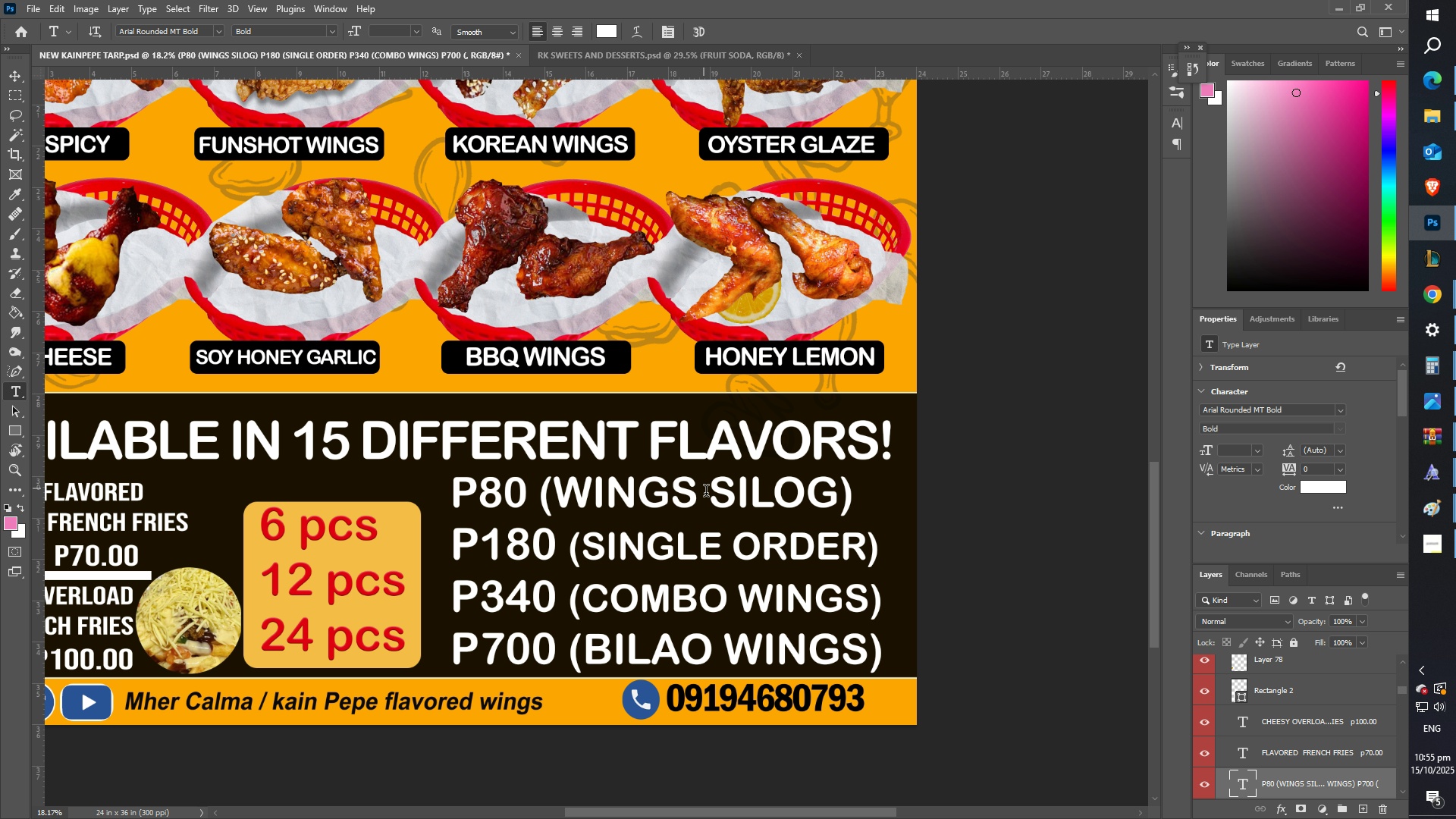 
left_click([708, 497])
 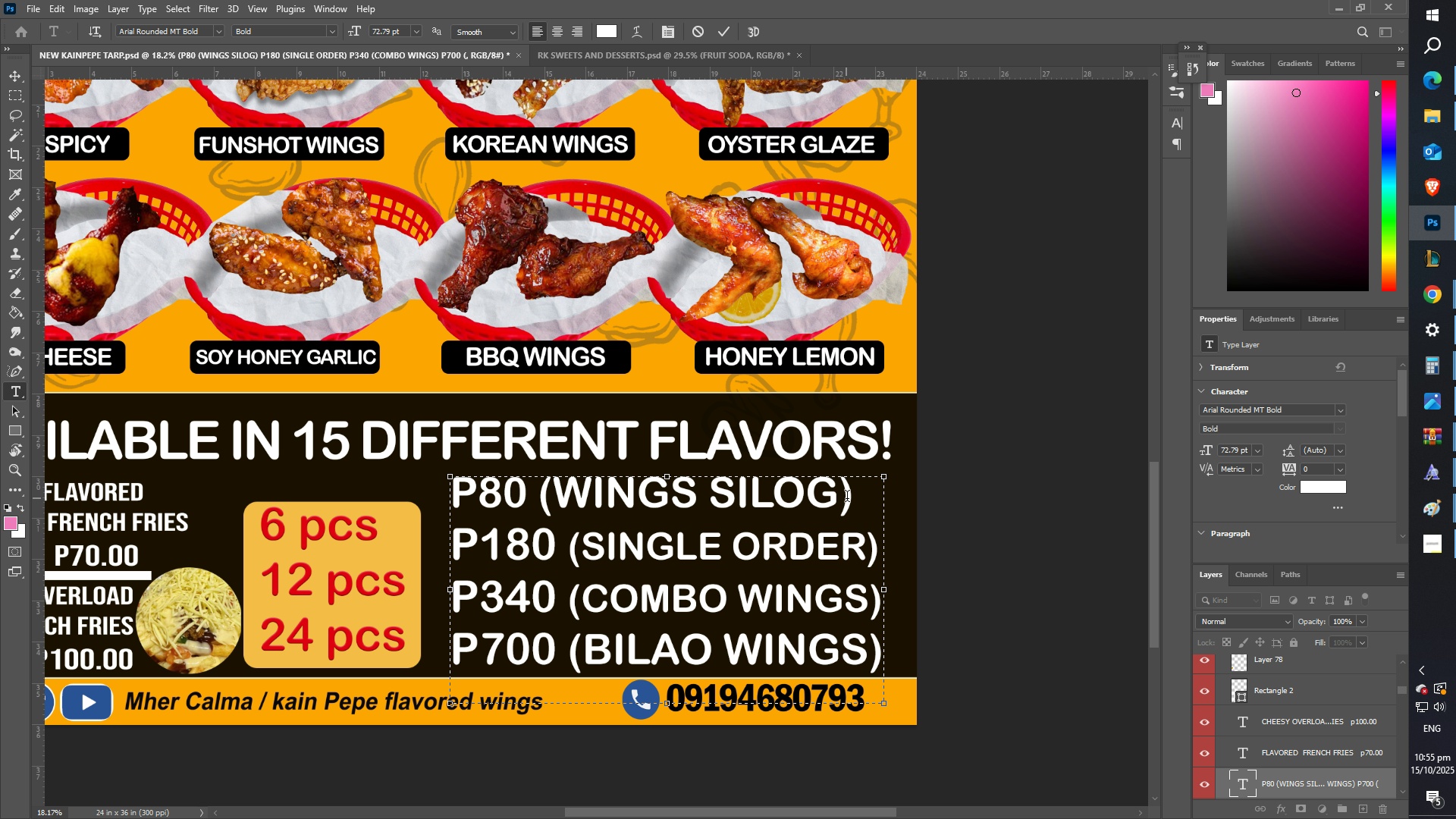 
left_click_drag(start_coordinate=[864, 499], to_coordinate=[540, 491])
 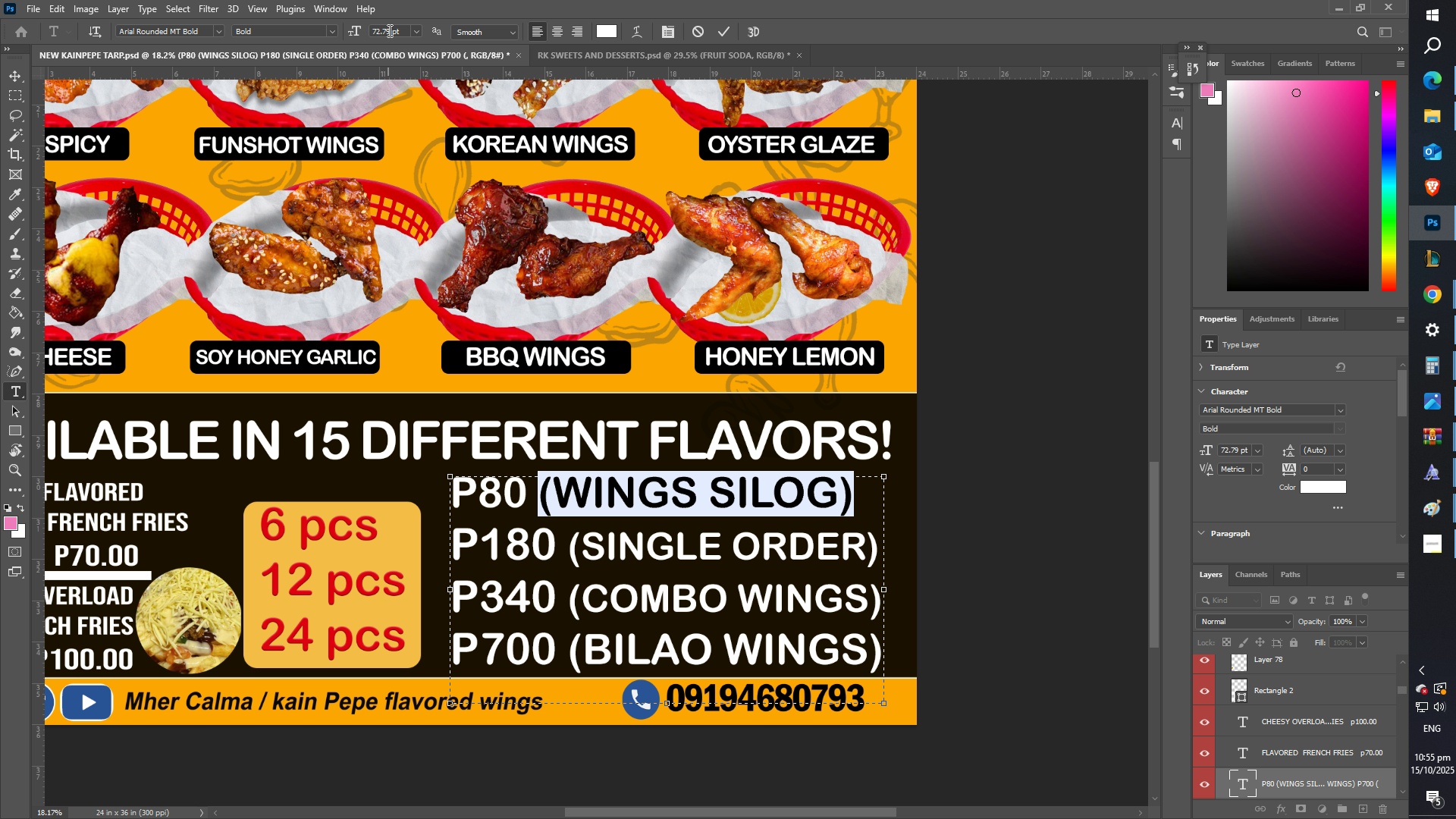 
left_click([395, 30])
 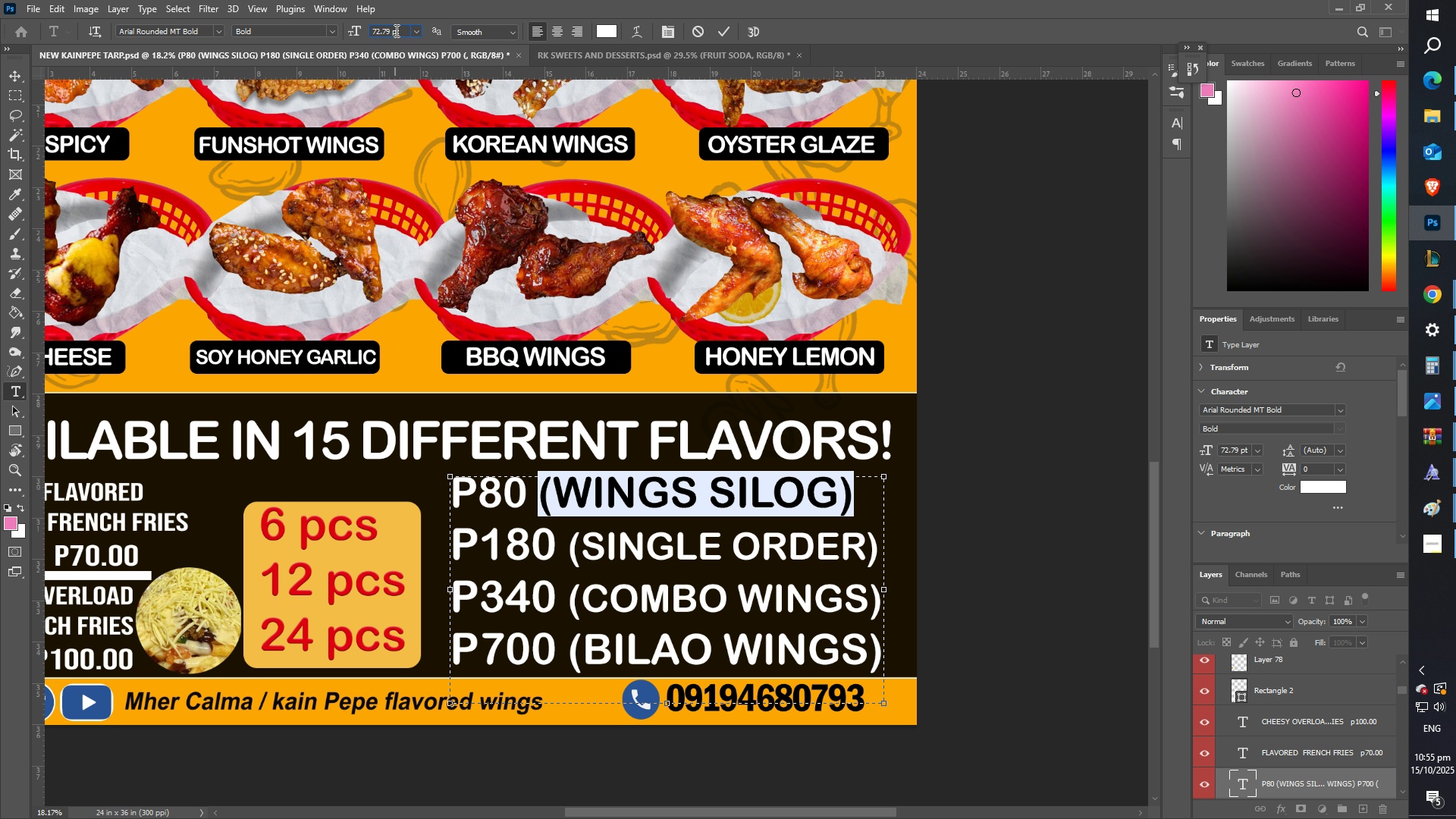 
key(Control+ControlLeft)
 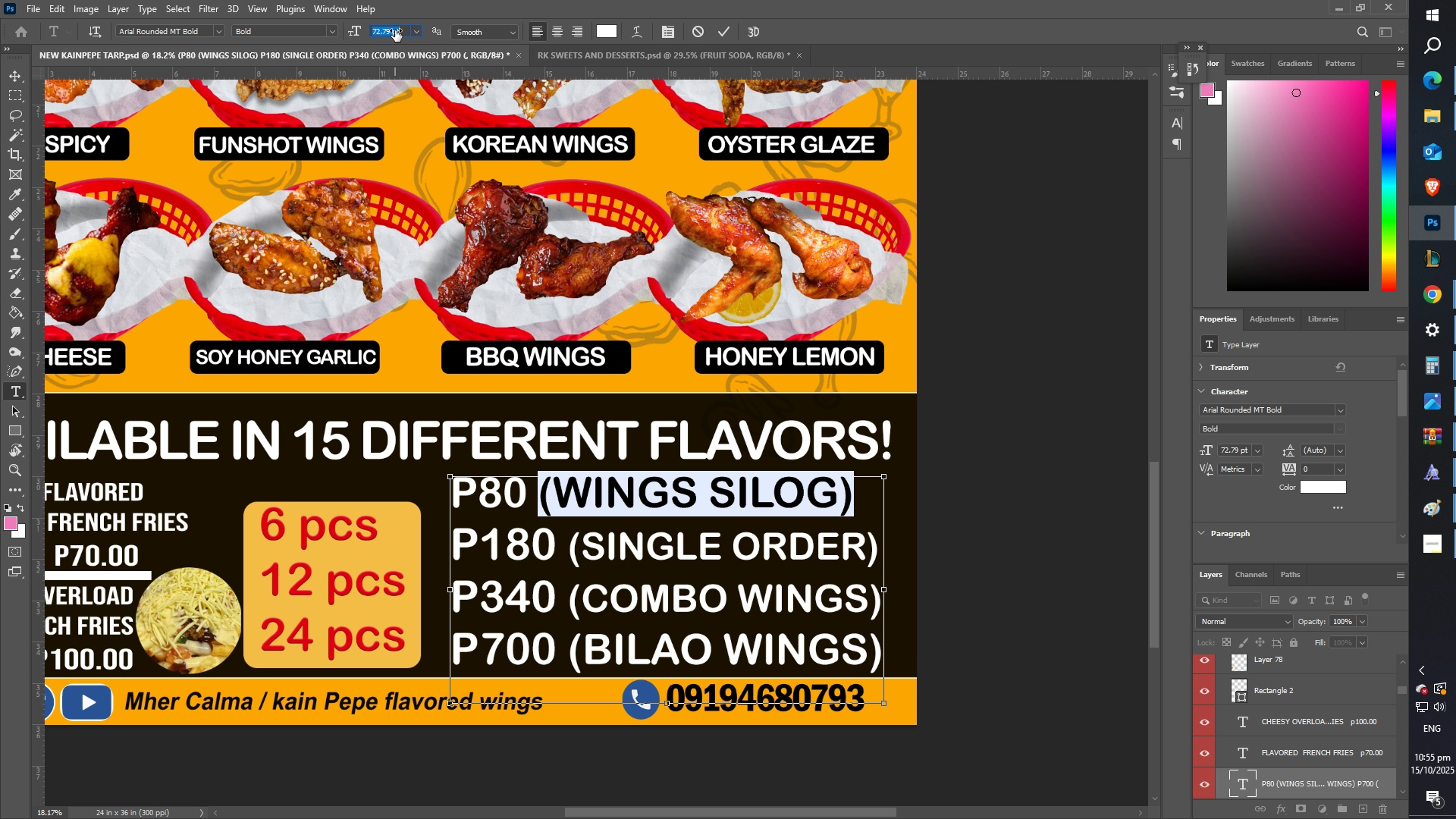 
key(Control+A)
 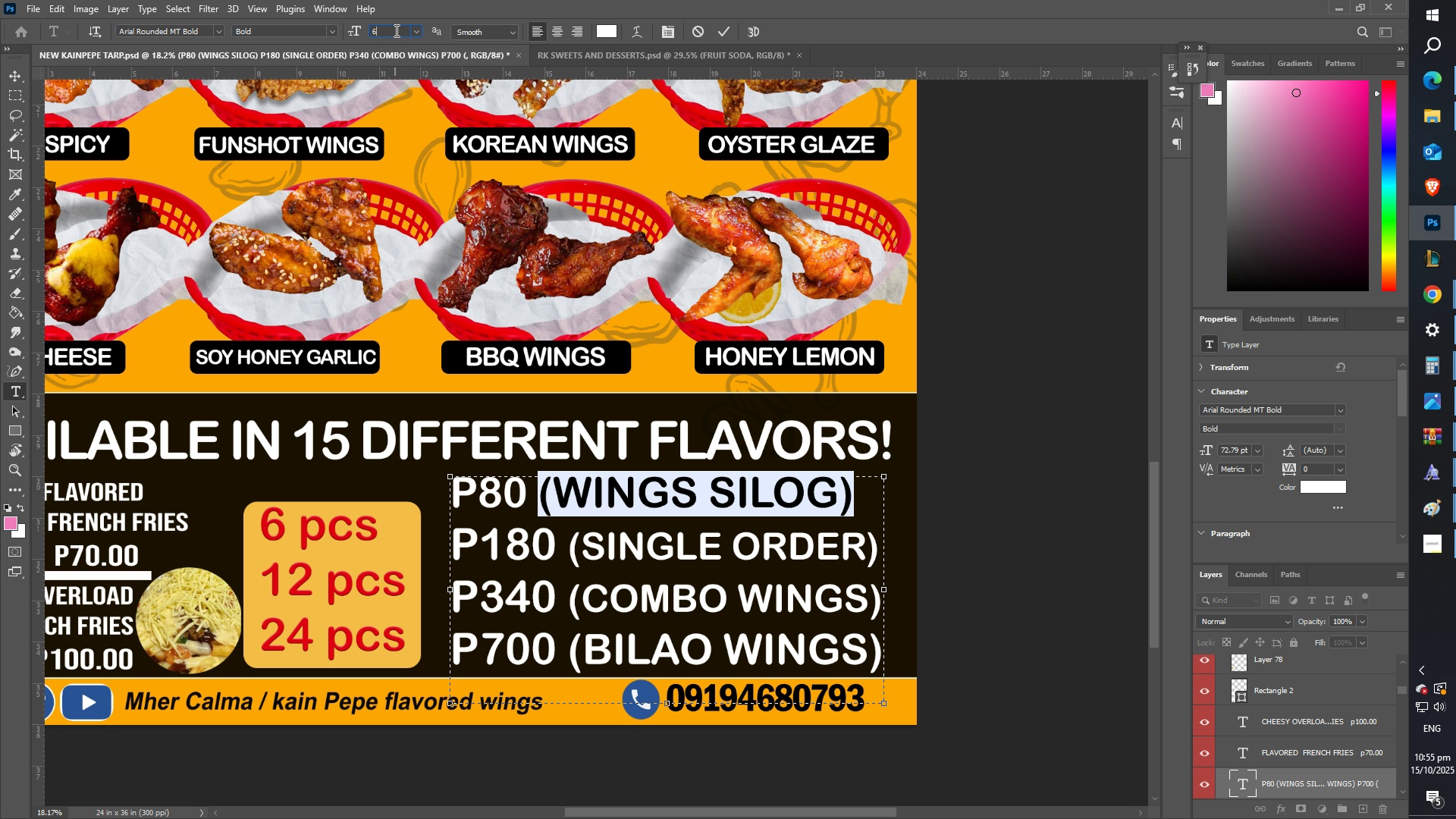 
key(Numpad6)
 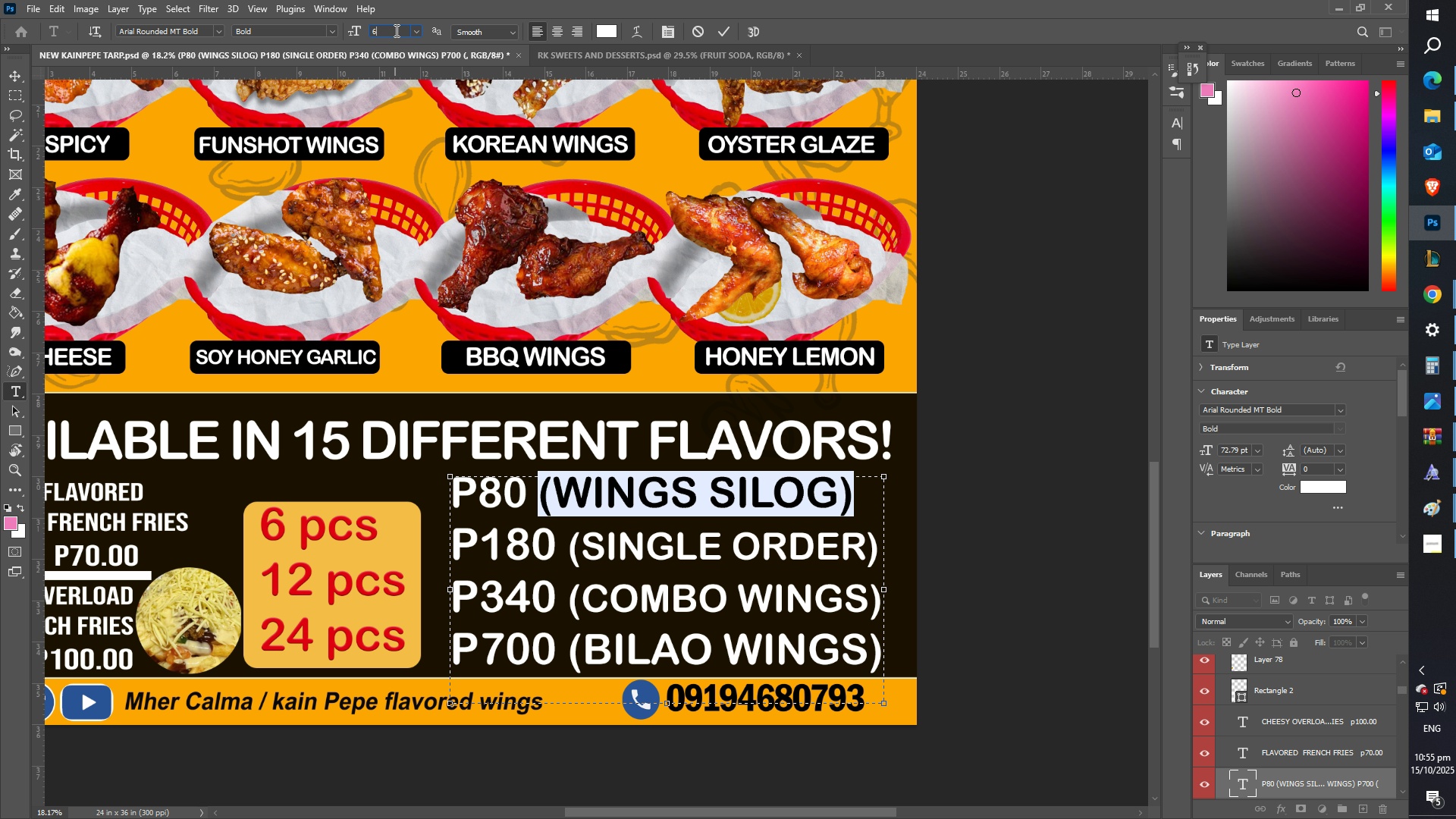 
key(Numpad4)
 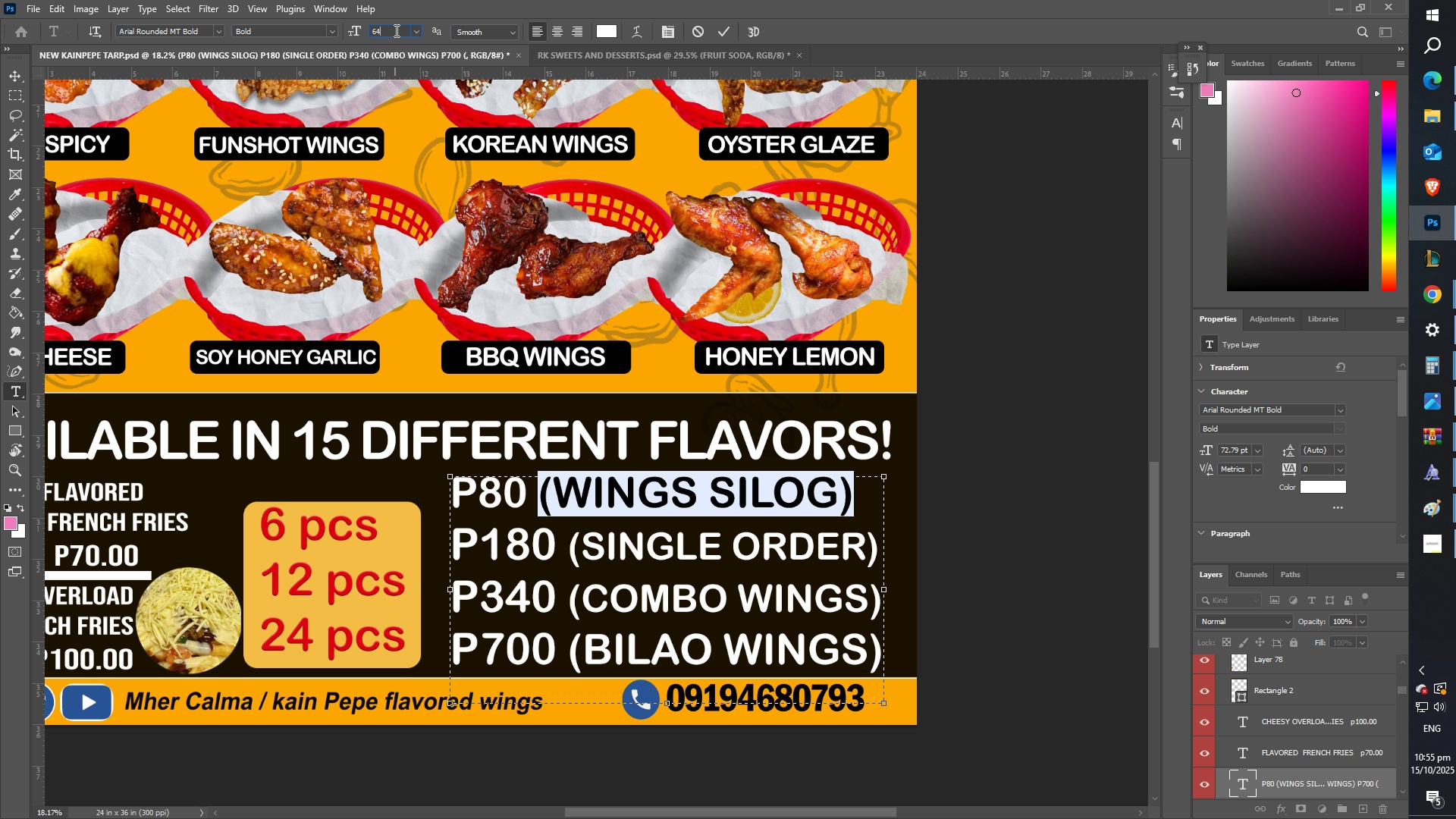 
key(NumpadDecimal)
 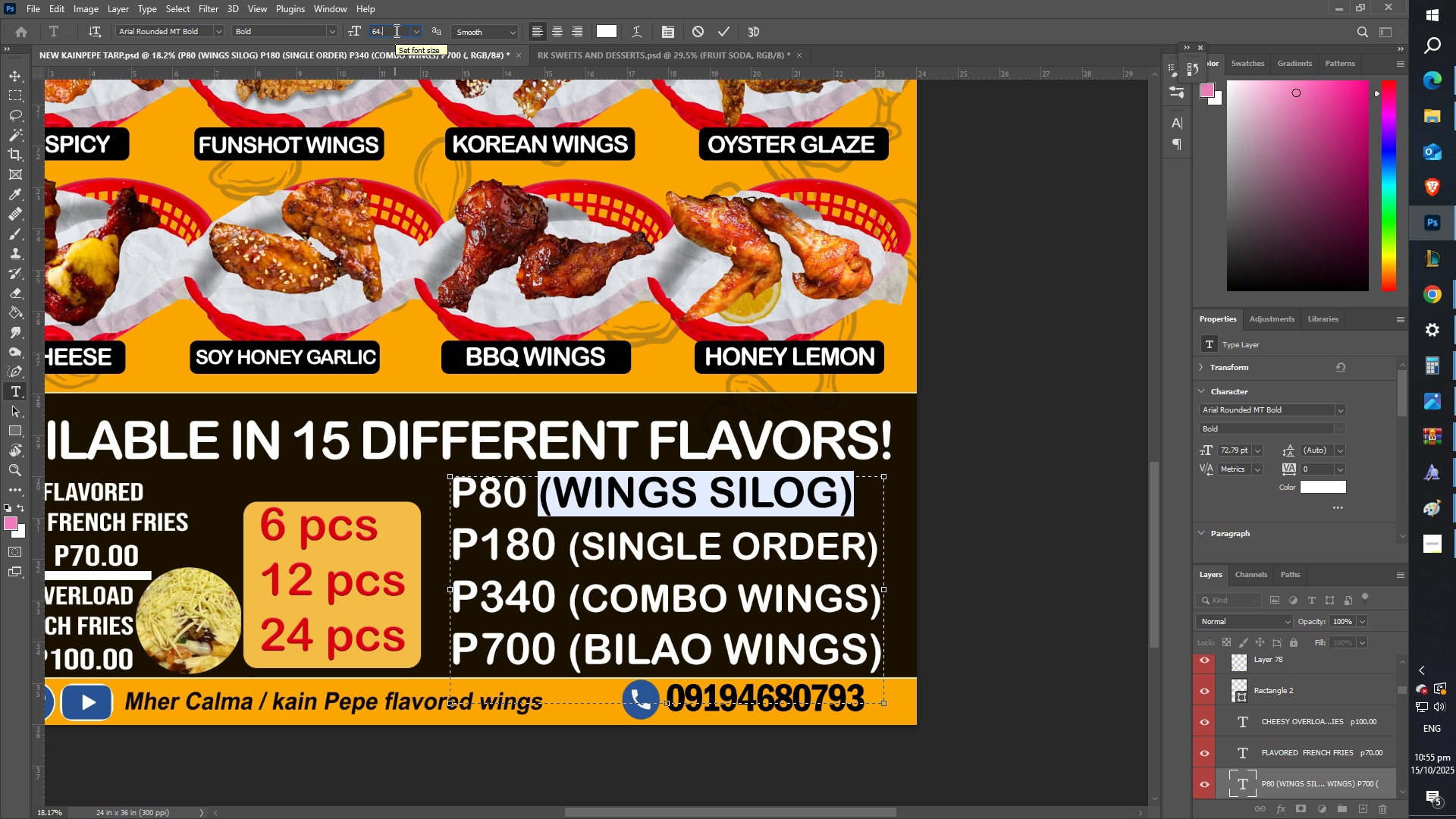 
key(Numpad7)
 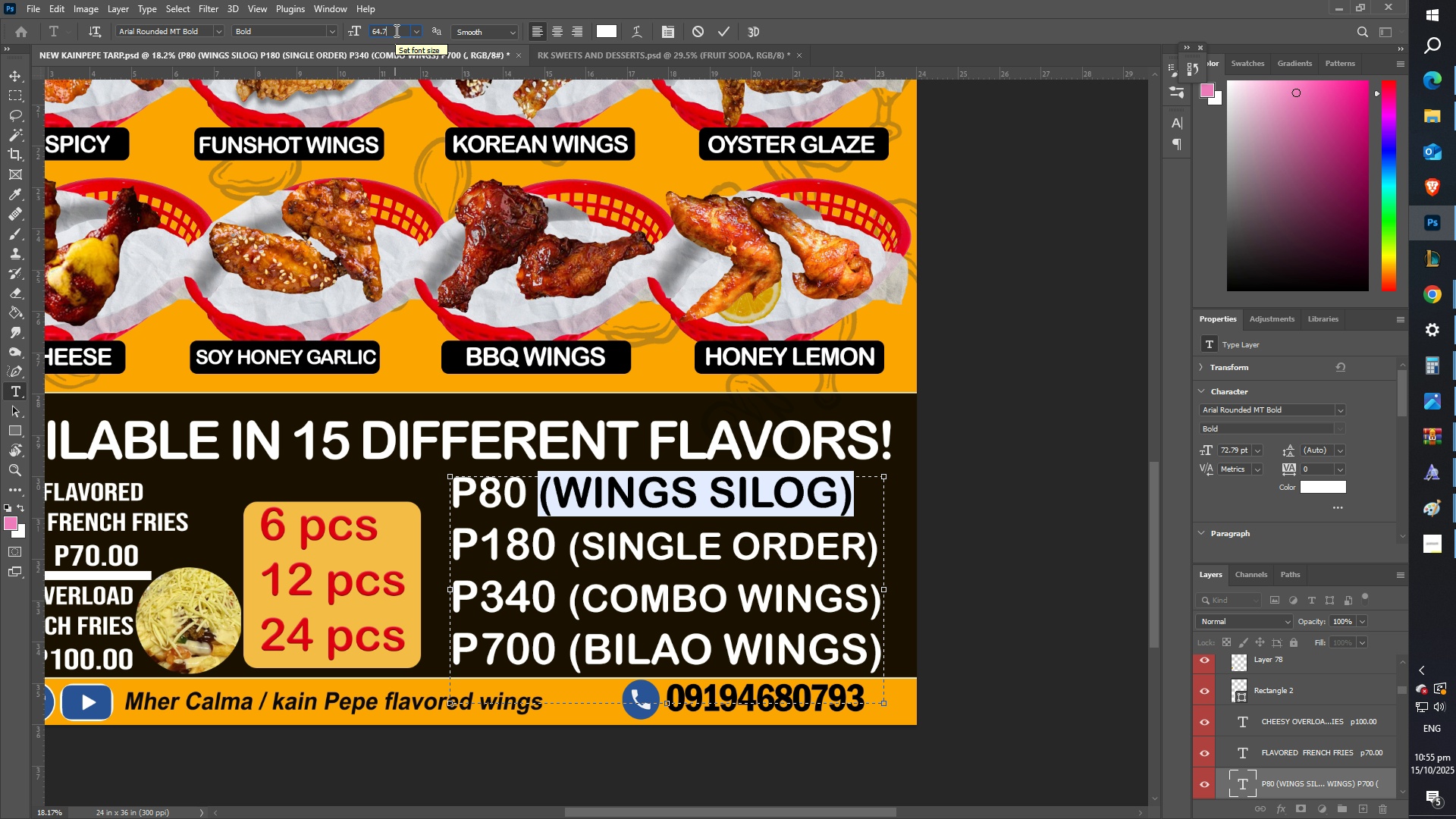 
key(Numpad7)
 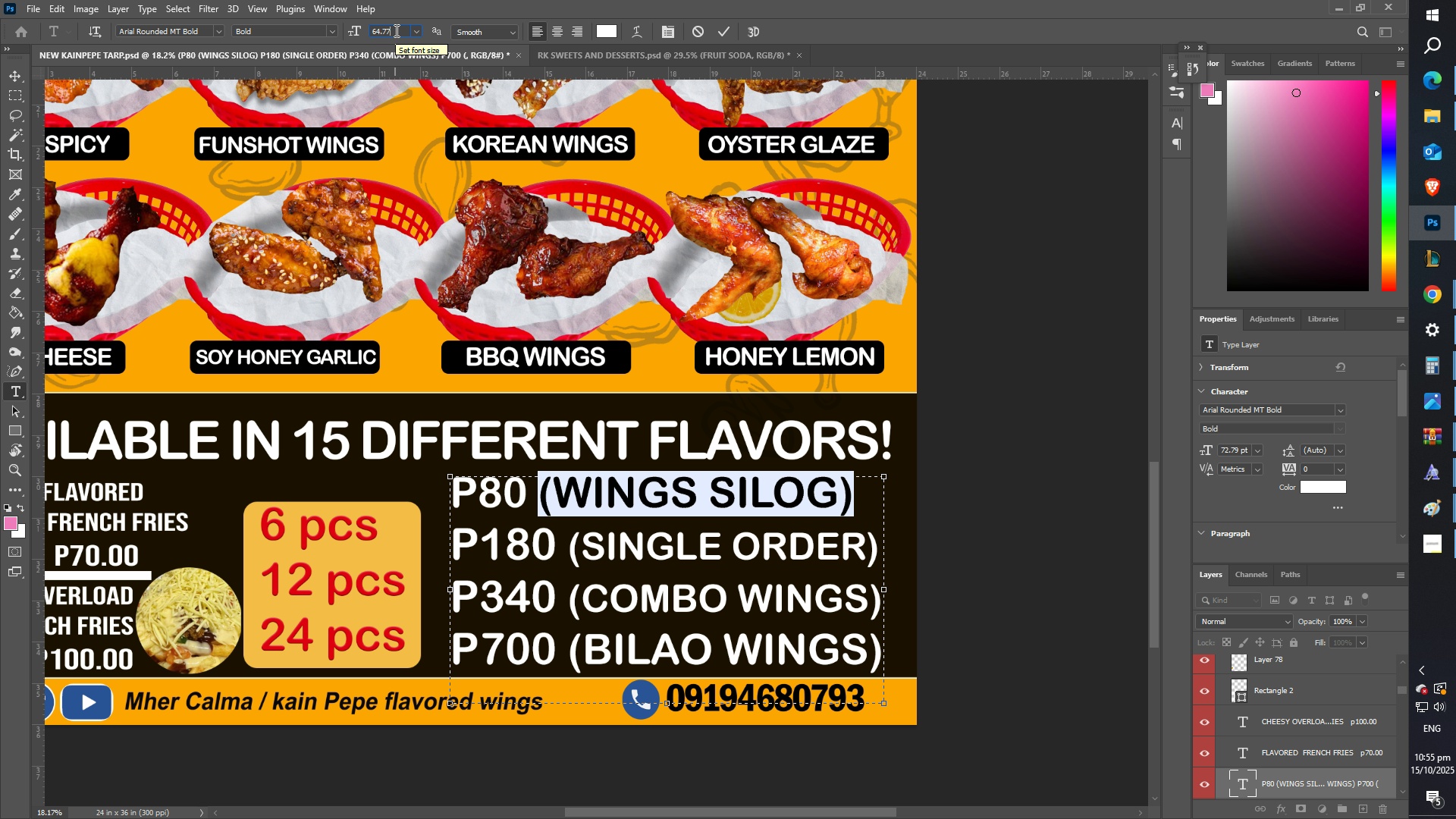 
key(Numpad7)
 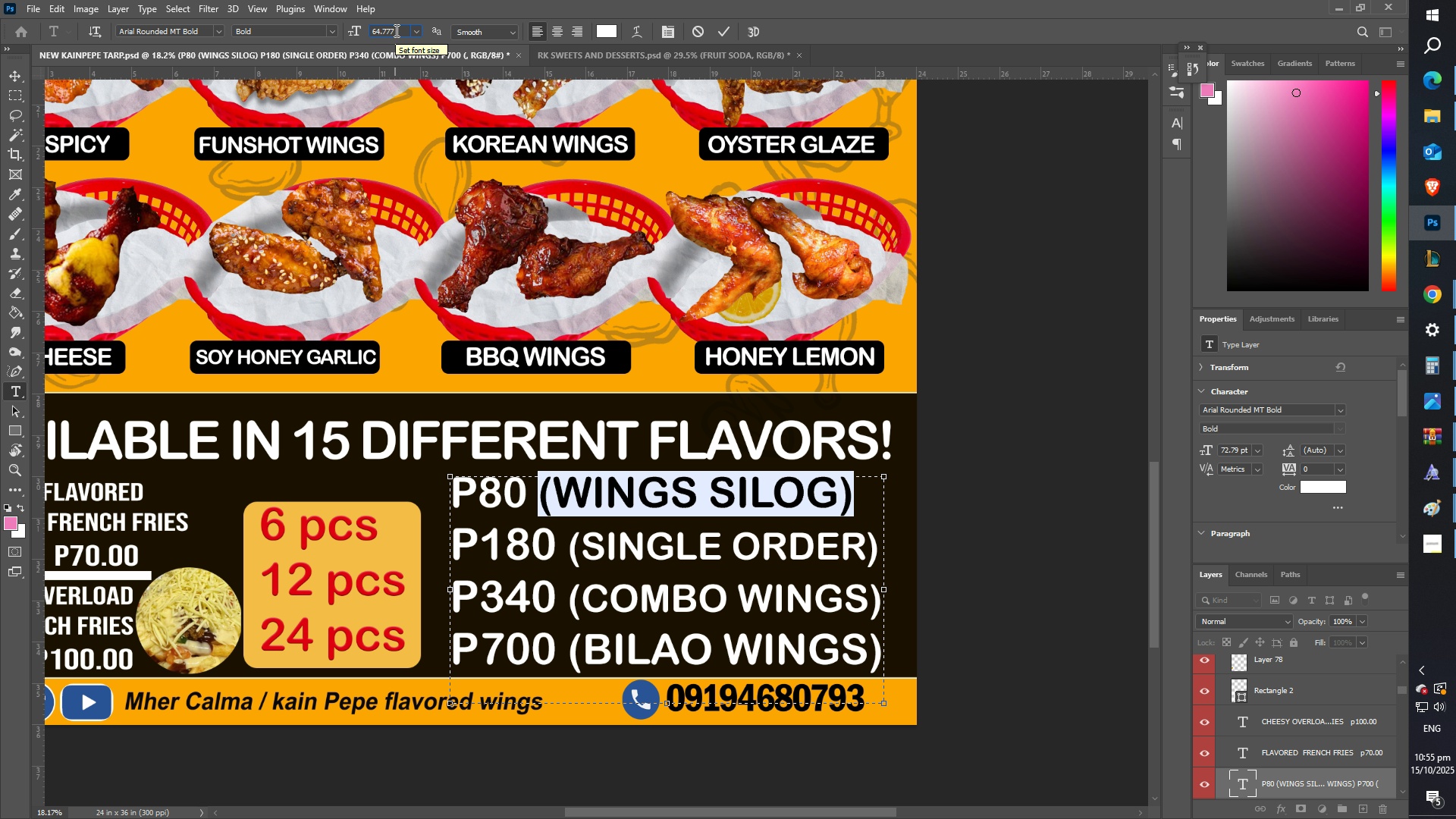 
key(Backspace)
 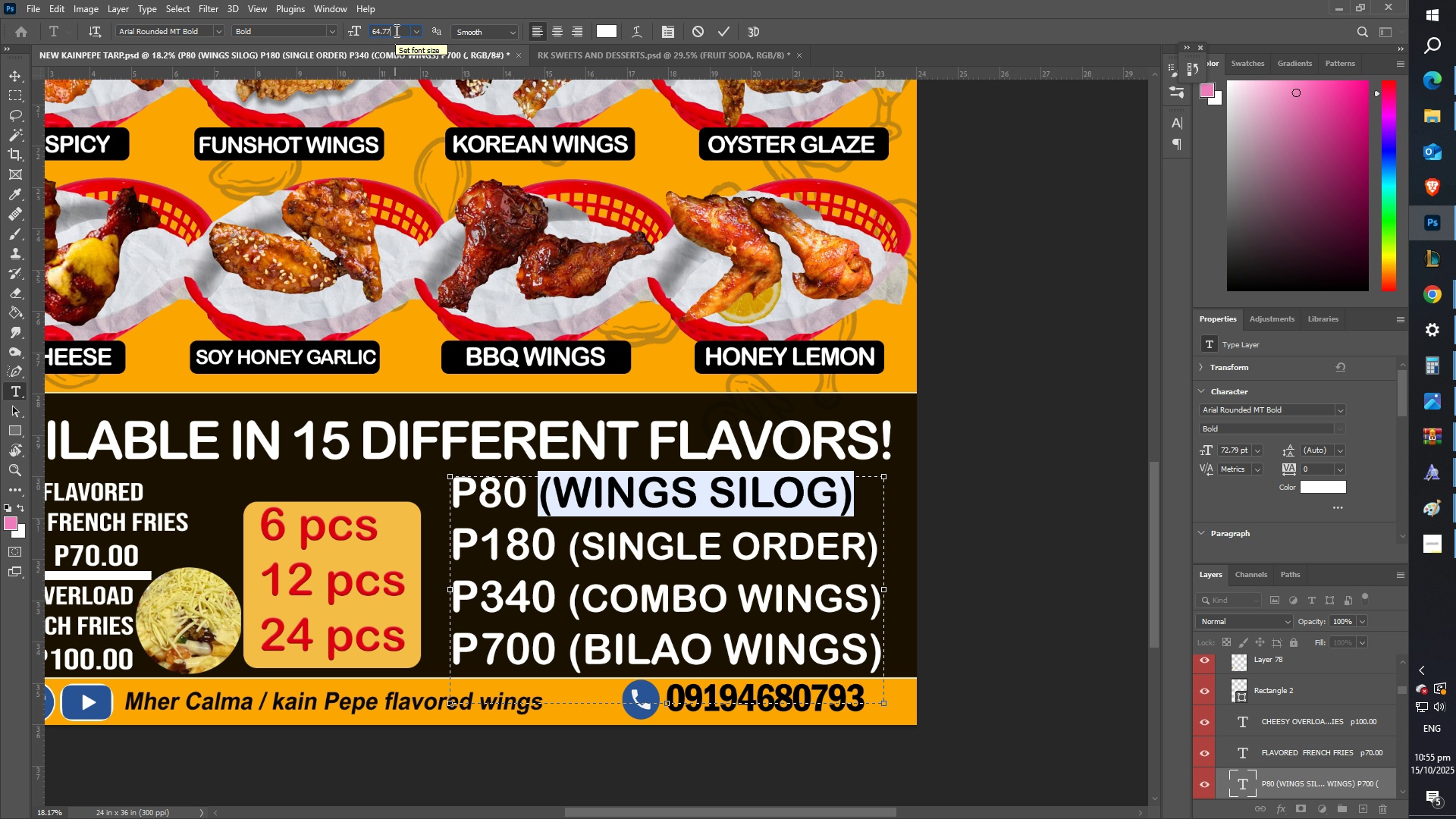 
key(Enter)
 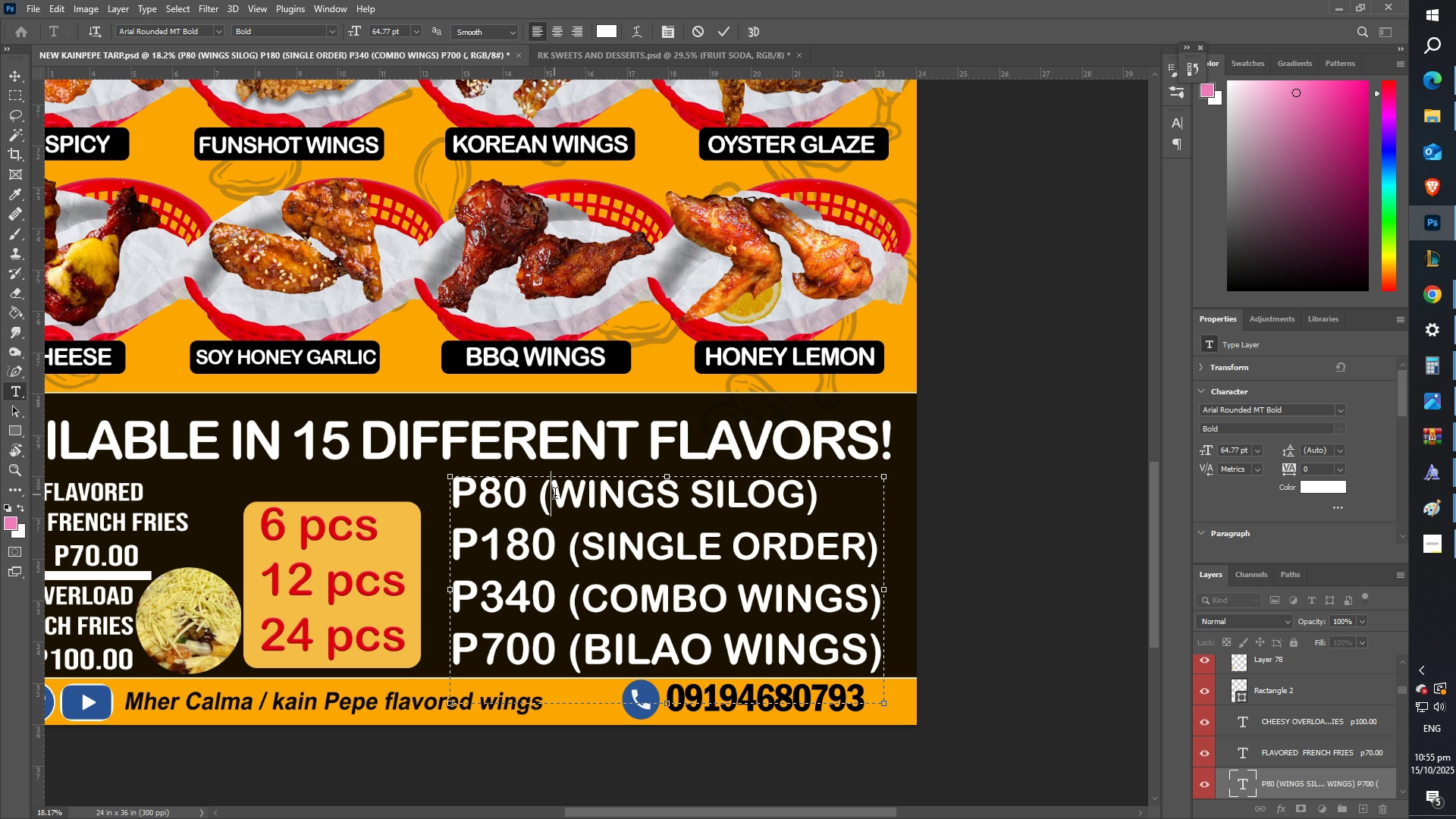 
type(2 pc )
 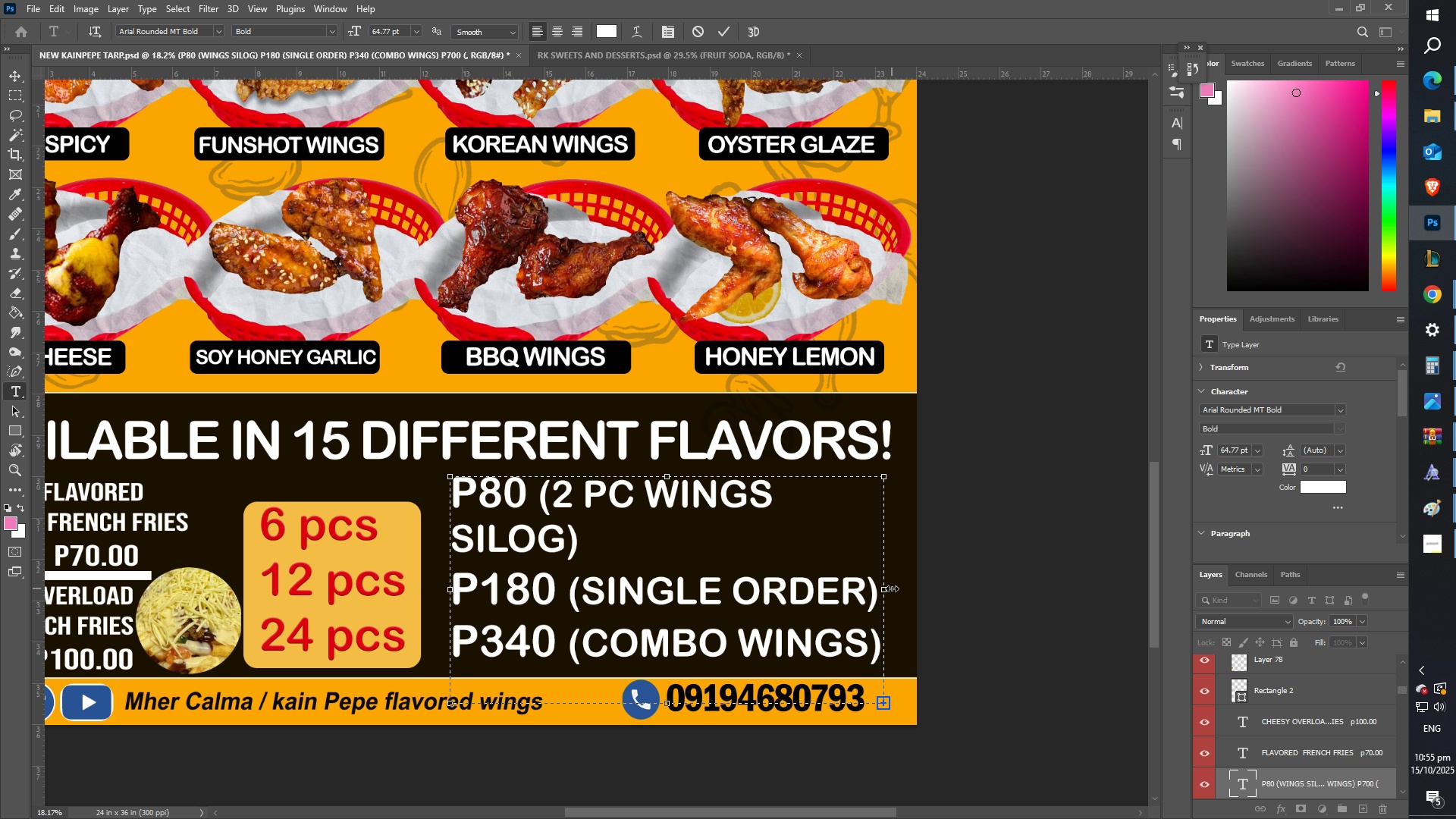 
left_click_drag(start_coordinate=[891, 588], to_coordinate=[937, 592])
 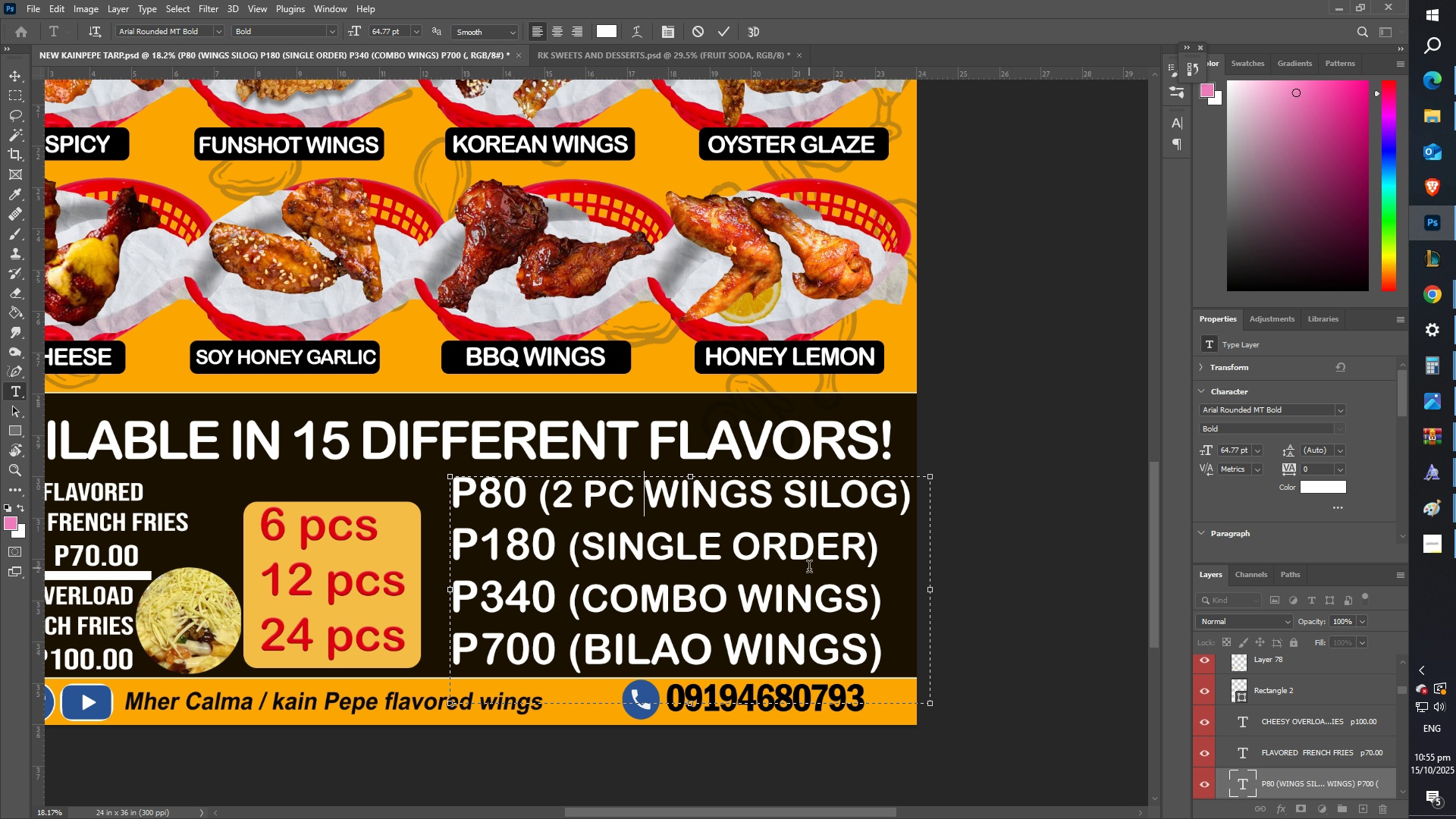 
left_click([809, 569])
 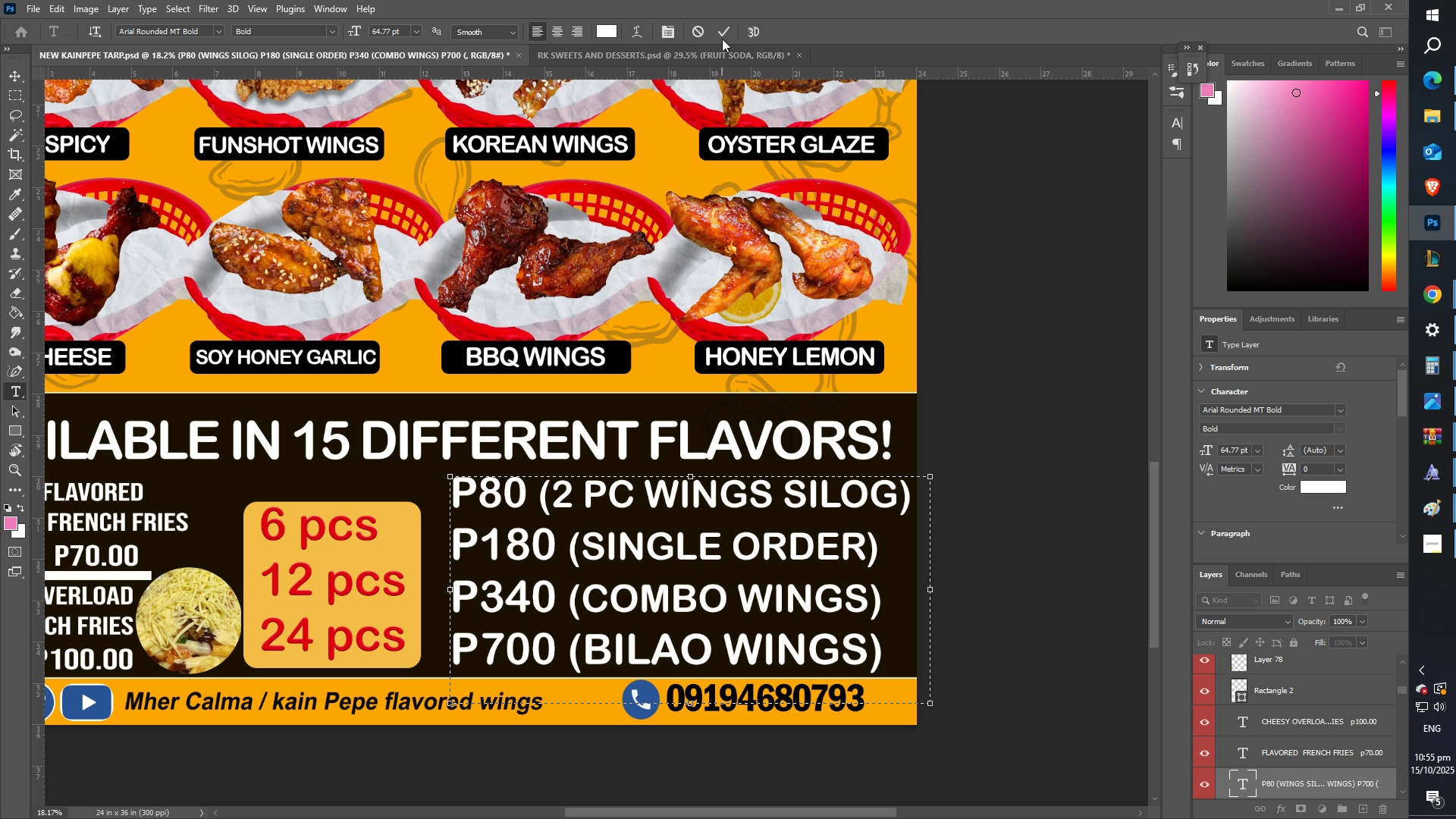 
left_click([723, 29])
 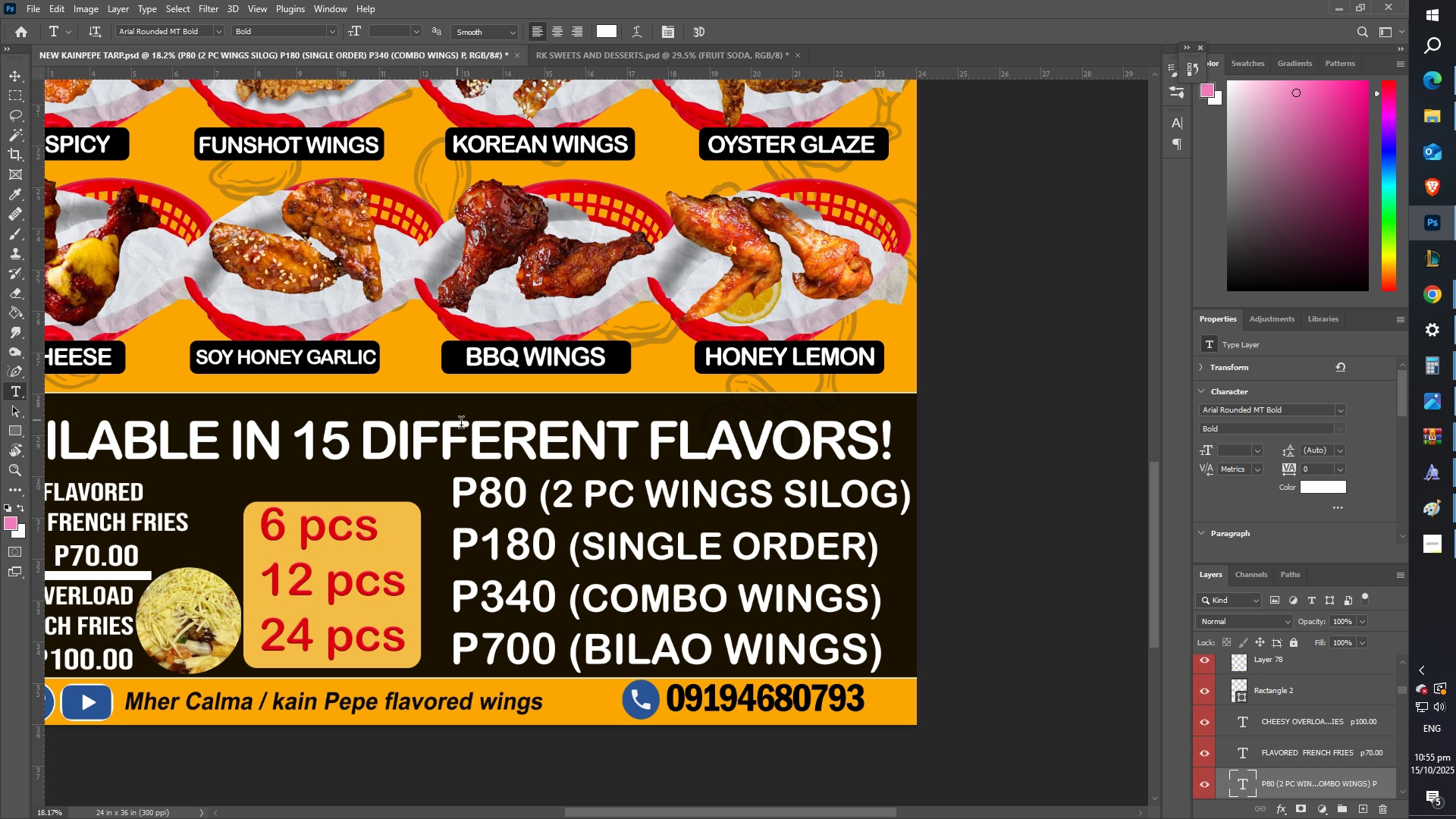 
left_click([893, 502])
 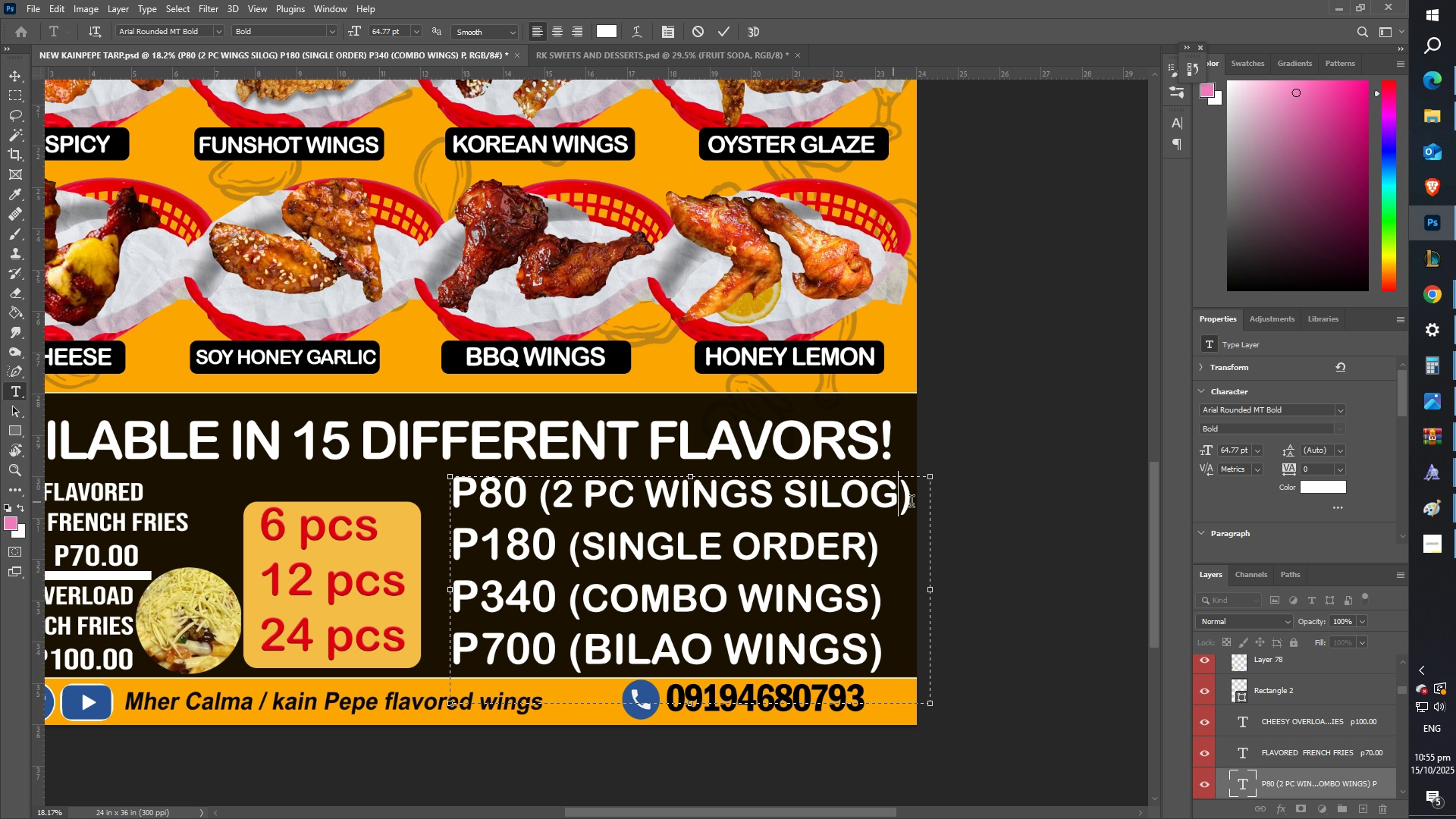 
left_click_drag(start_coordinate=[912, 504], to_coordinate=[542, 492])
 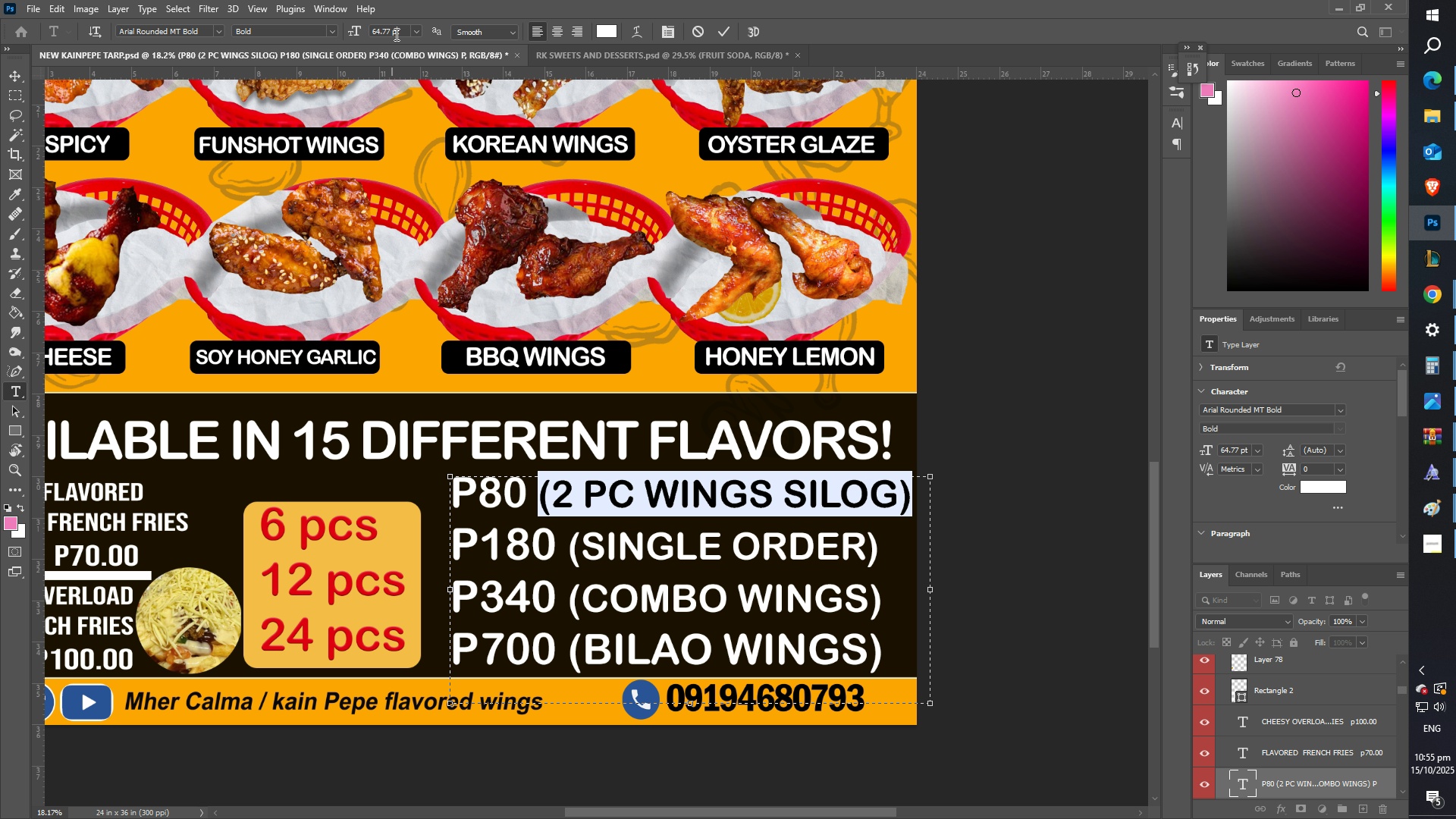 
key(Control+ControlLeft)
 